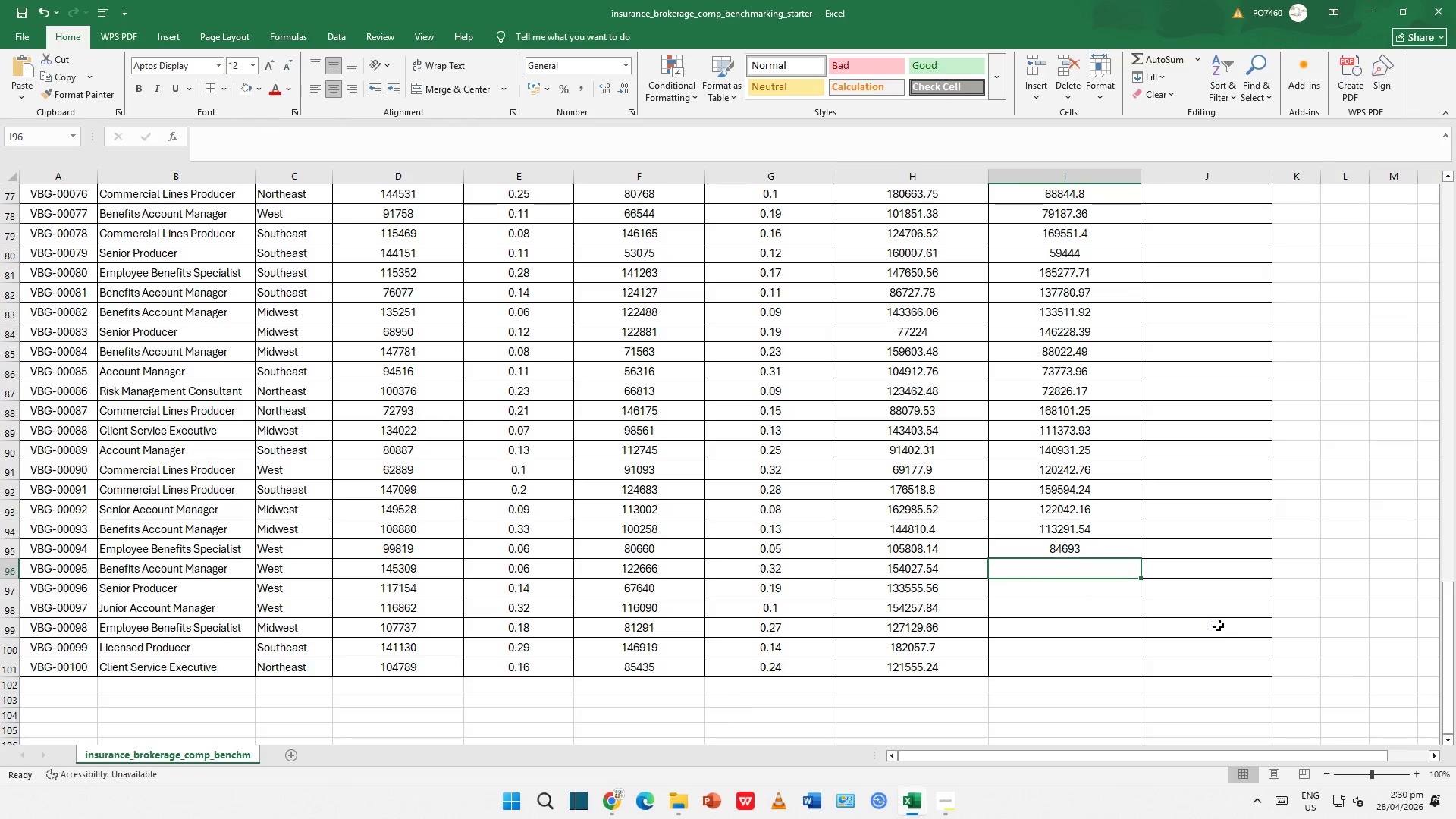 
key(ArrowUp)
 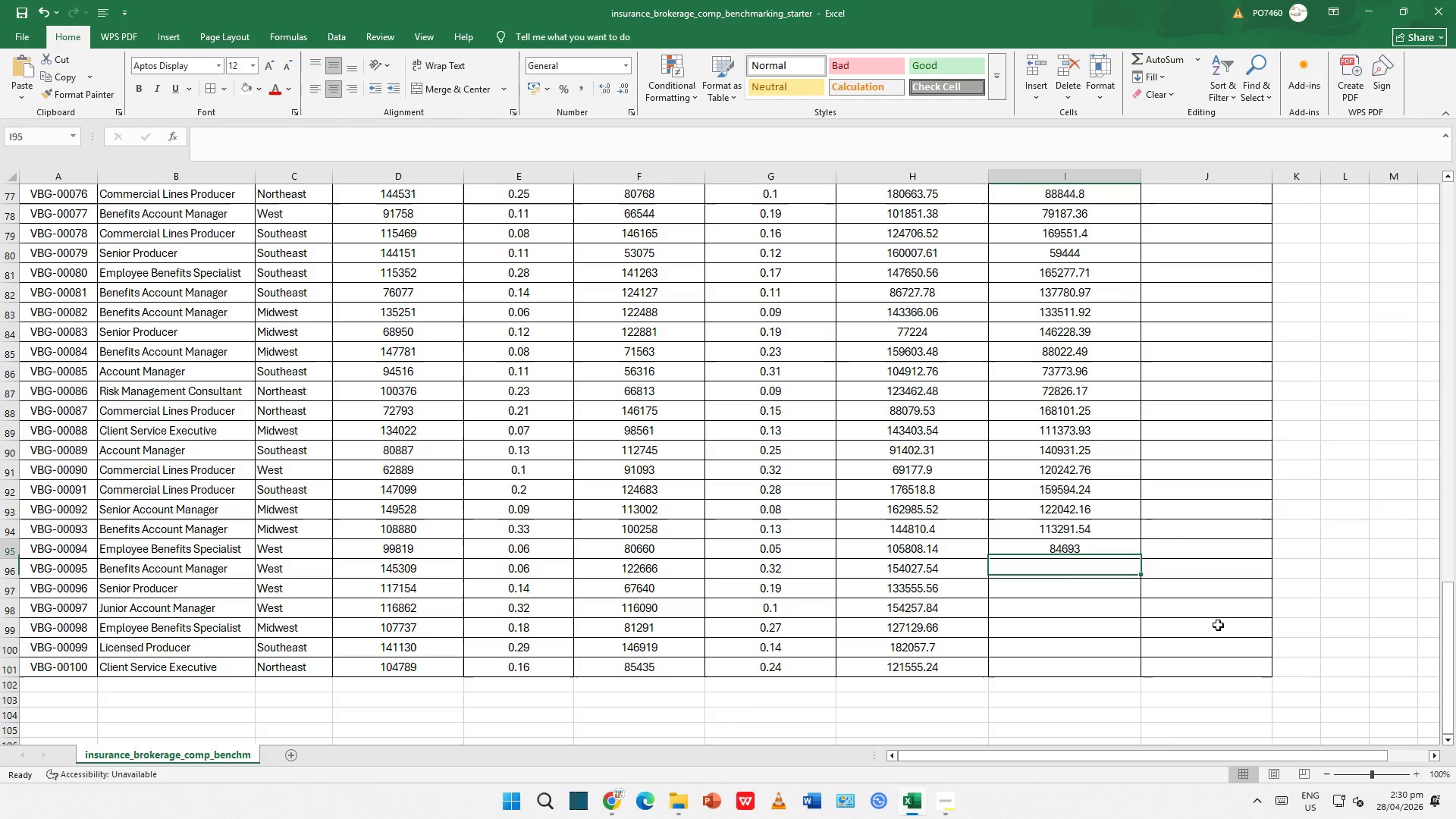 
key(Delete)
 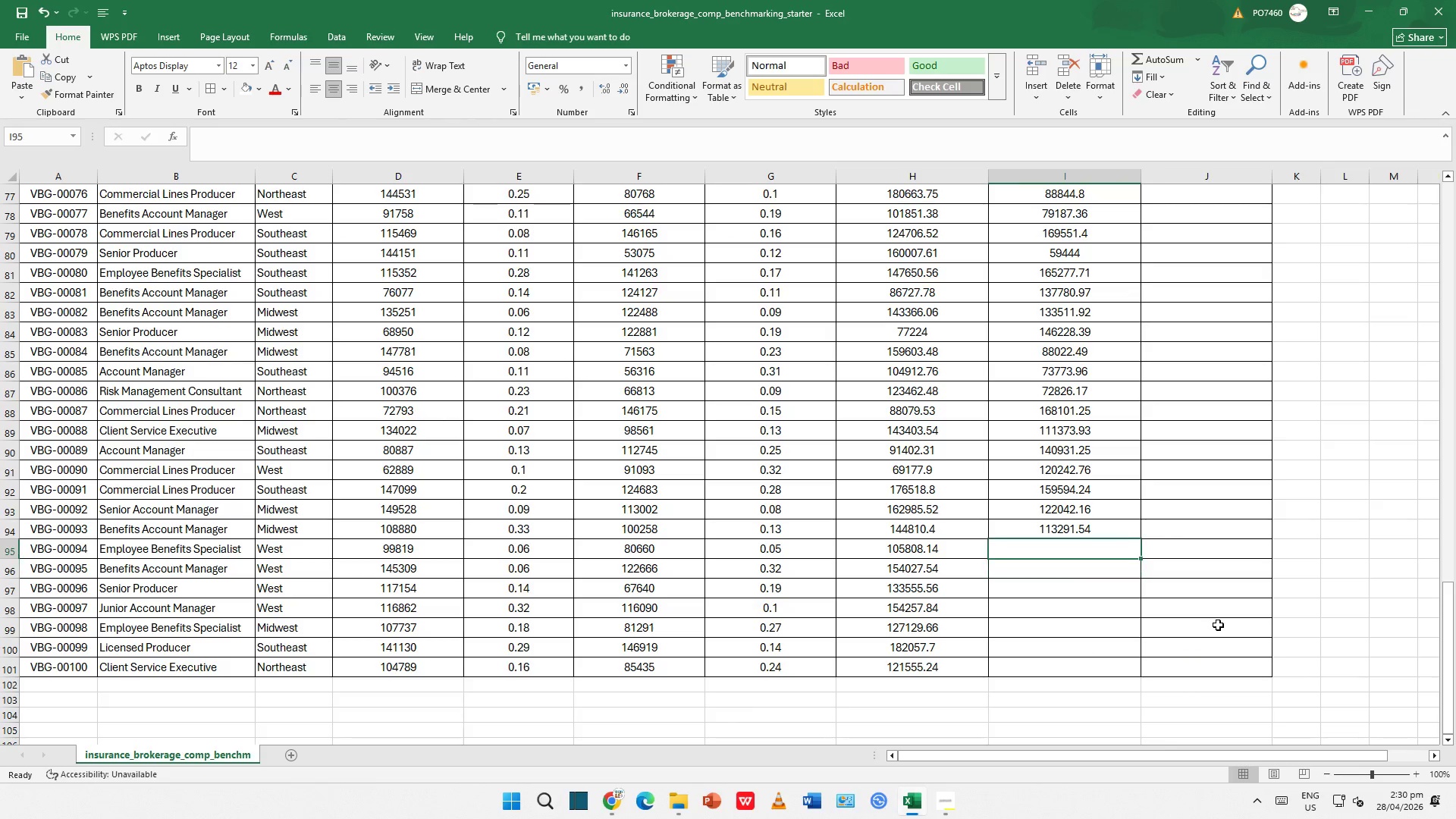 
key(ArrowUp)
 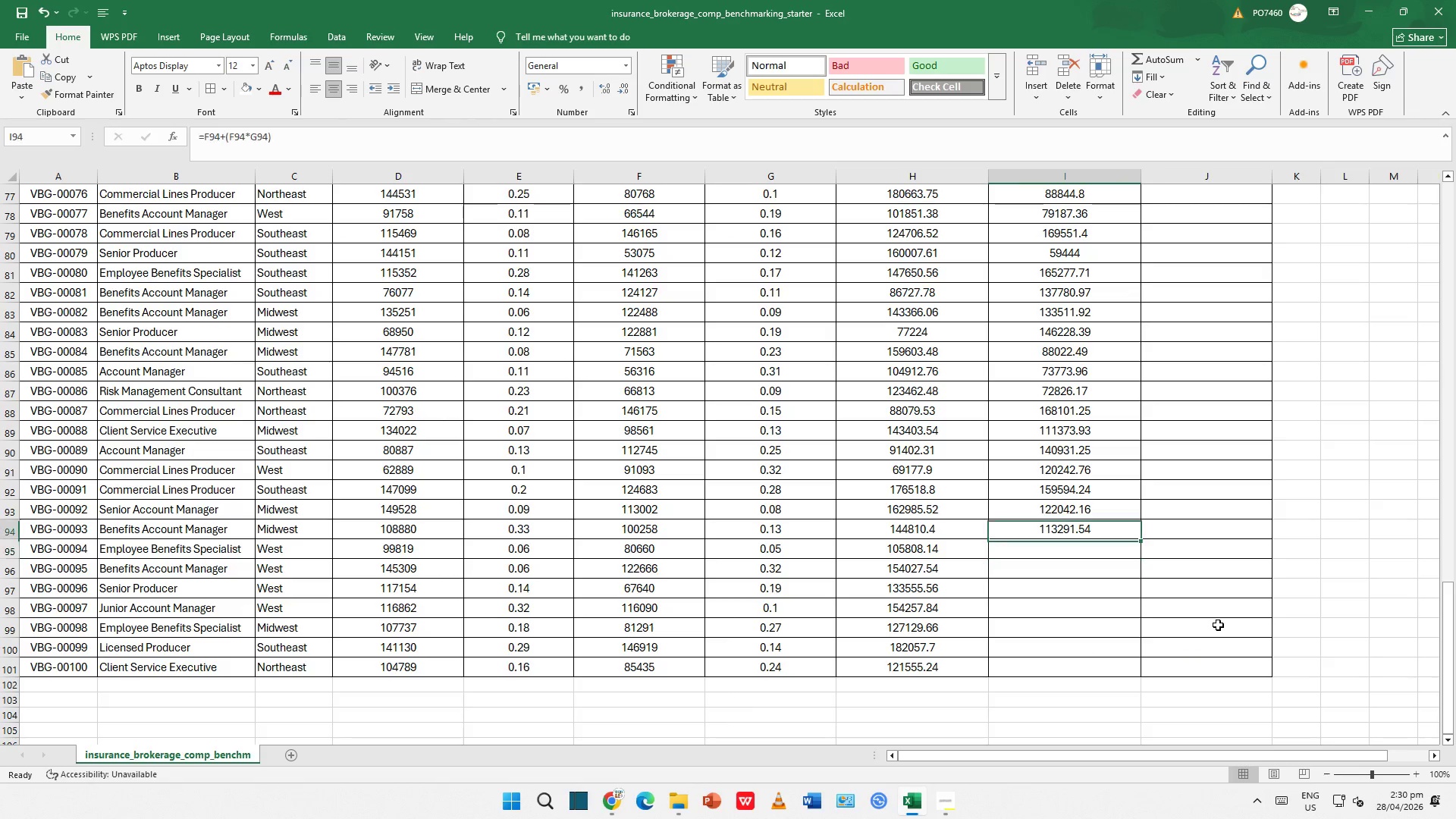 
key(Delete)
 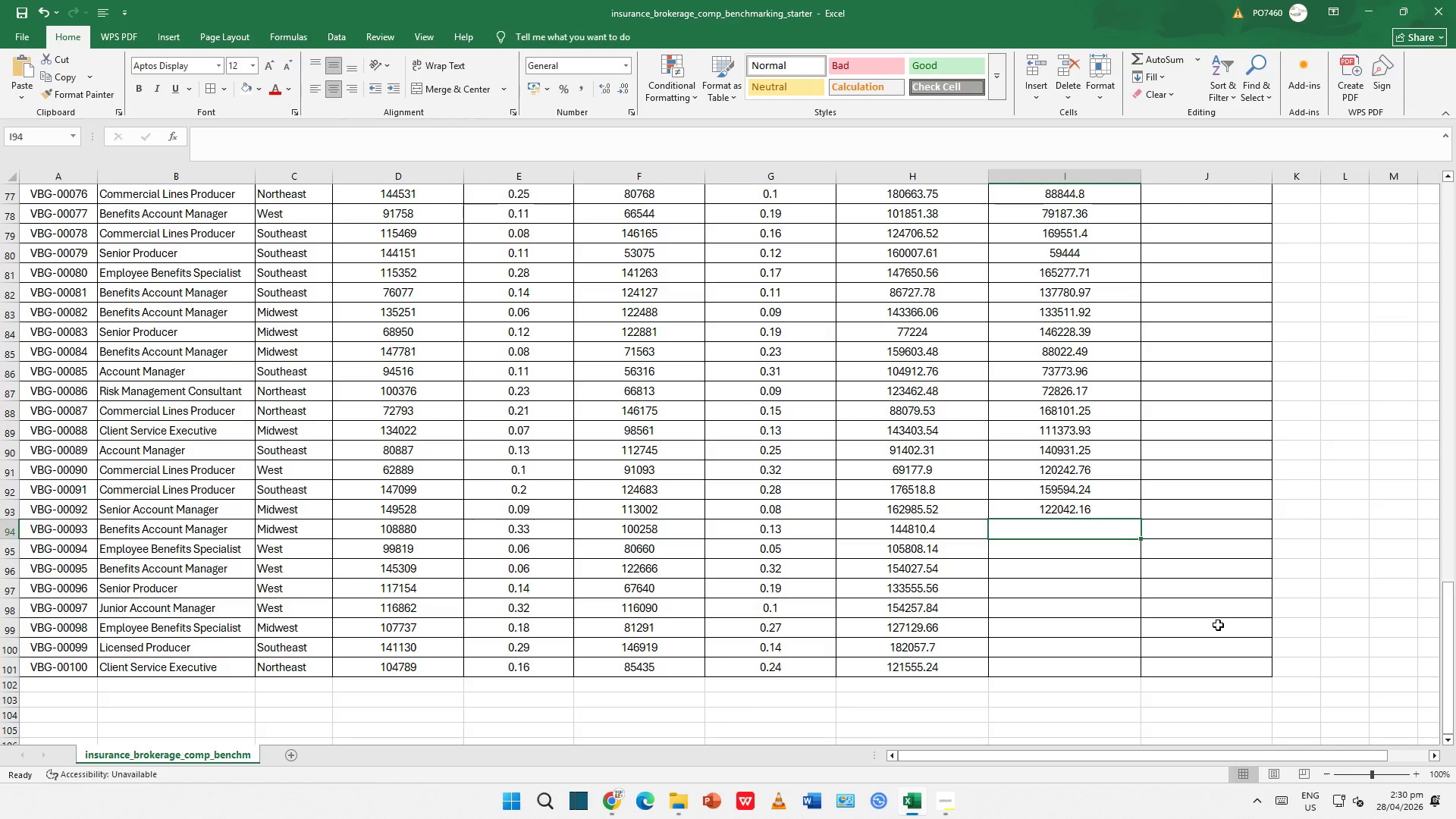 
key(ArrowUp)
 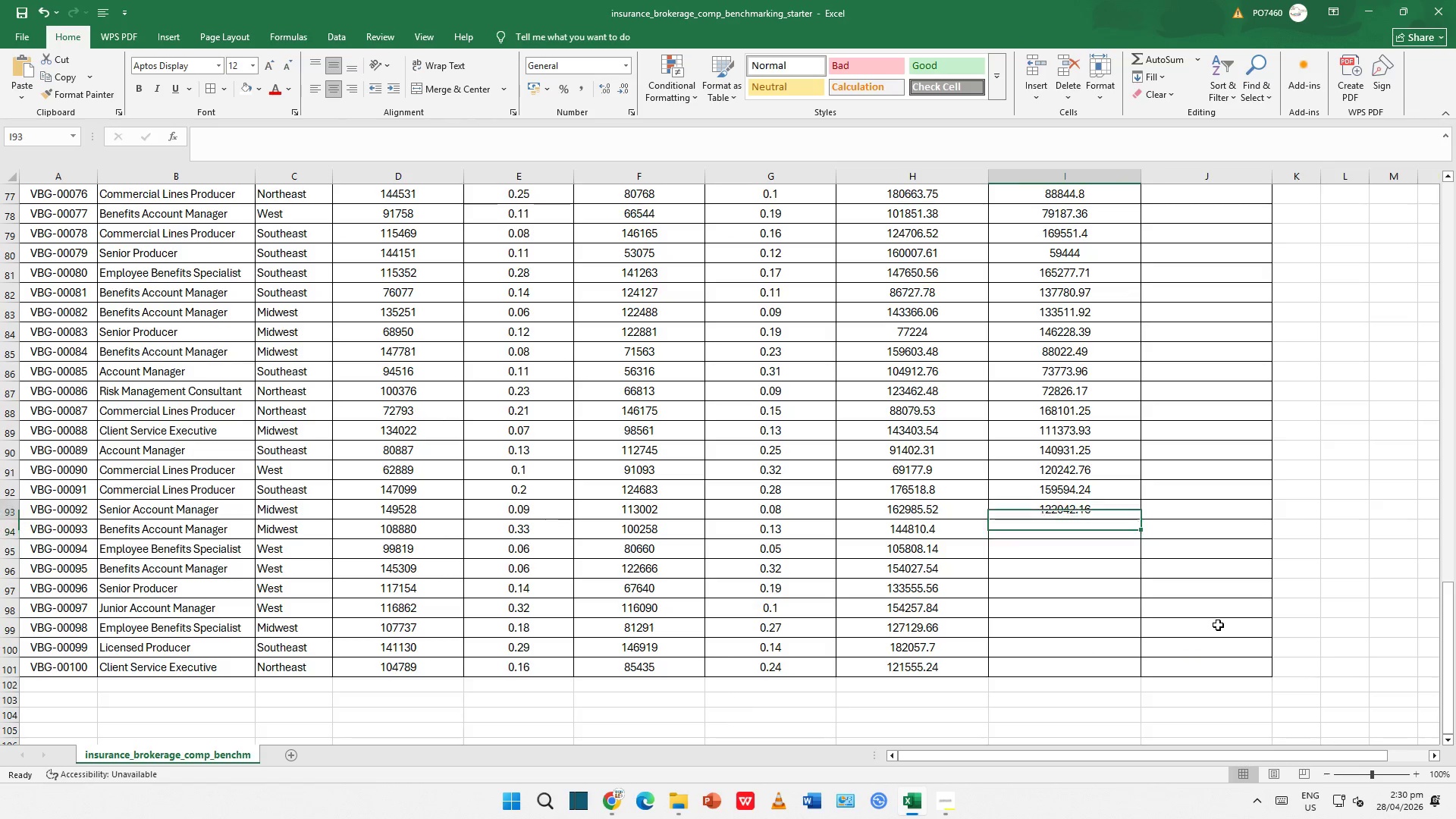 
key(Delete)
 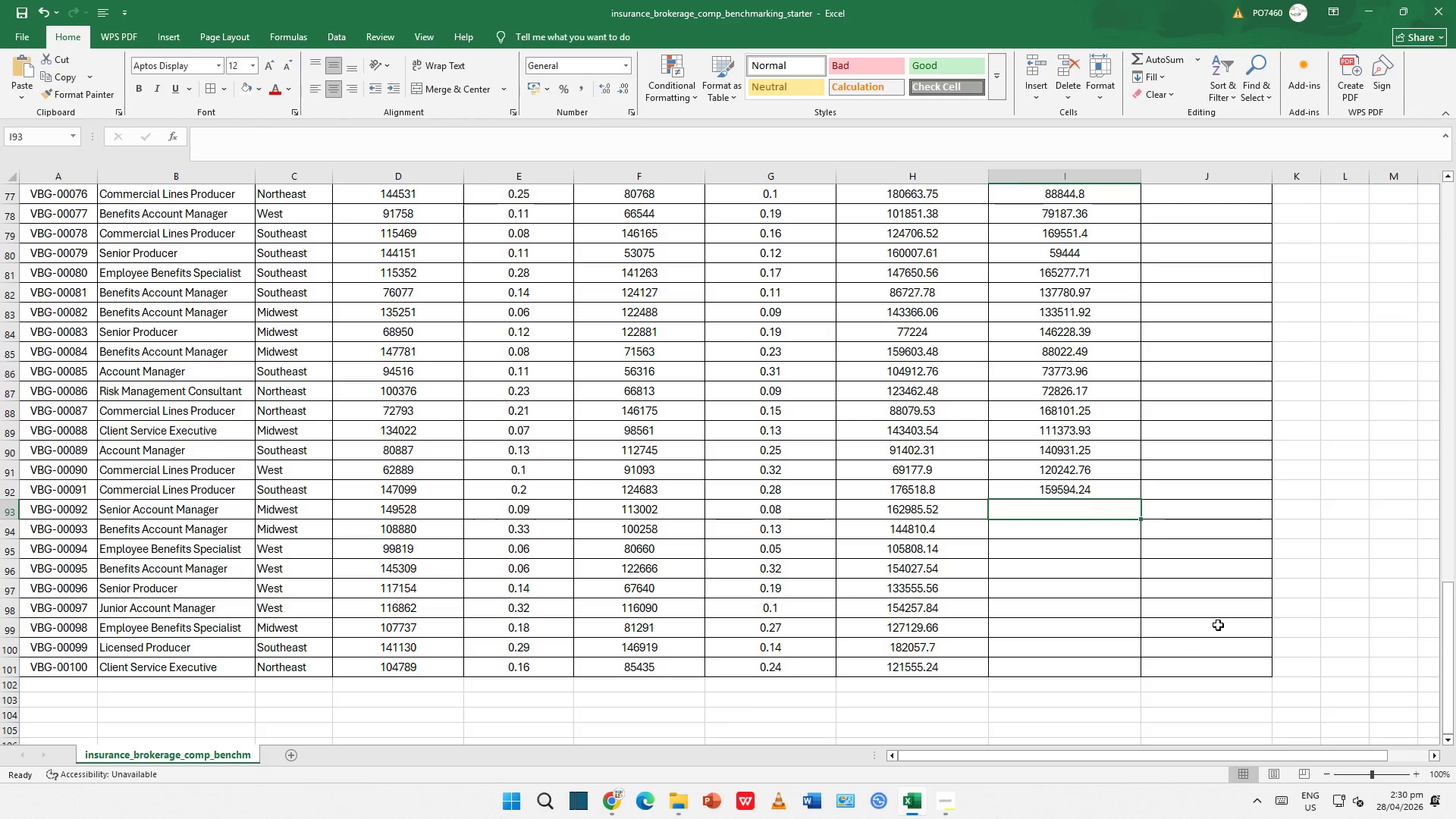 
key(ArrowUp)
 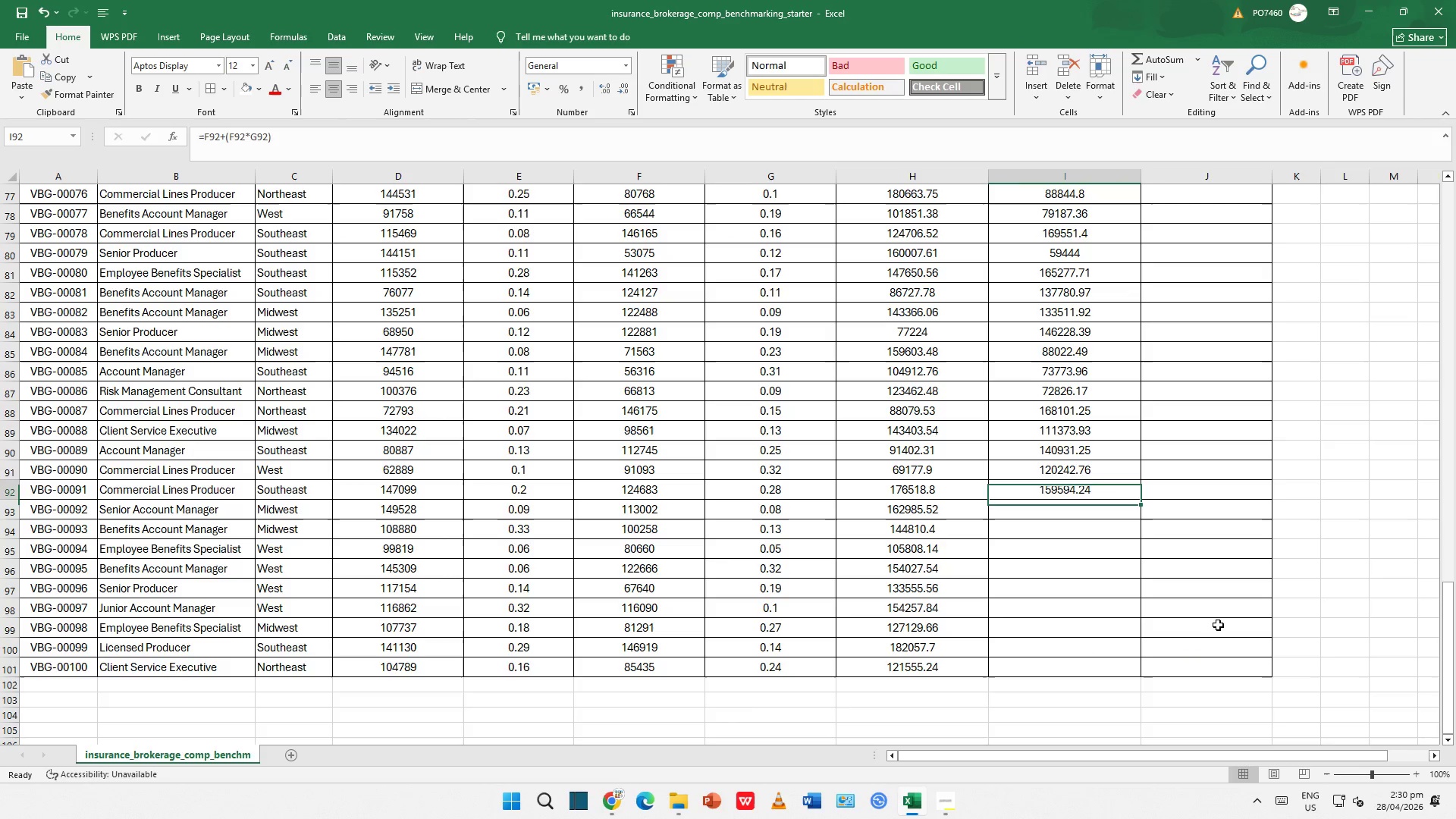 
key(Delete)
 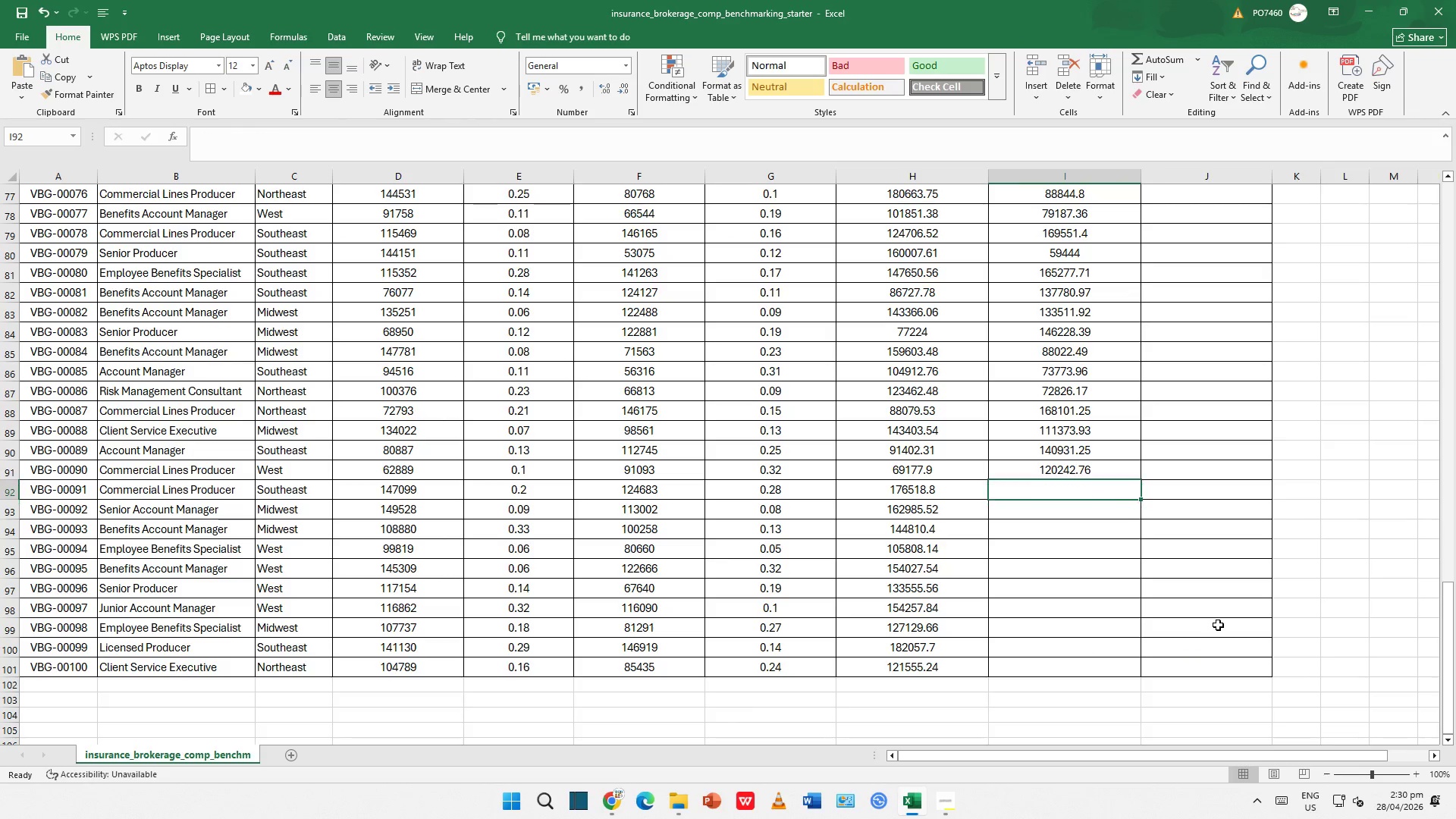 
key(ArrowUp)
 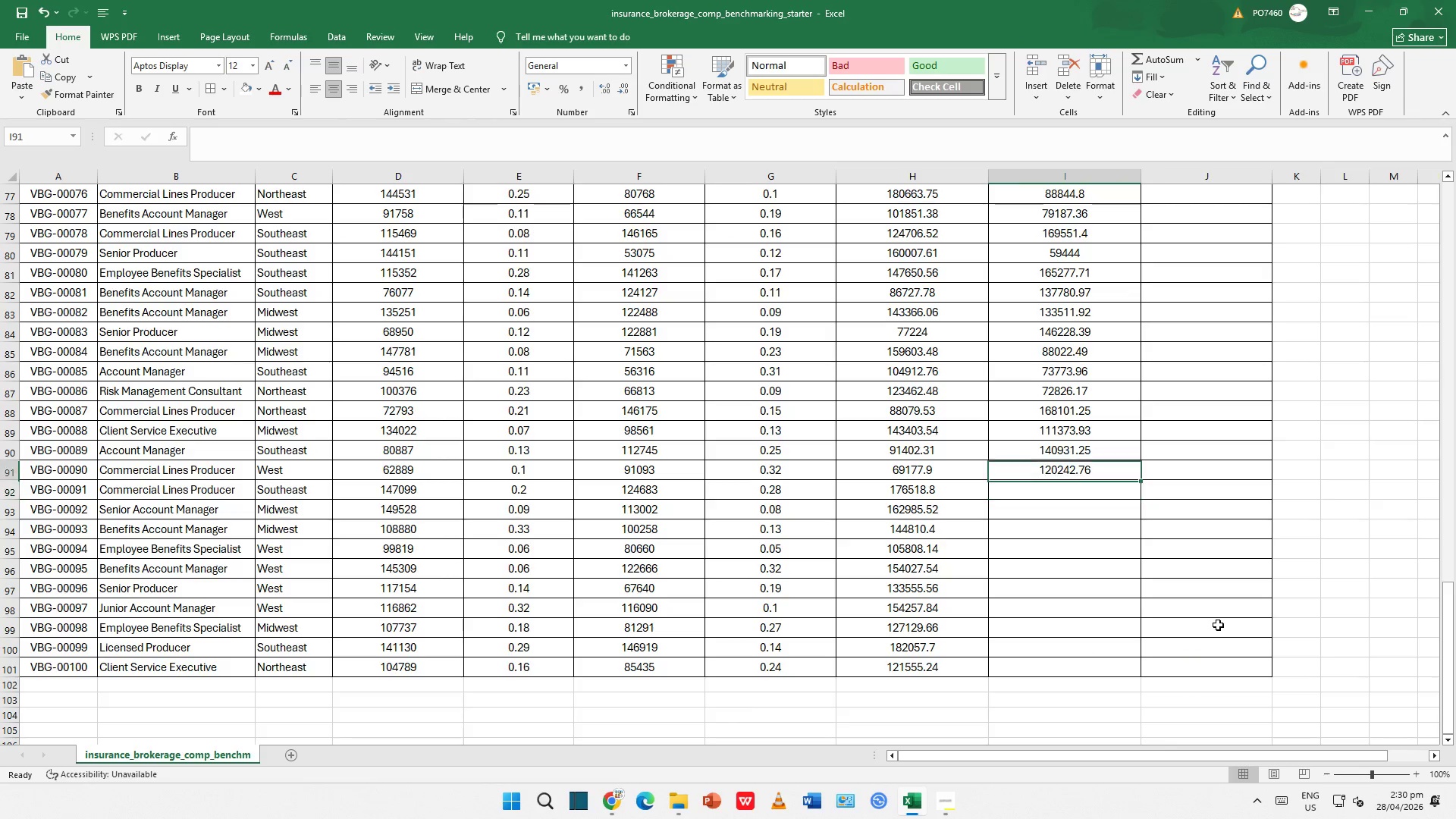 
key(Delete)
 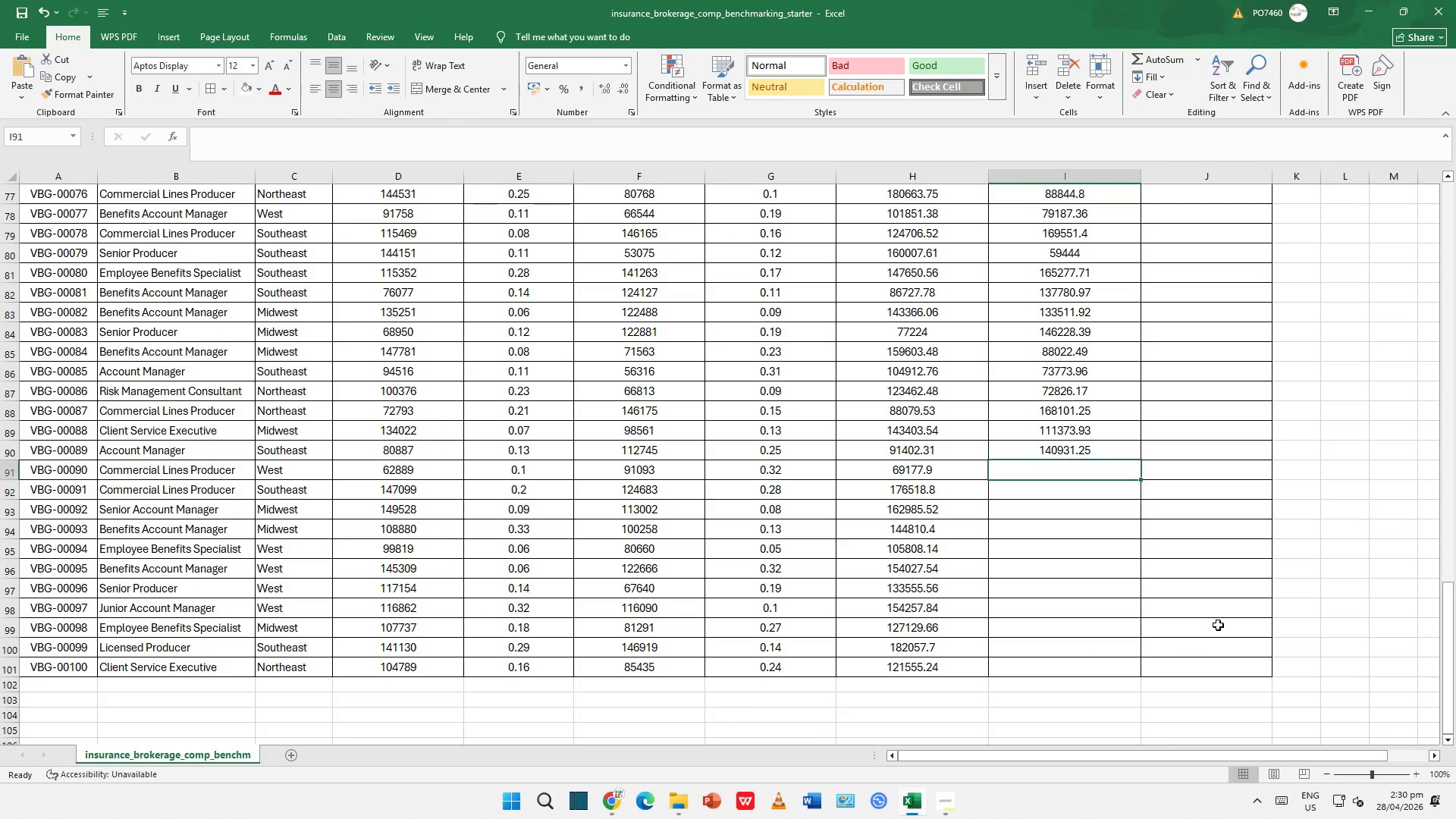 
key(ArrowUp)
 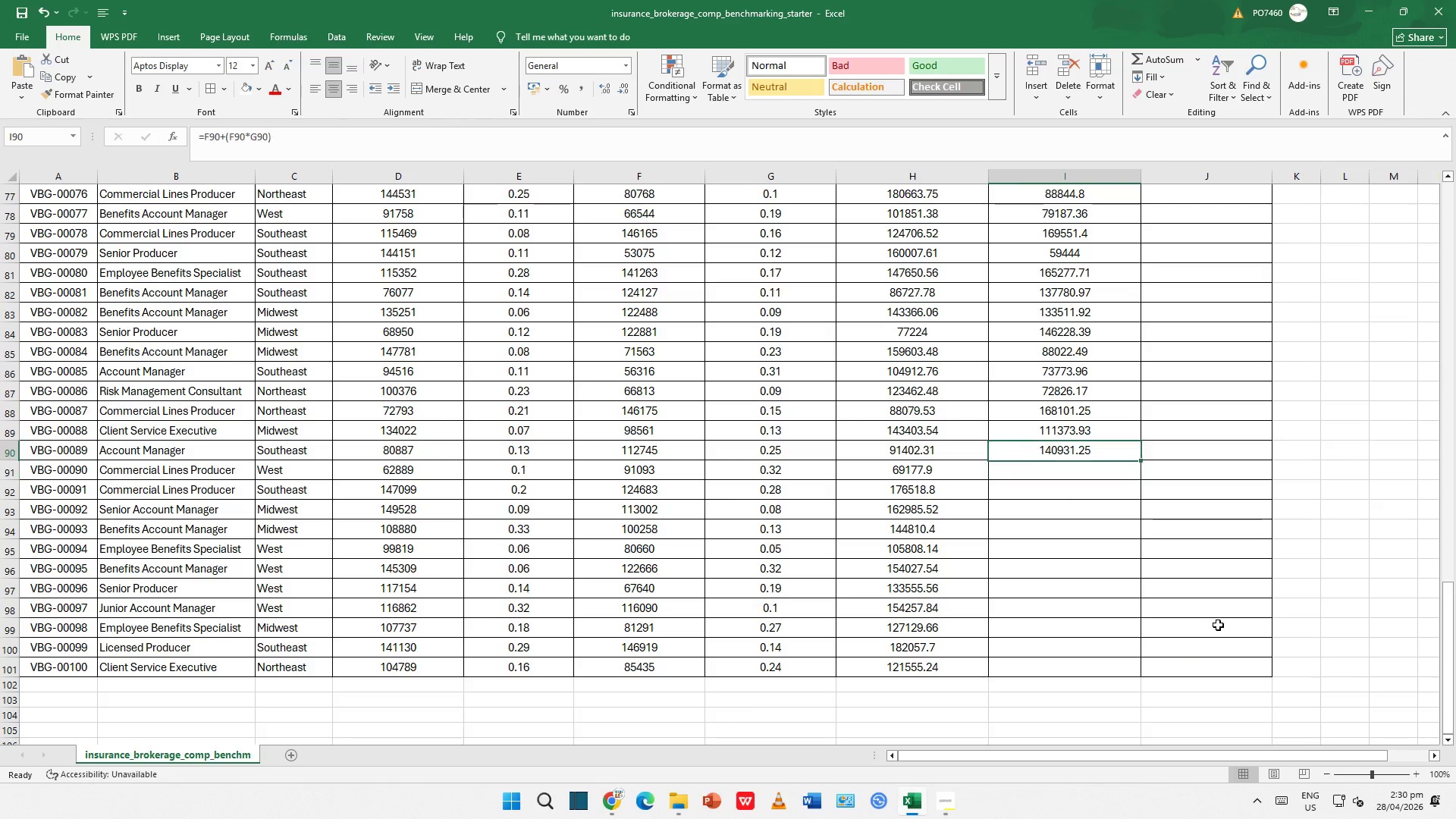 
key(Delete)
 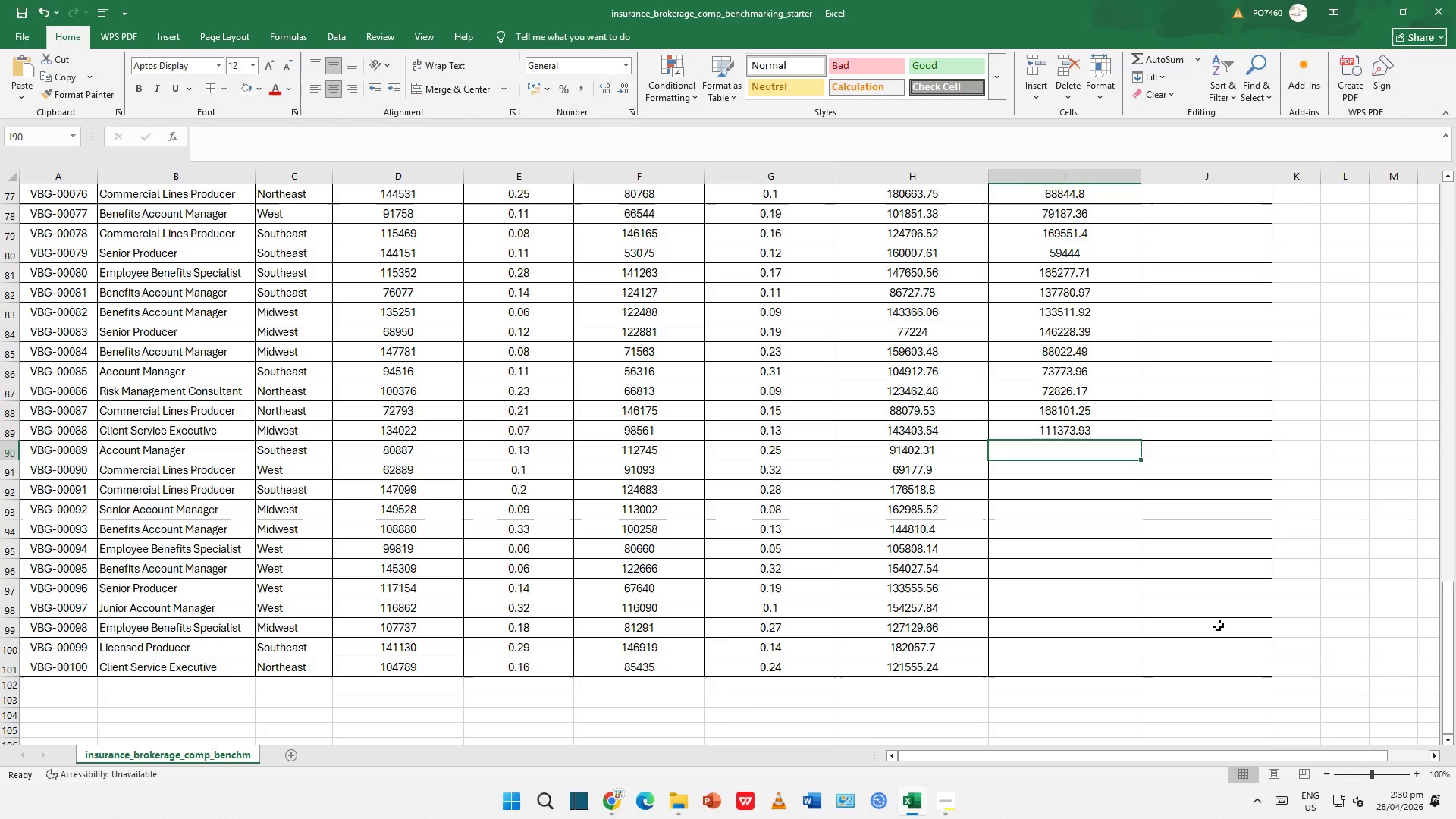 
key(ArrowUp)
 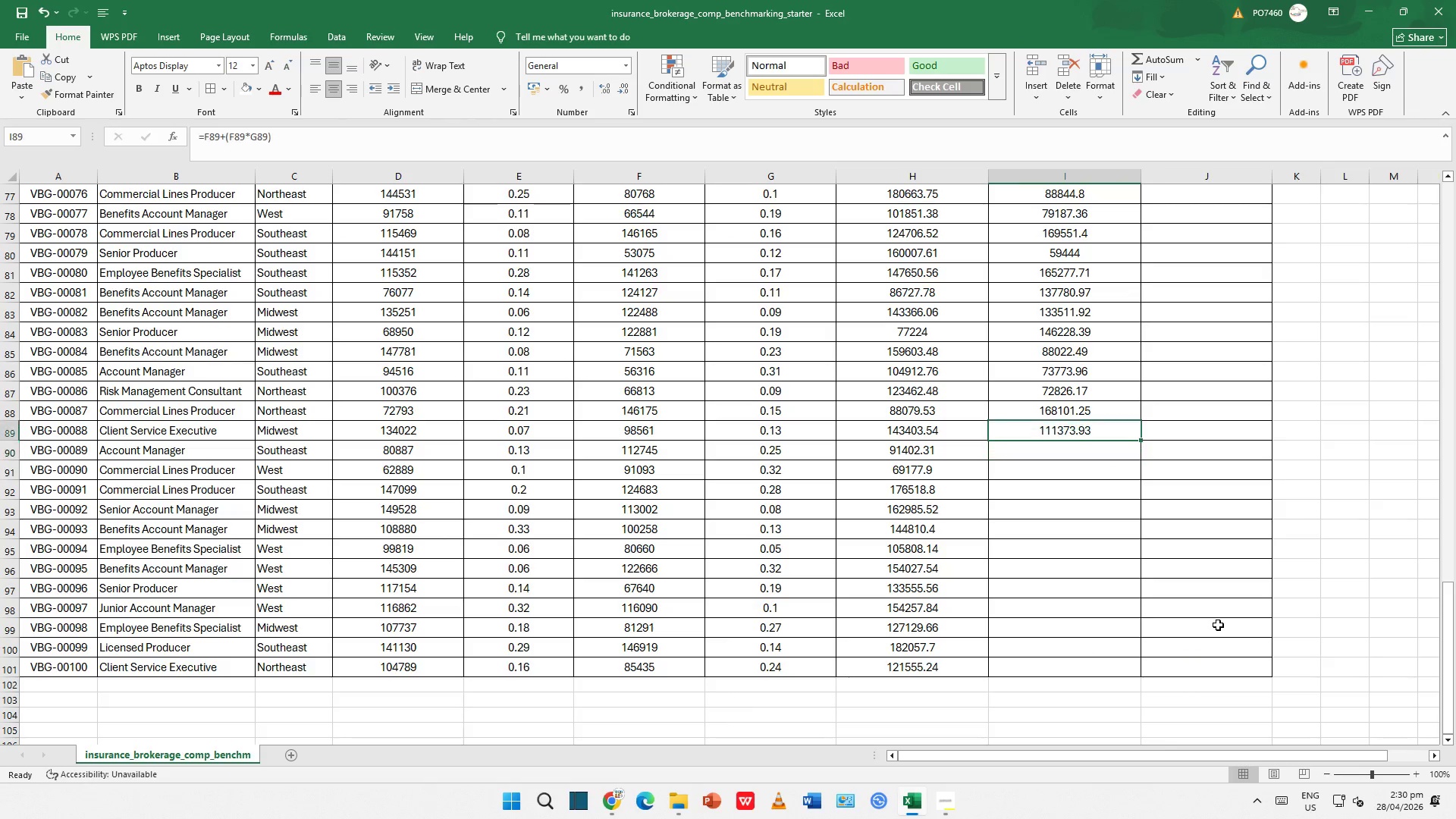 
key(Delete)
 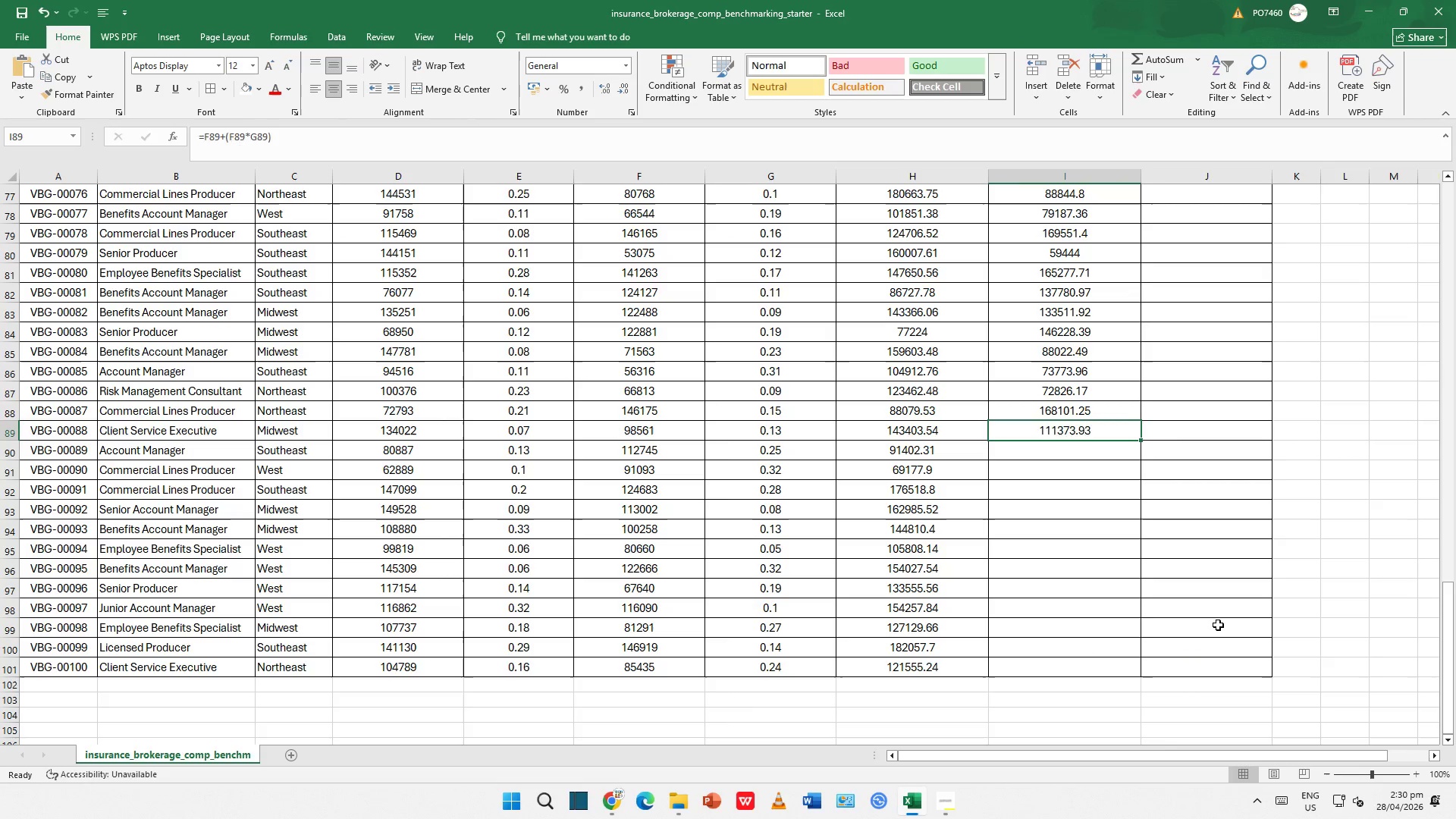 
key(ArrowUp)
 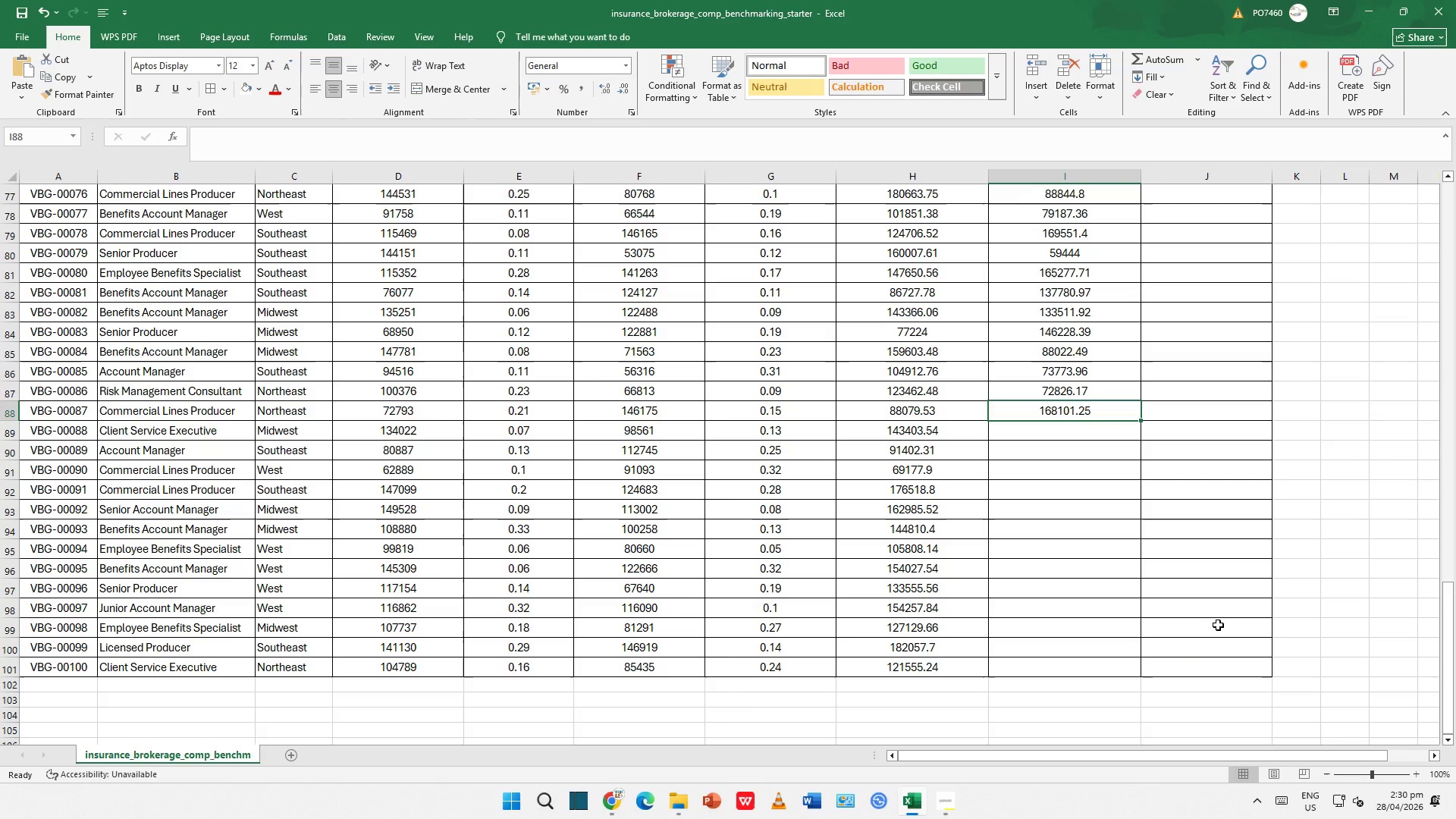 
key(Delete)
 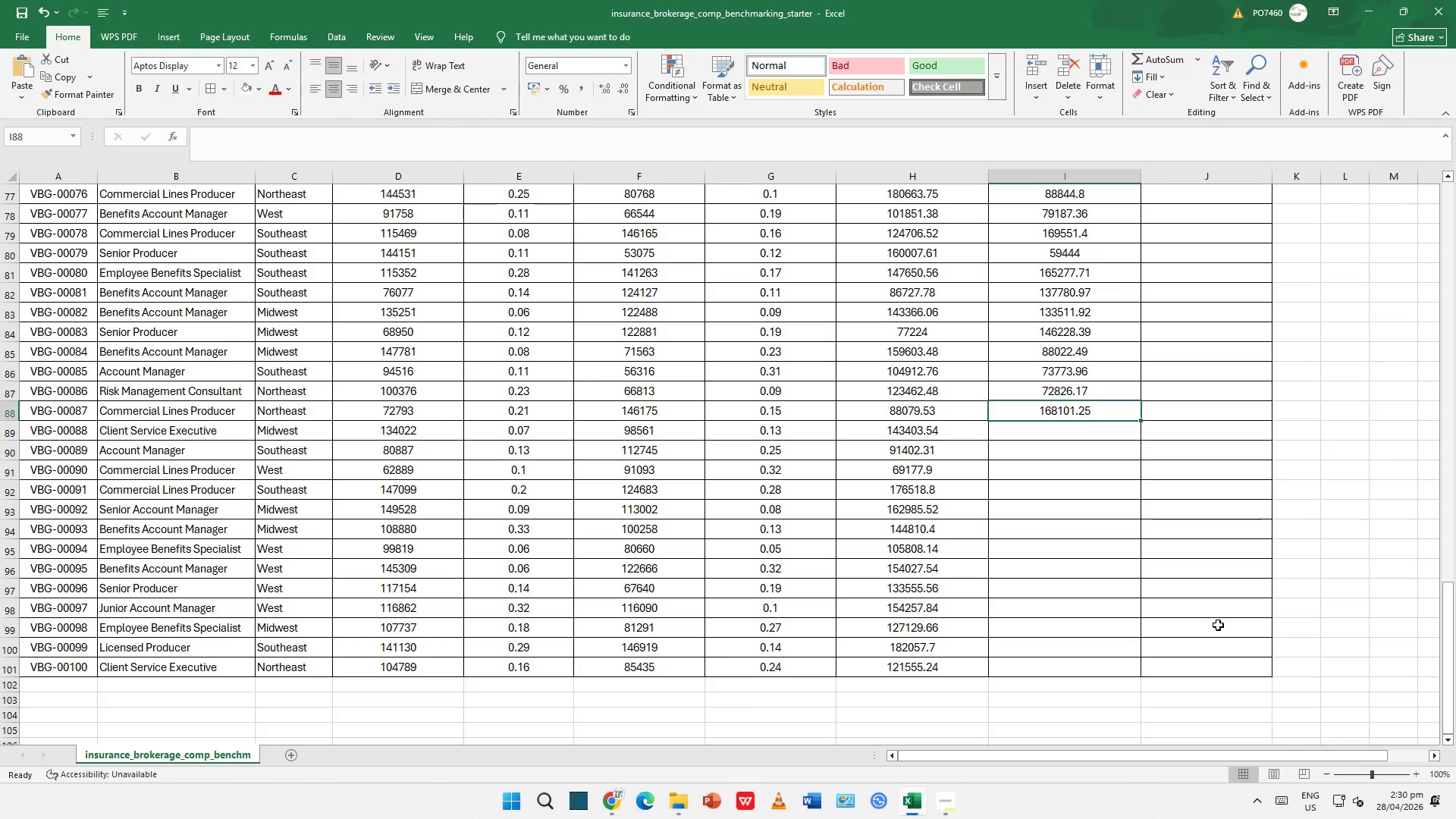 
key(ArrowUp)
 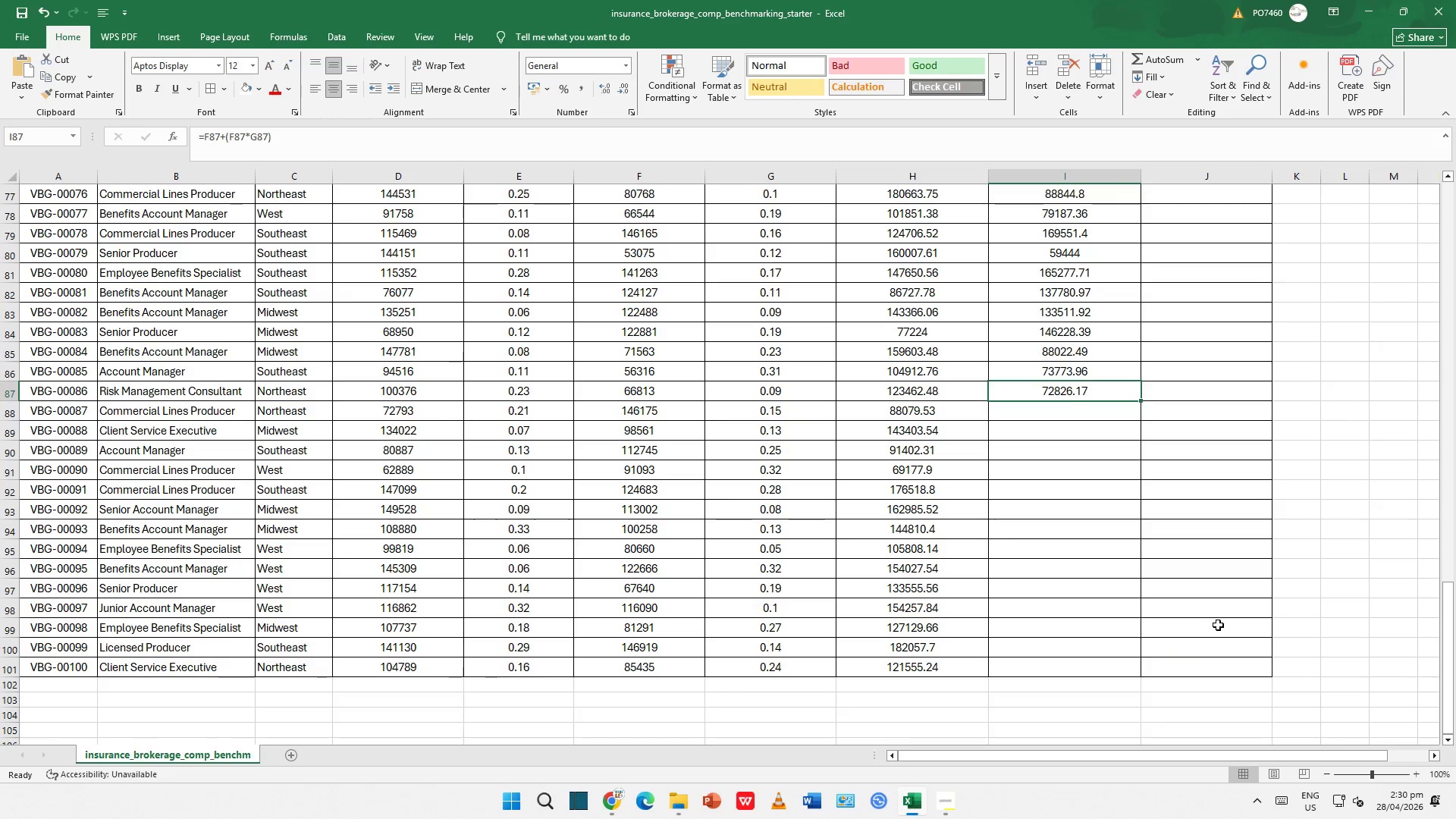 
key(ArrowUp)
 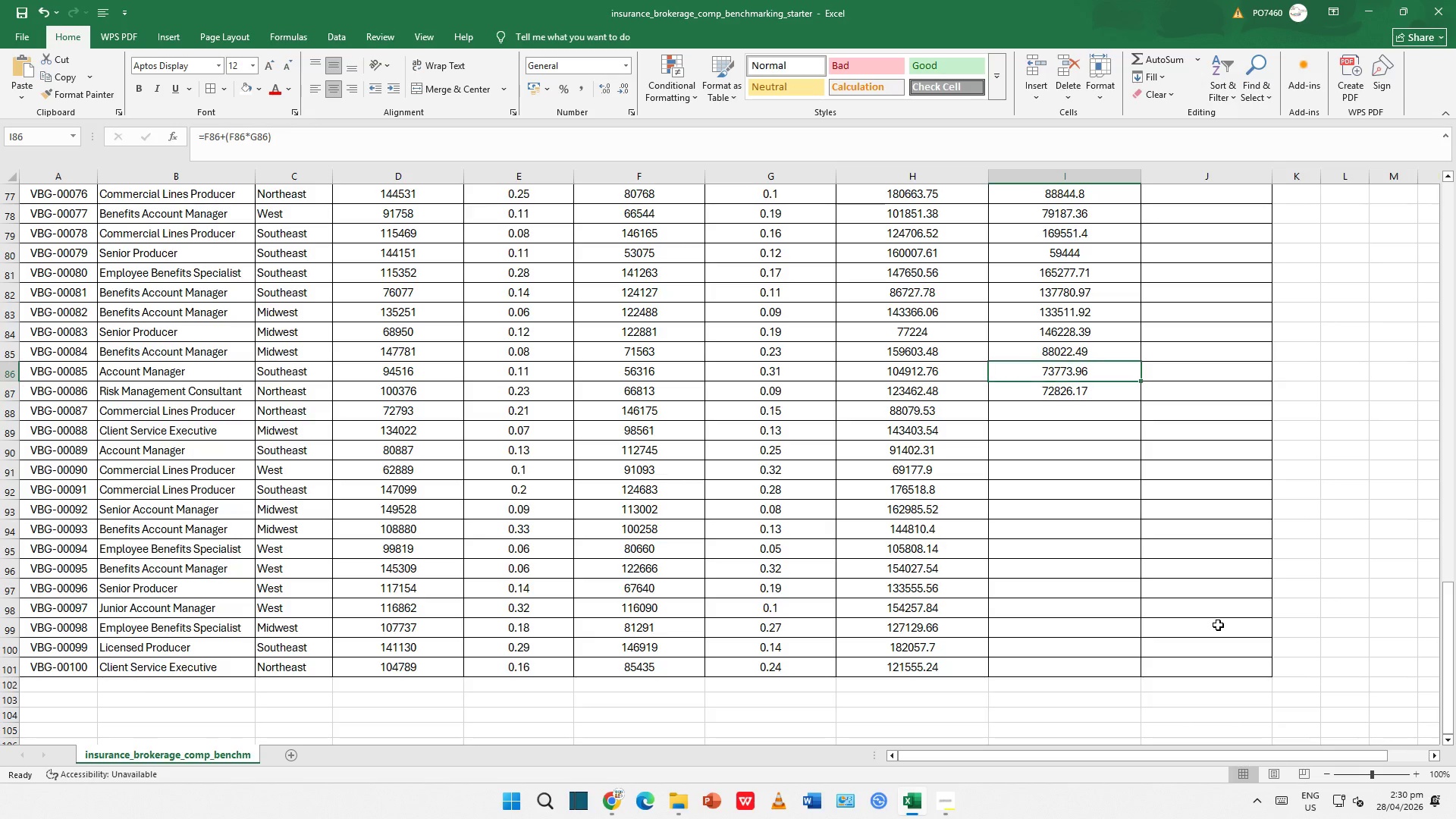 
key(ArrowUp)
 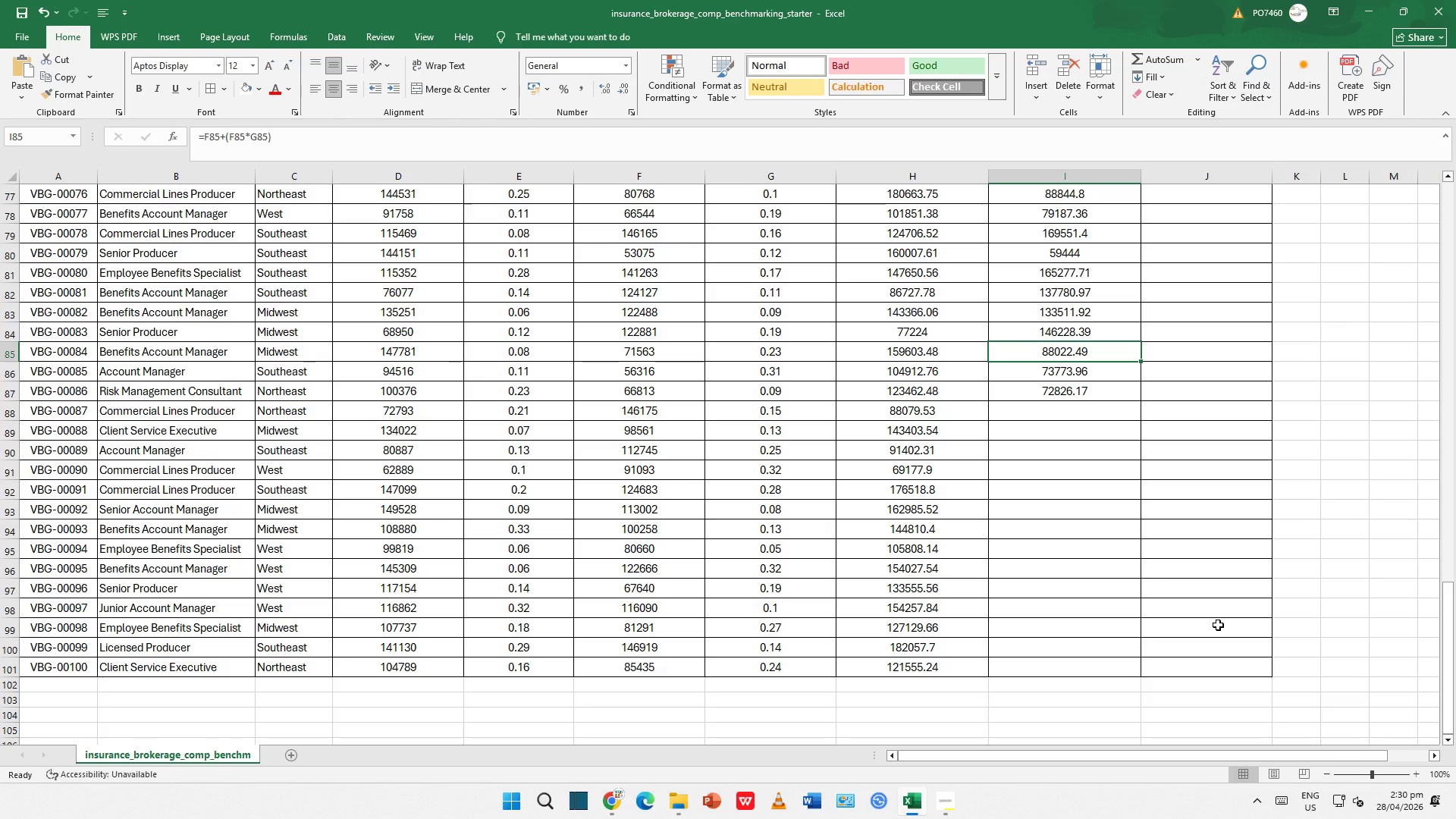 
key(ArrowDown)
 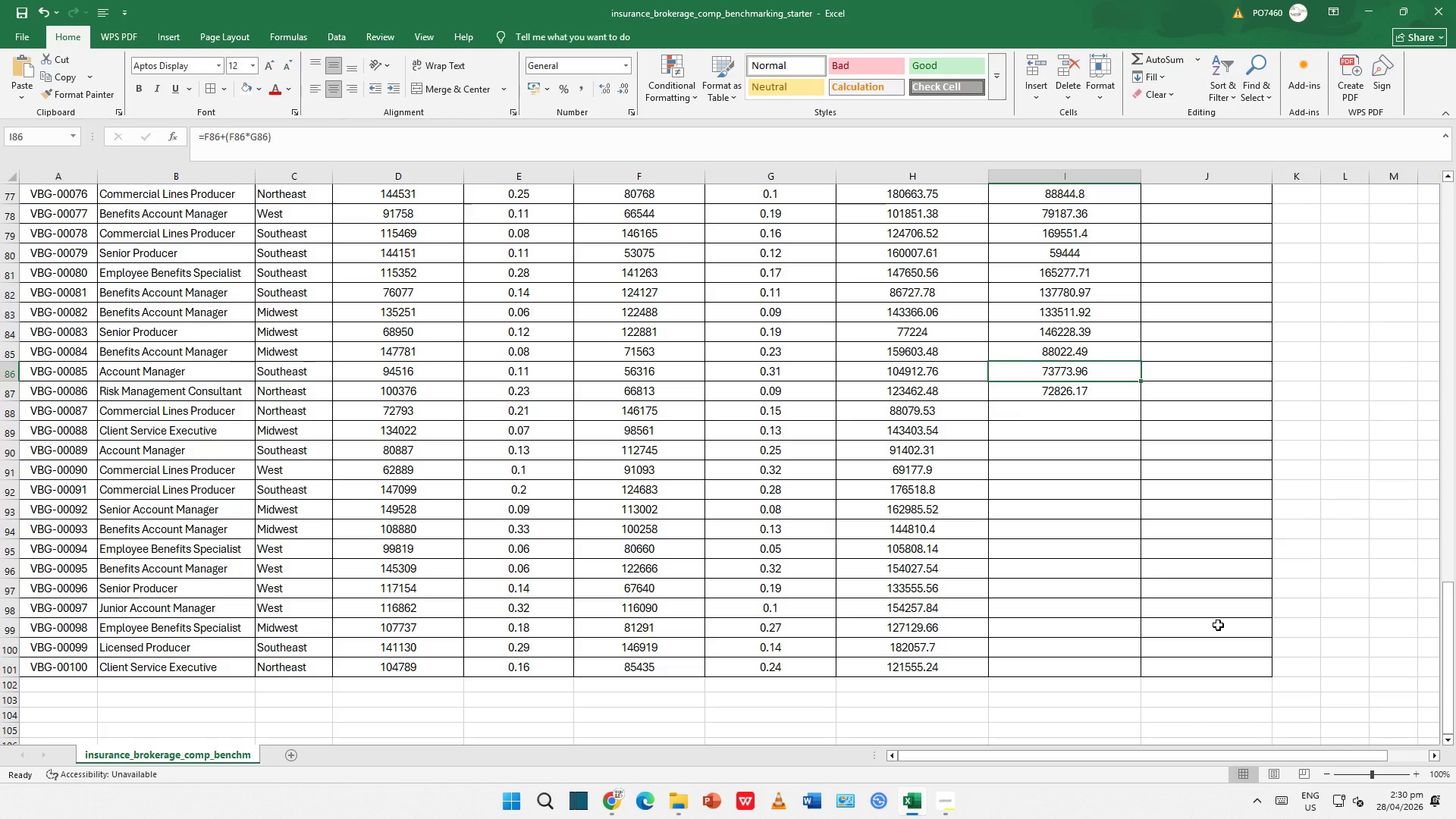 
key(ArrowDown)
 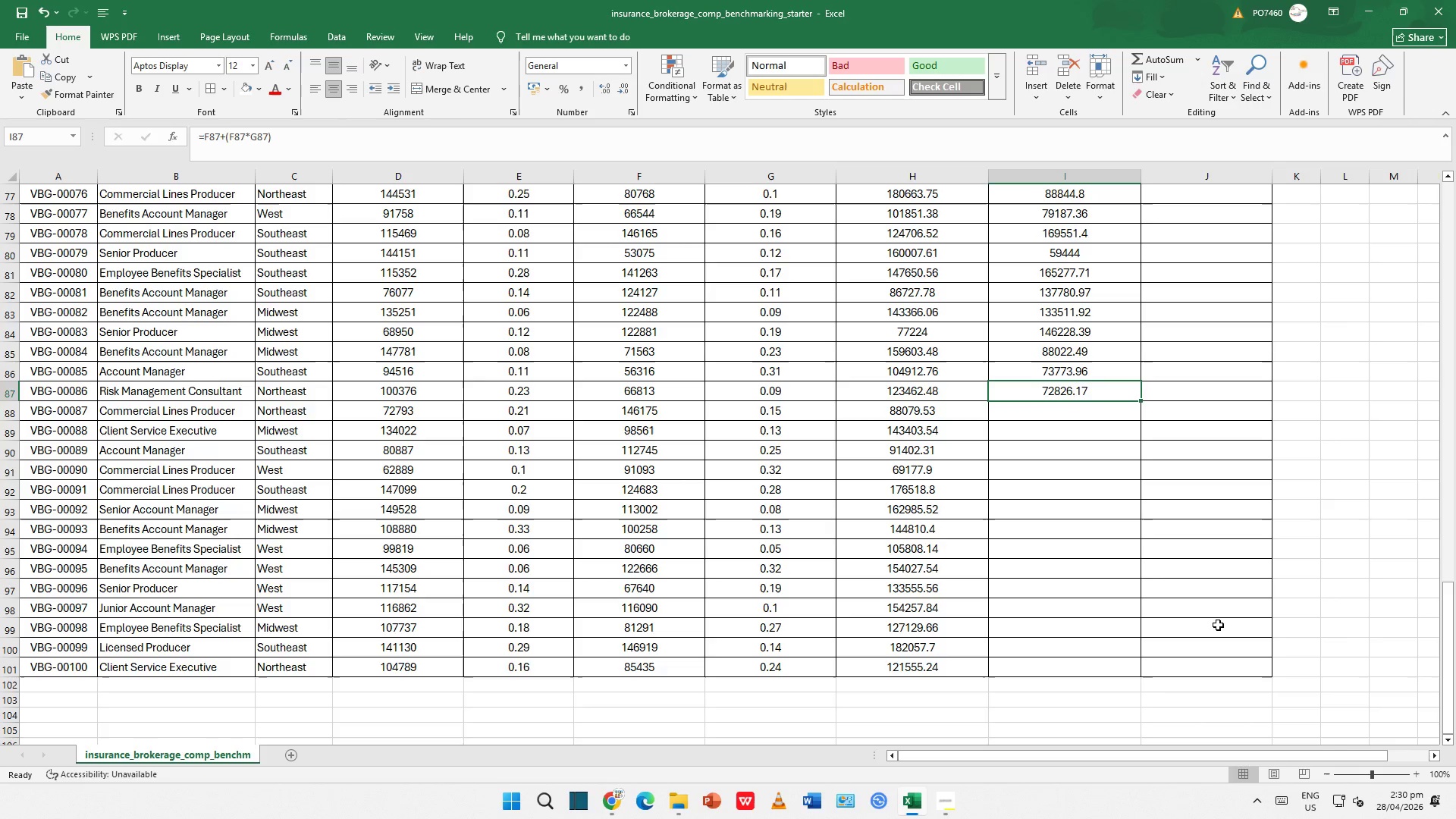 
key(Delete)
 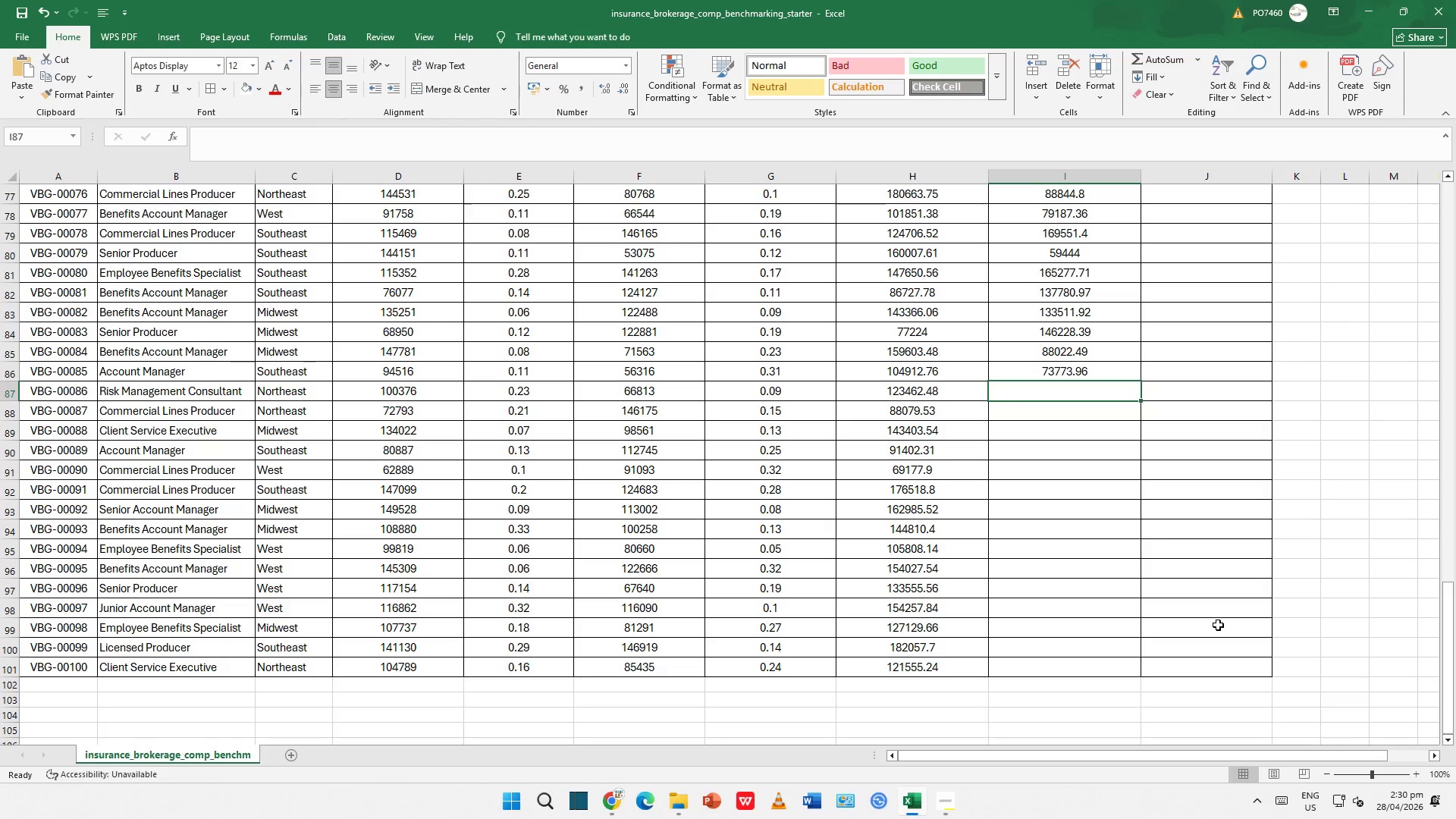 
key(ArrowUp)
 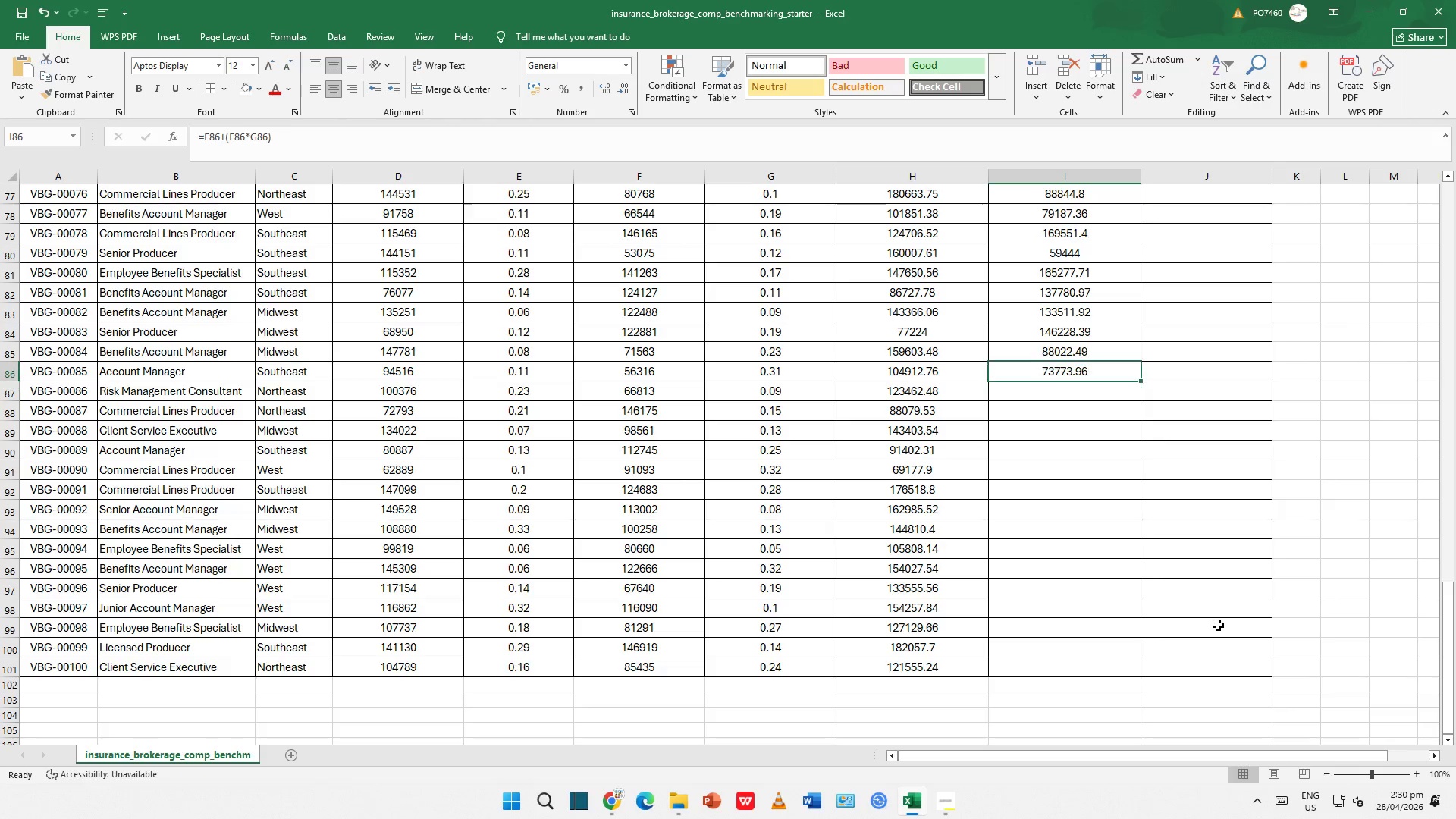 
key(Delete)
 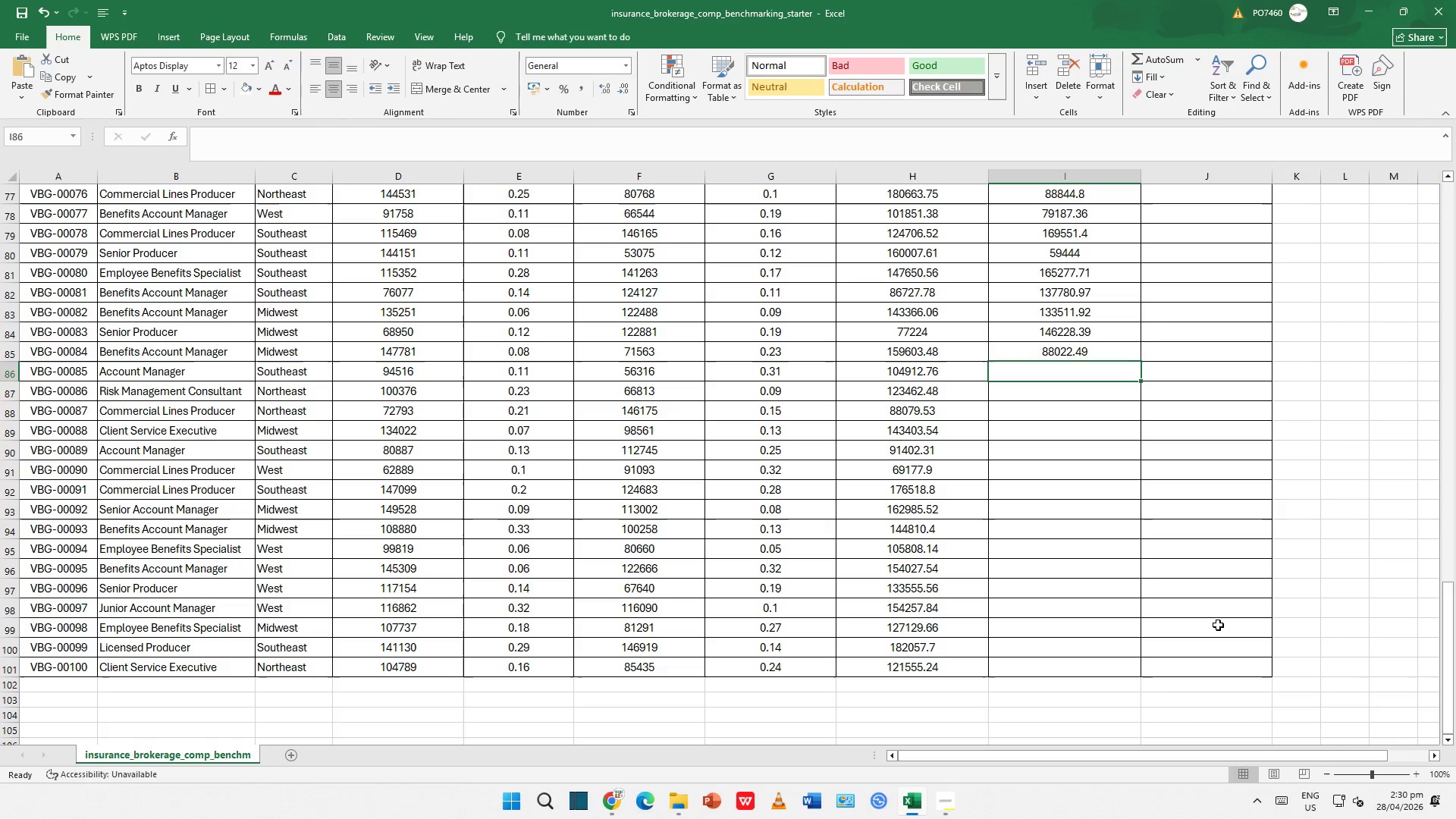 
key(ArrowUp)
 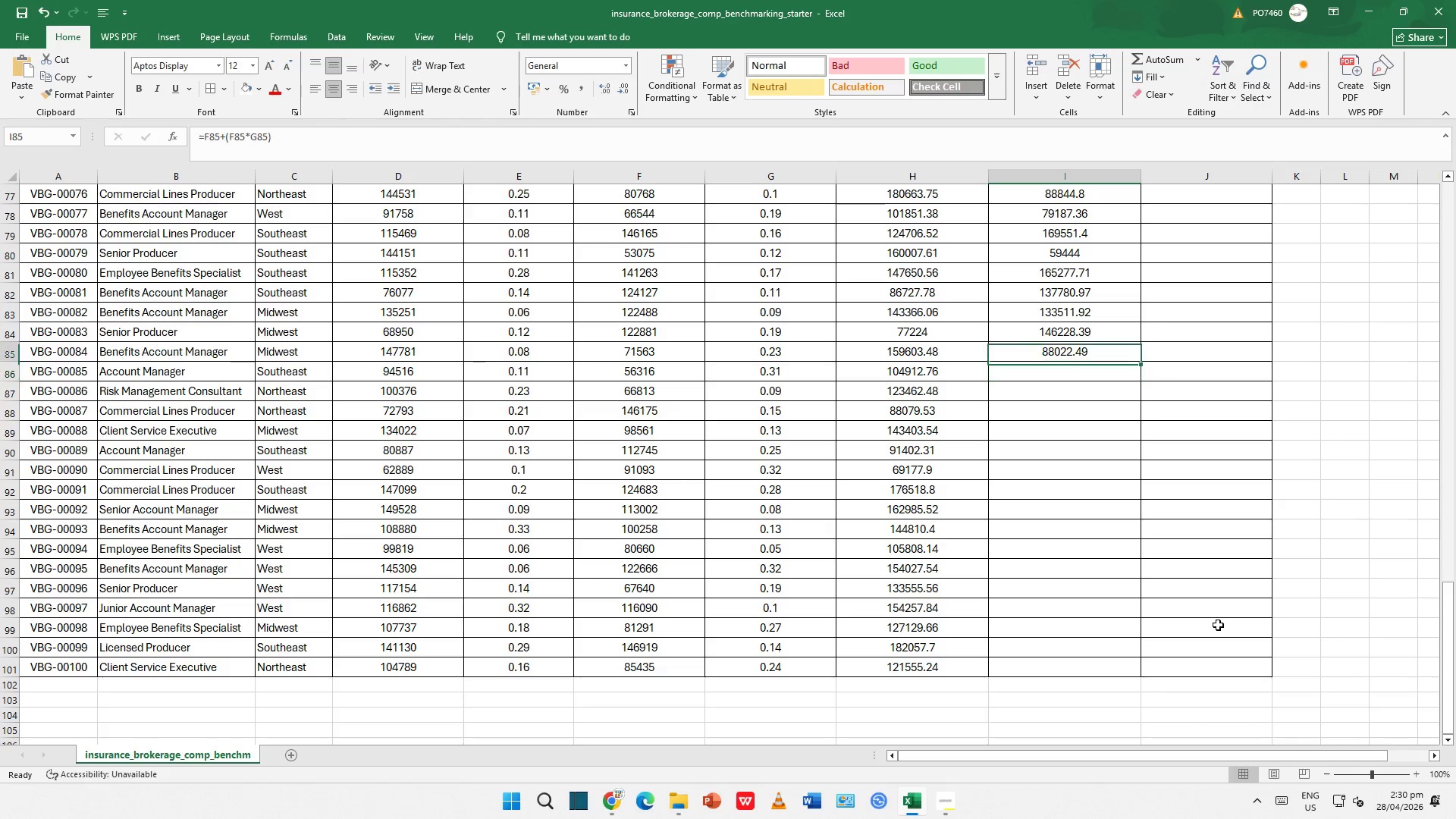 
key(Delete)
 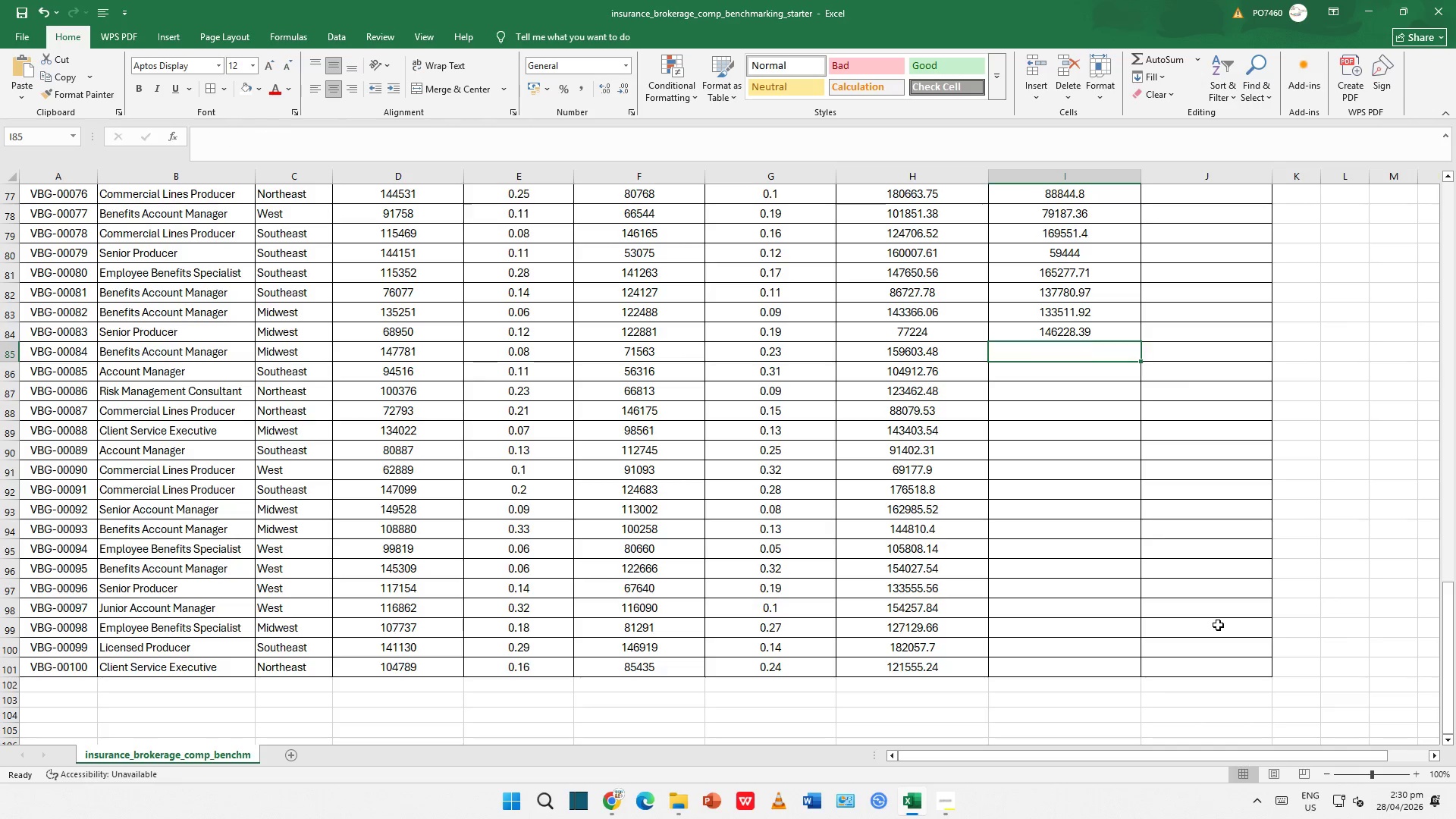 
key(ArrowUp)
 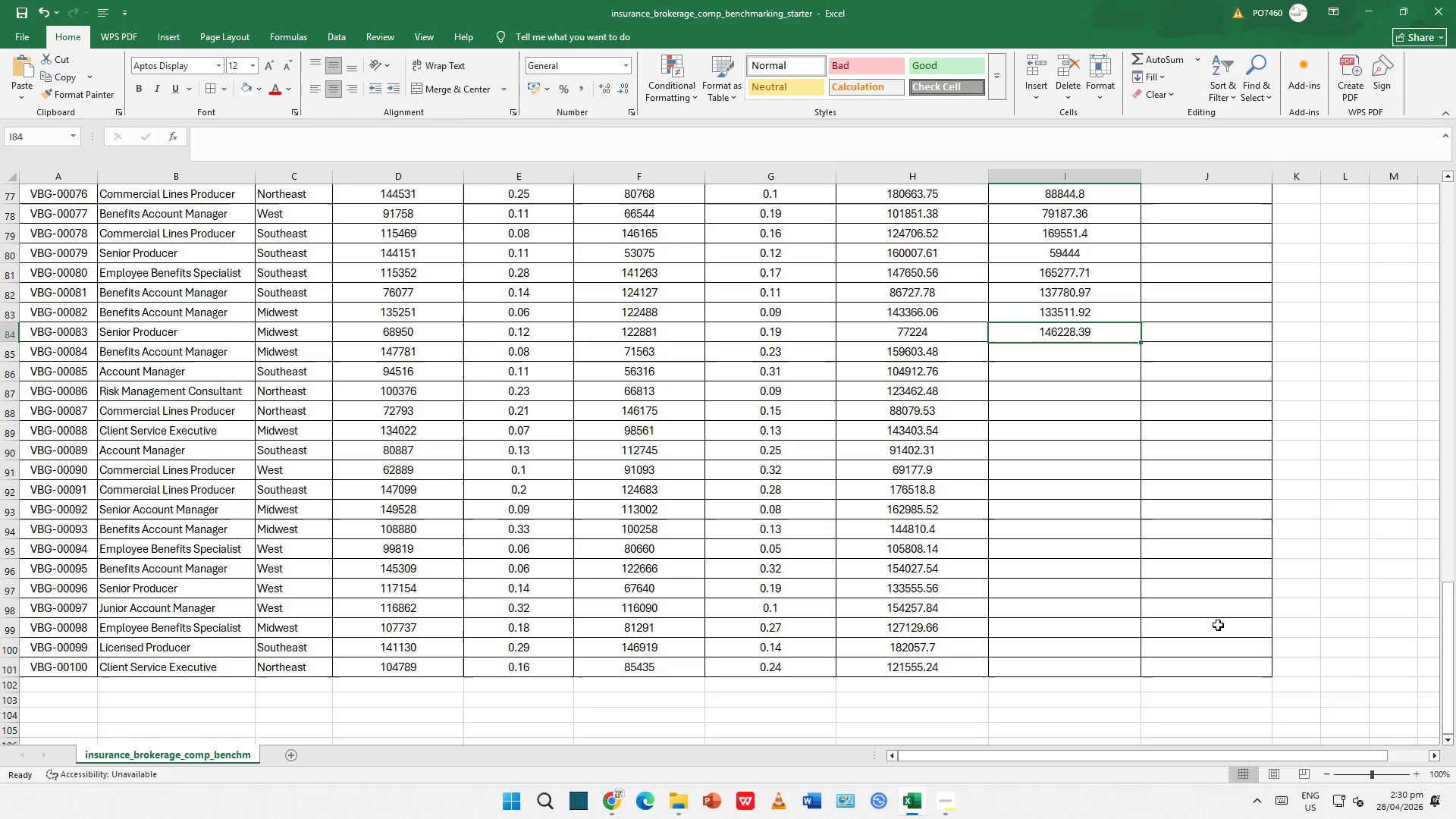 
key(Delete)
 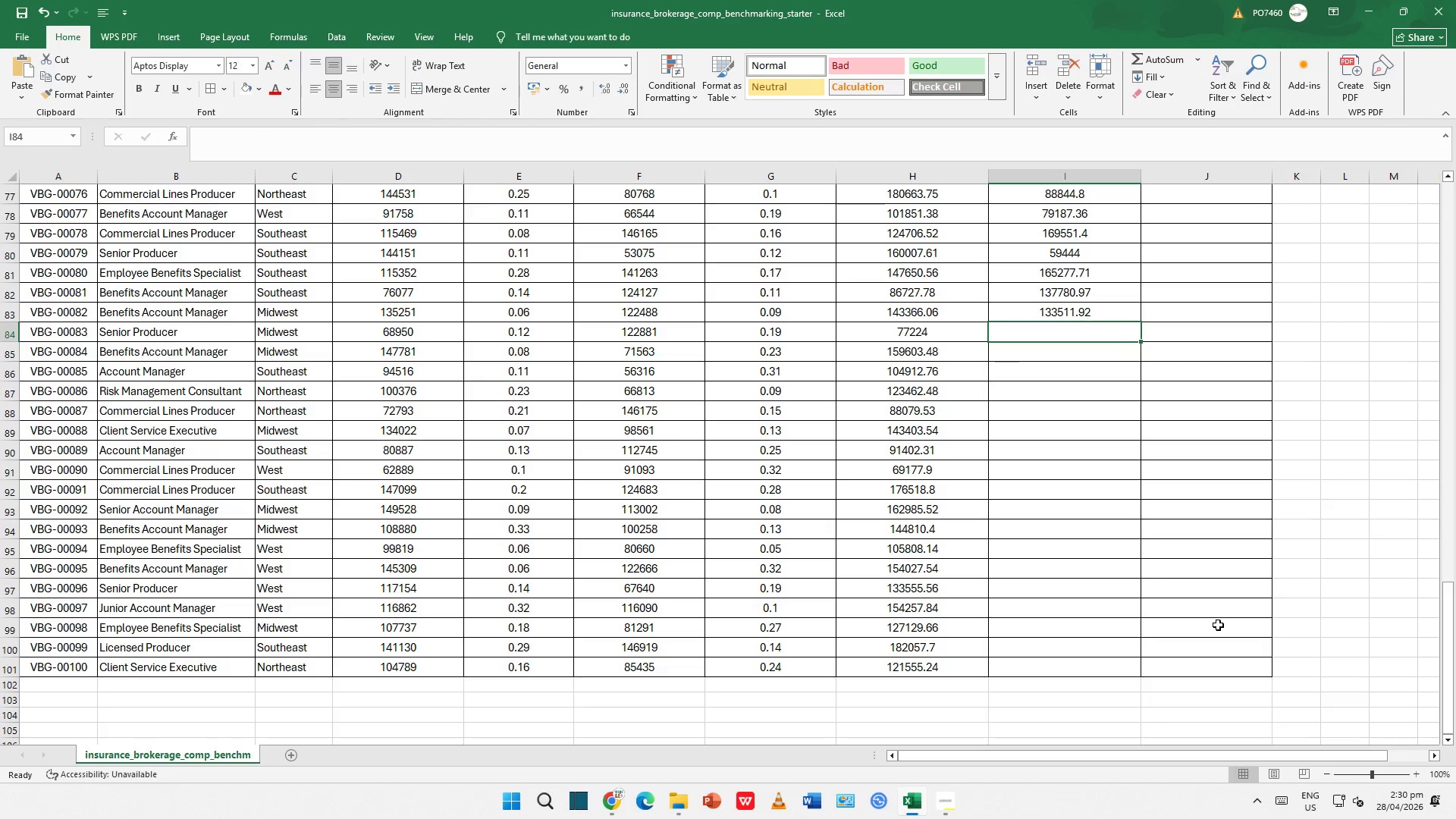 
key(ArrowUp)
 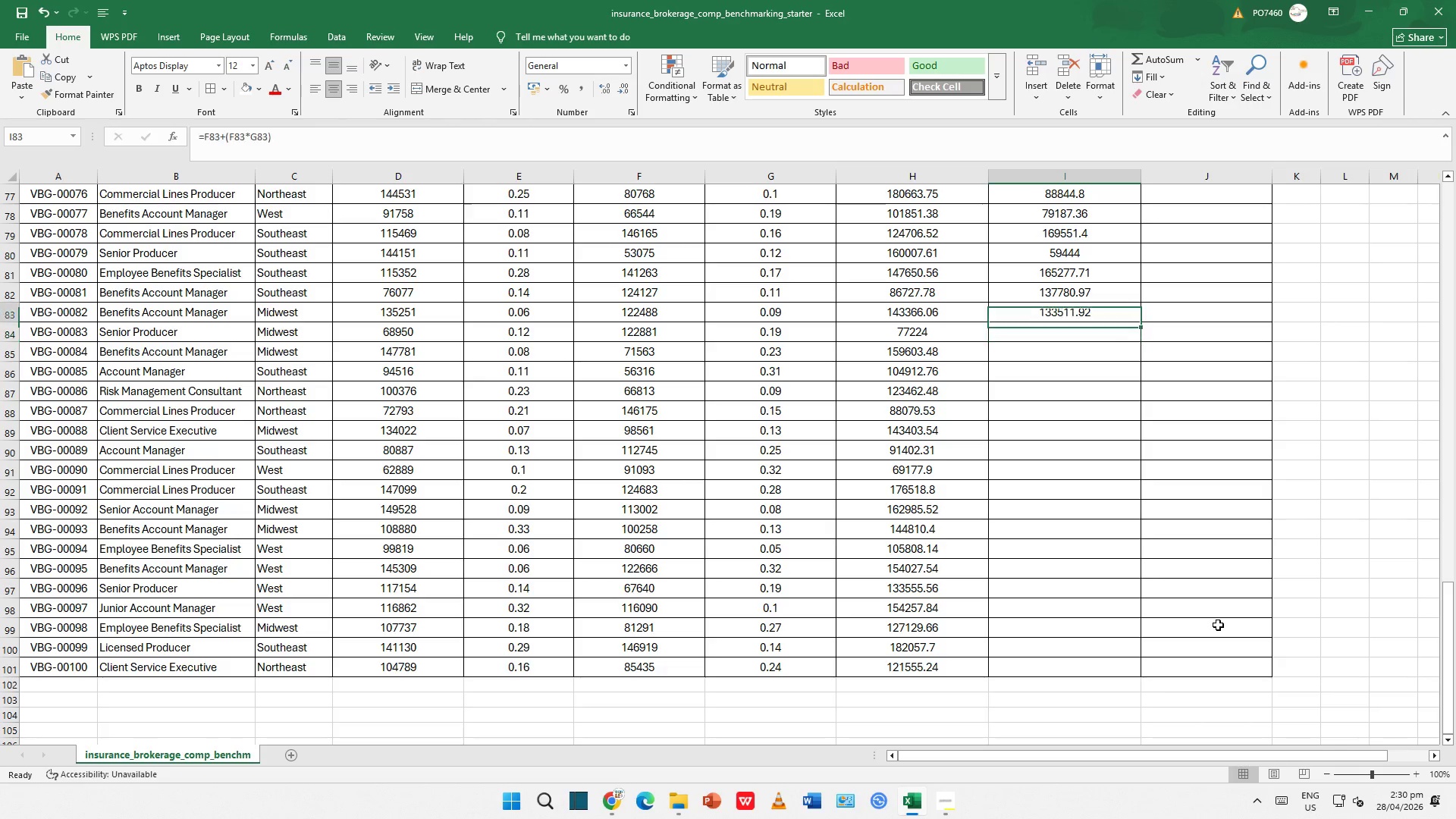 
key(Delete)
 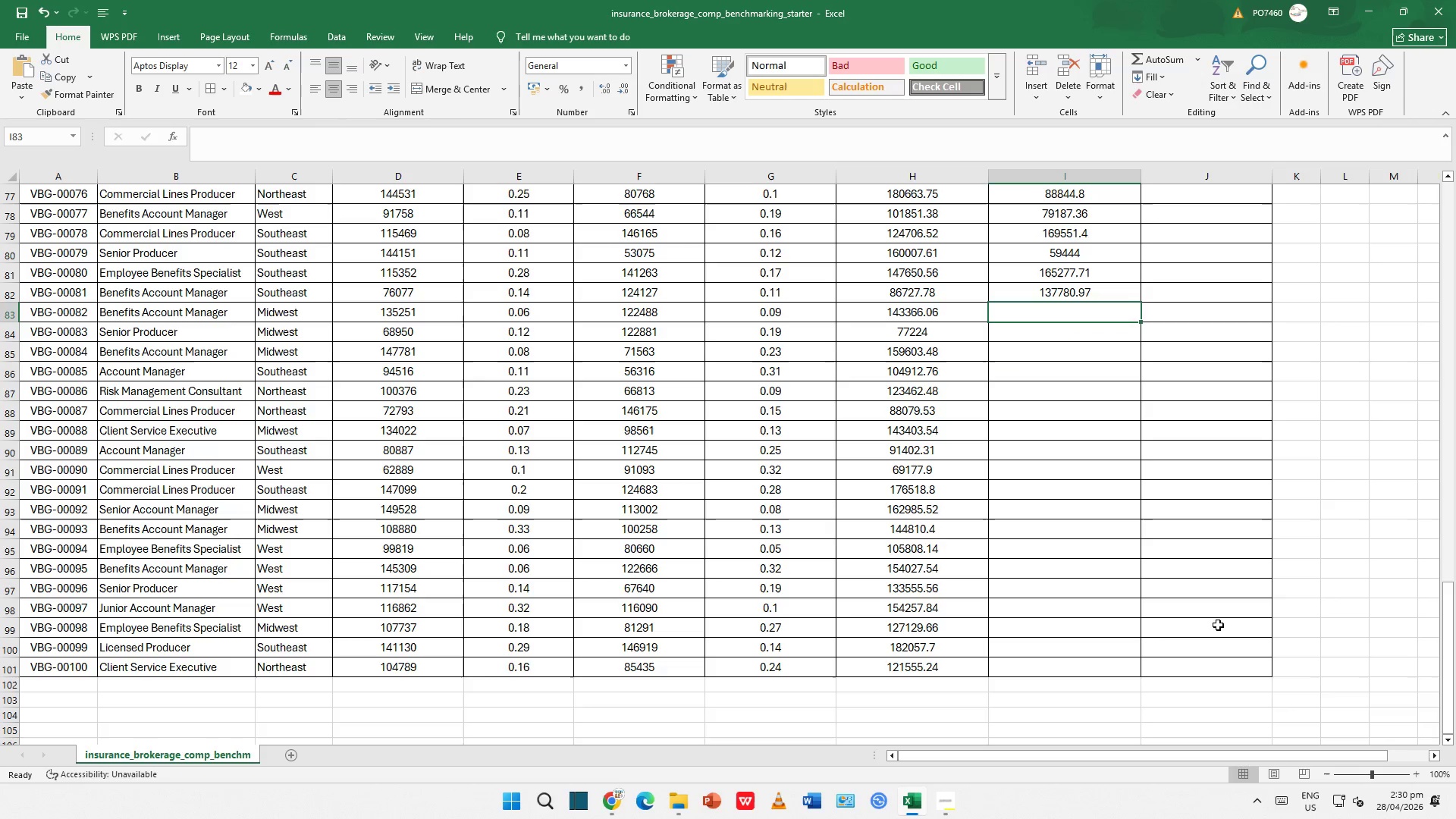 
key(ArrowUp)
 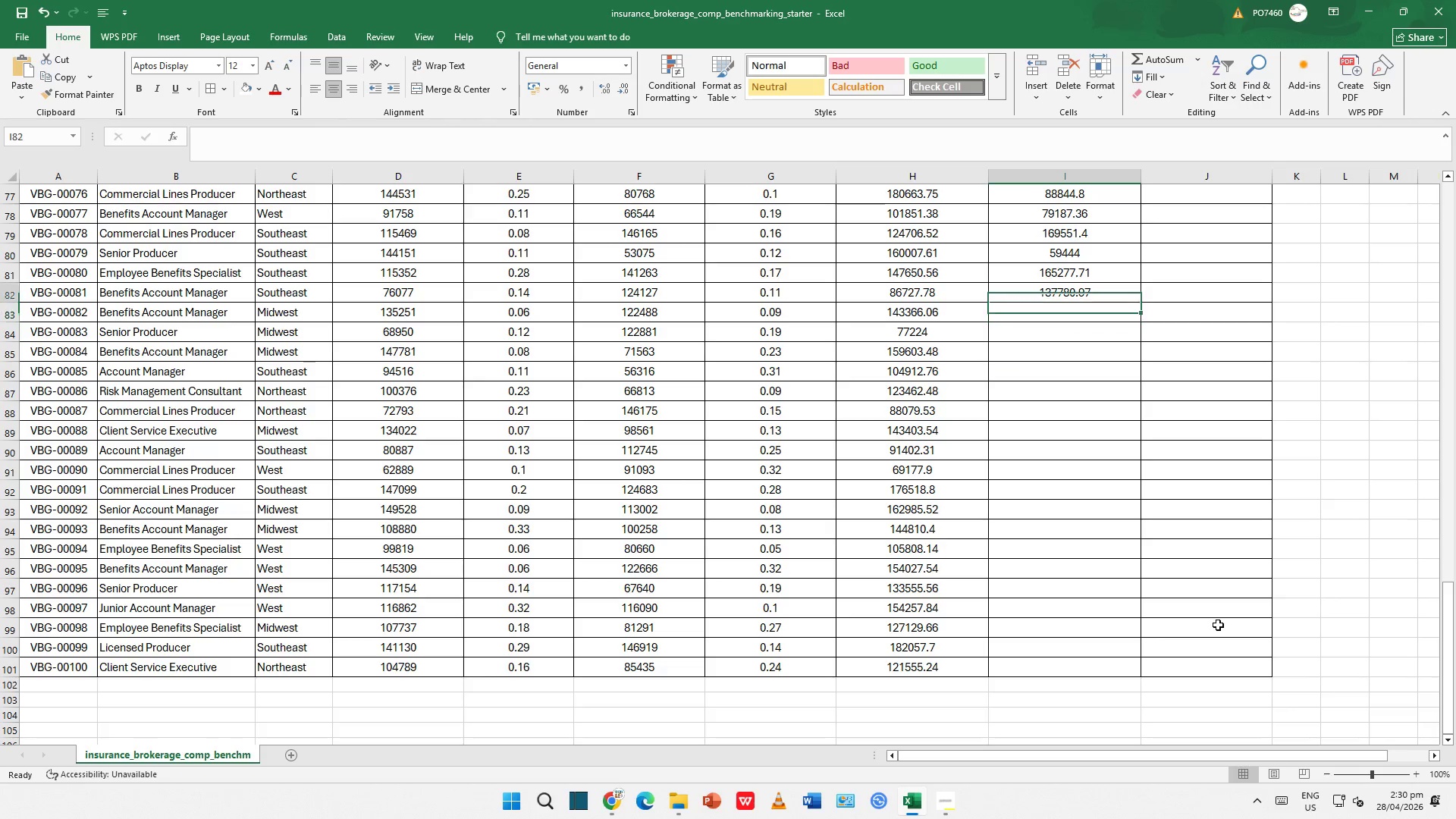 
key(Delete)
 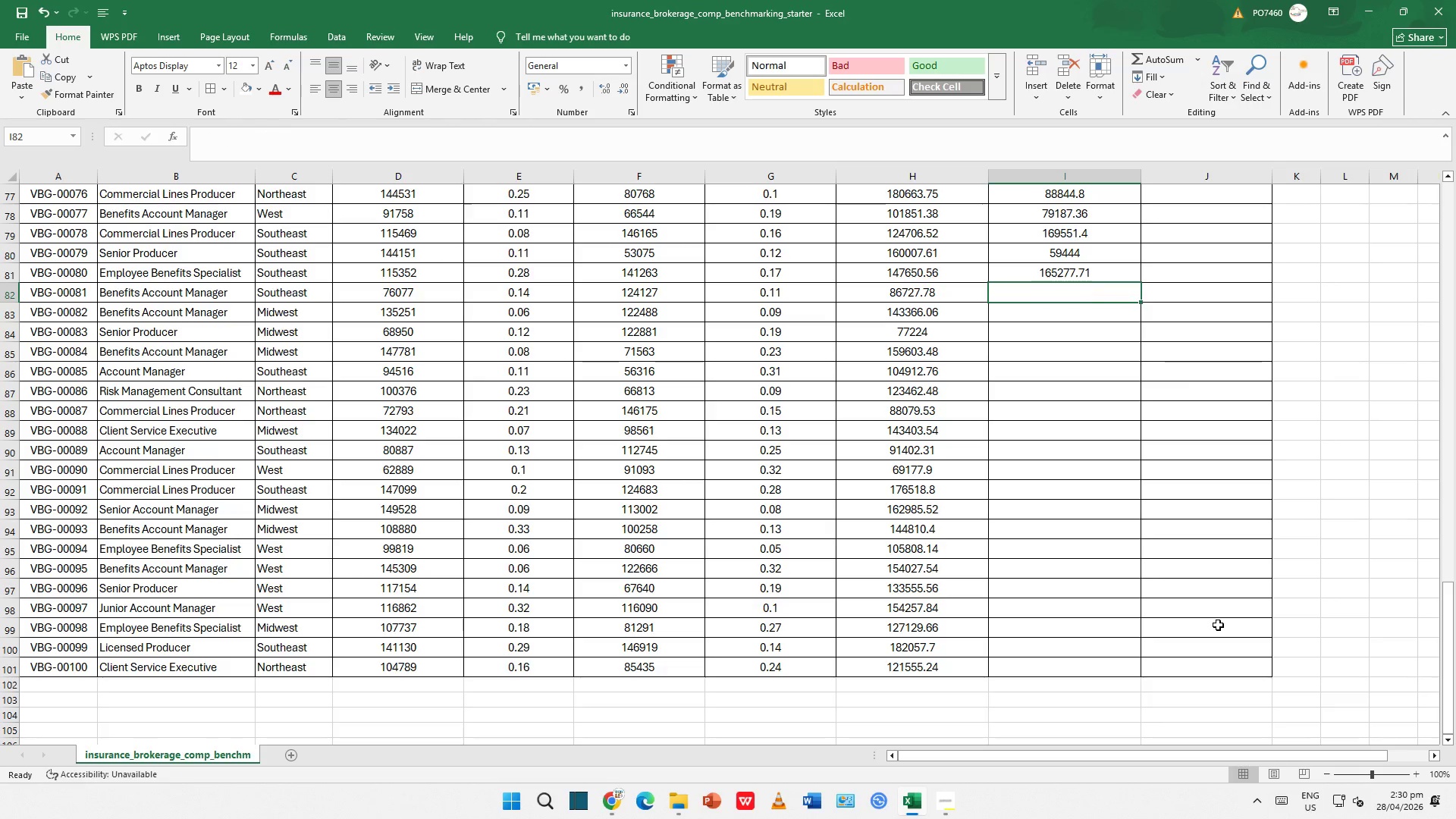 
key(ArrowUp)
 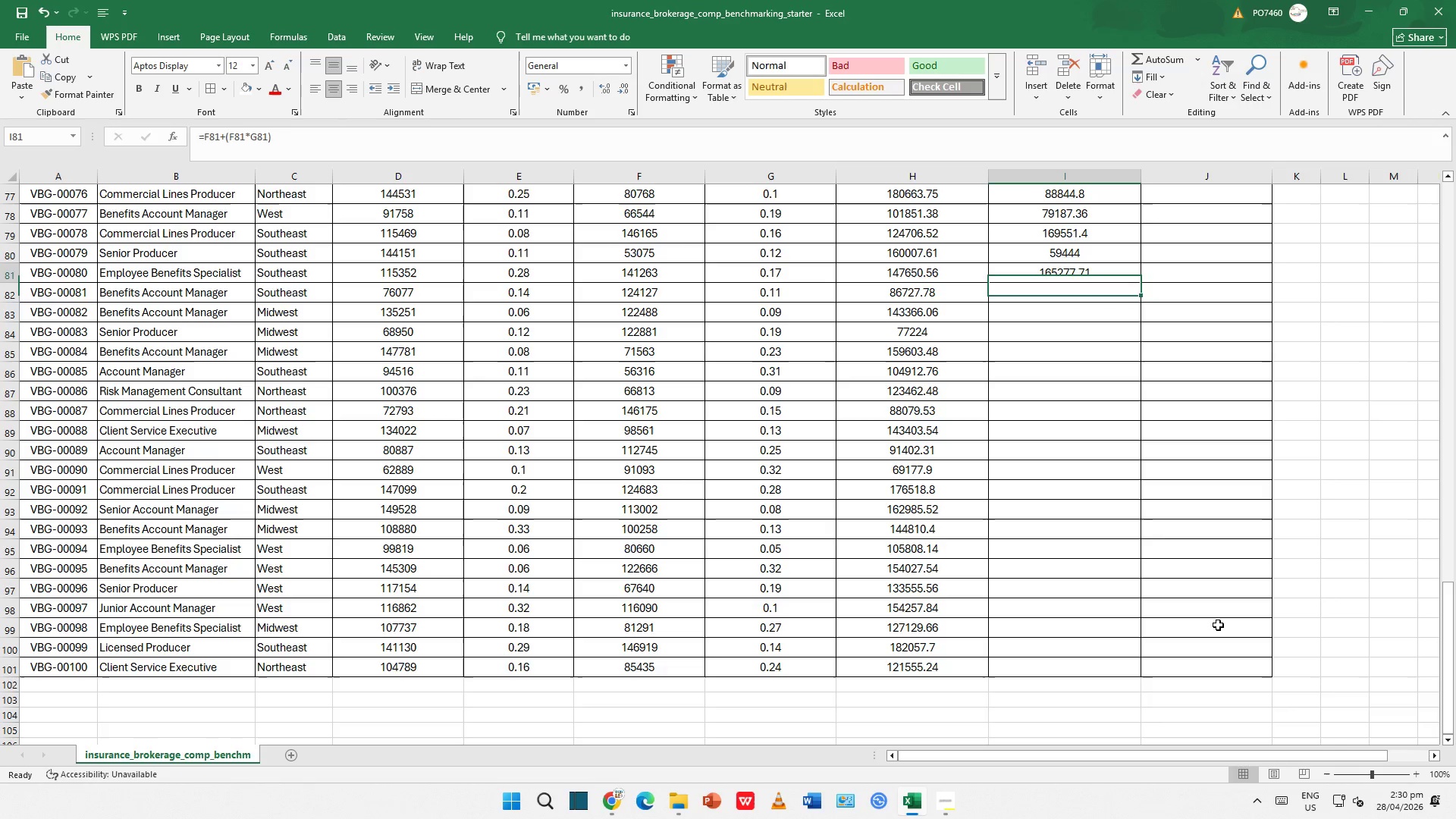 
key(Delete)
 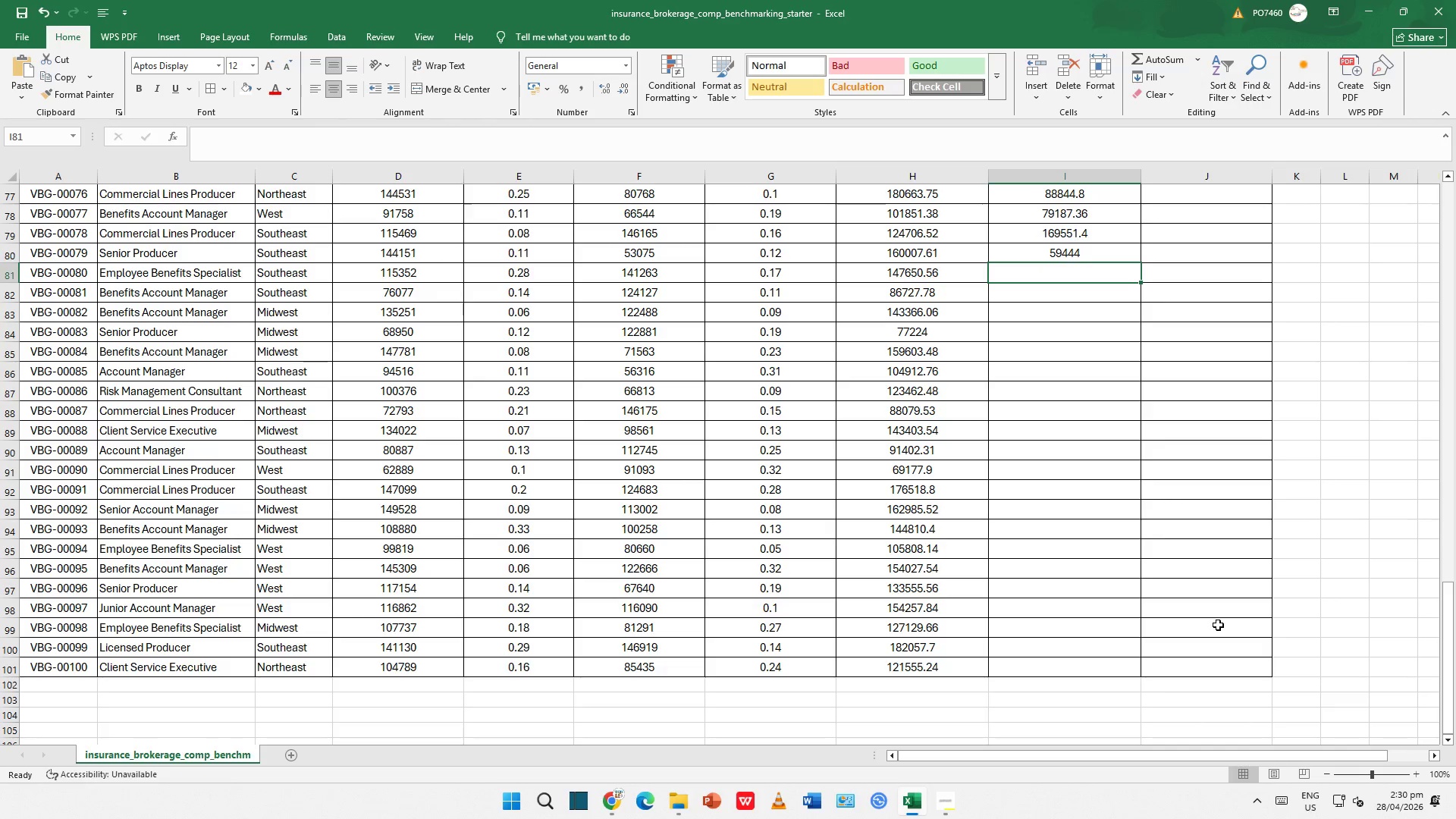 
key(Delete)
 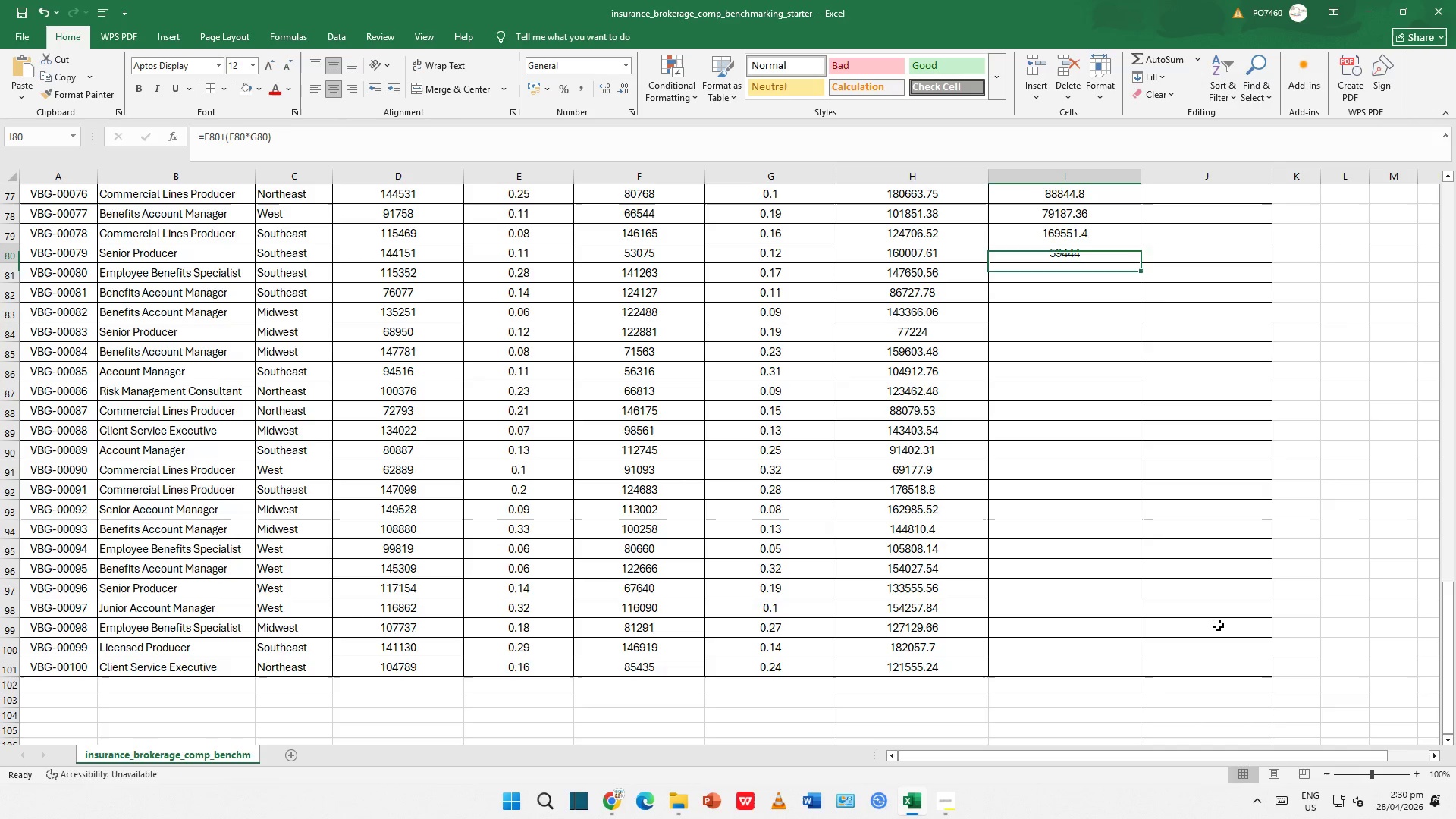 
key(ArrowUp)
 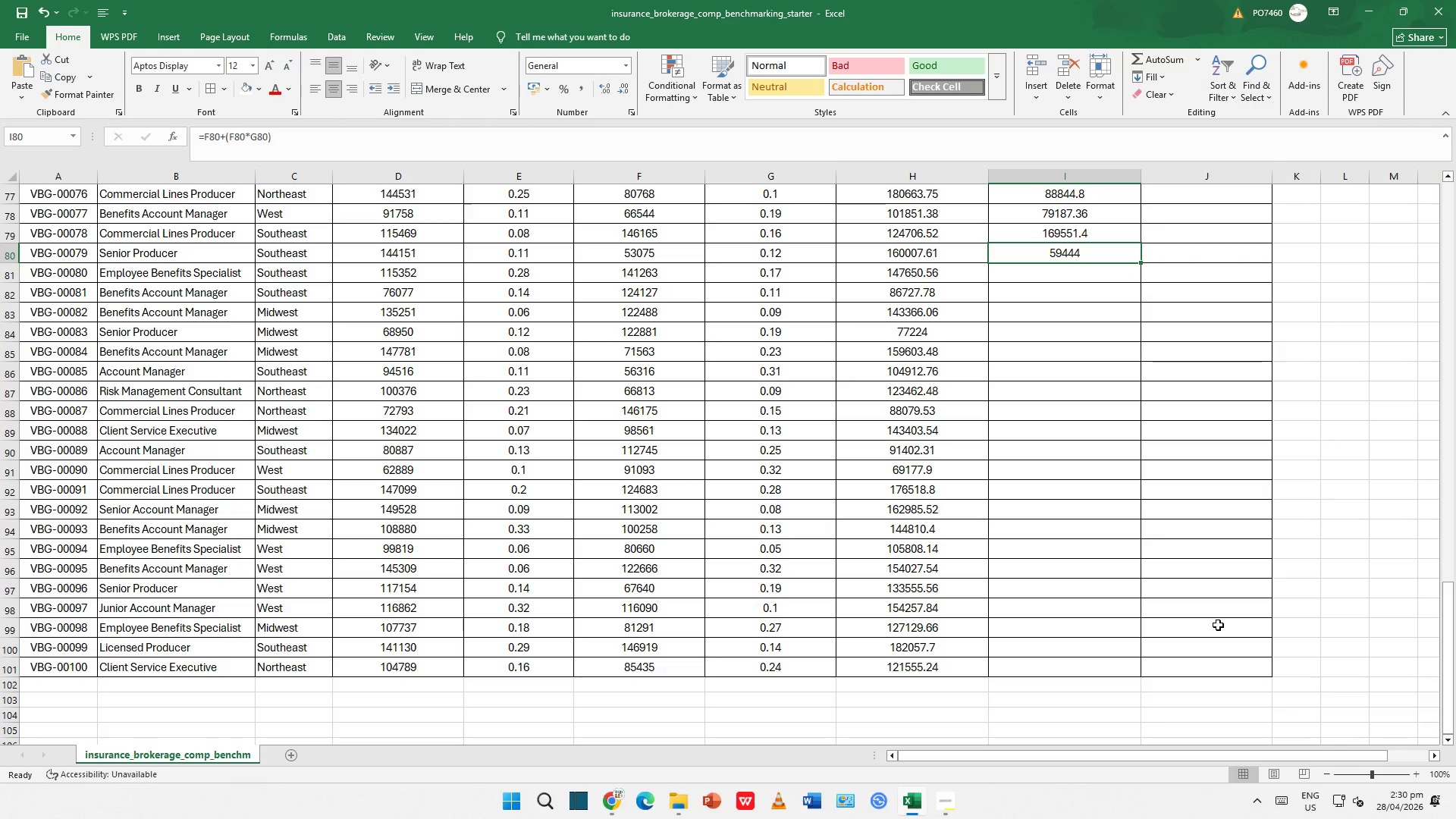 
key(Delete)
 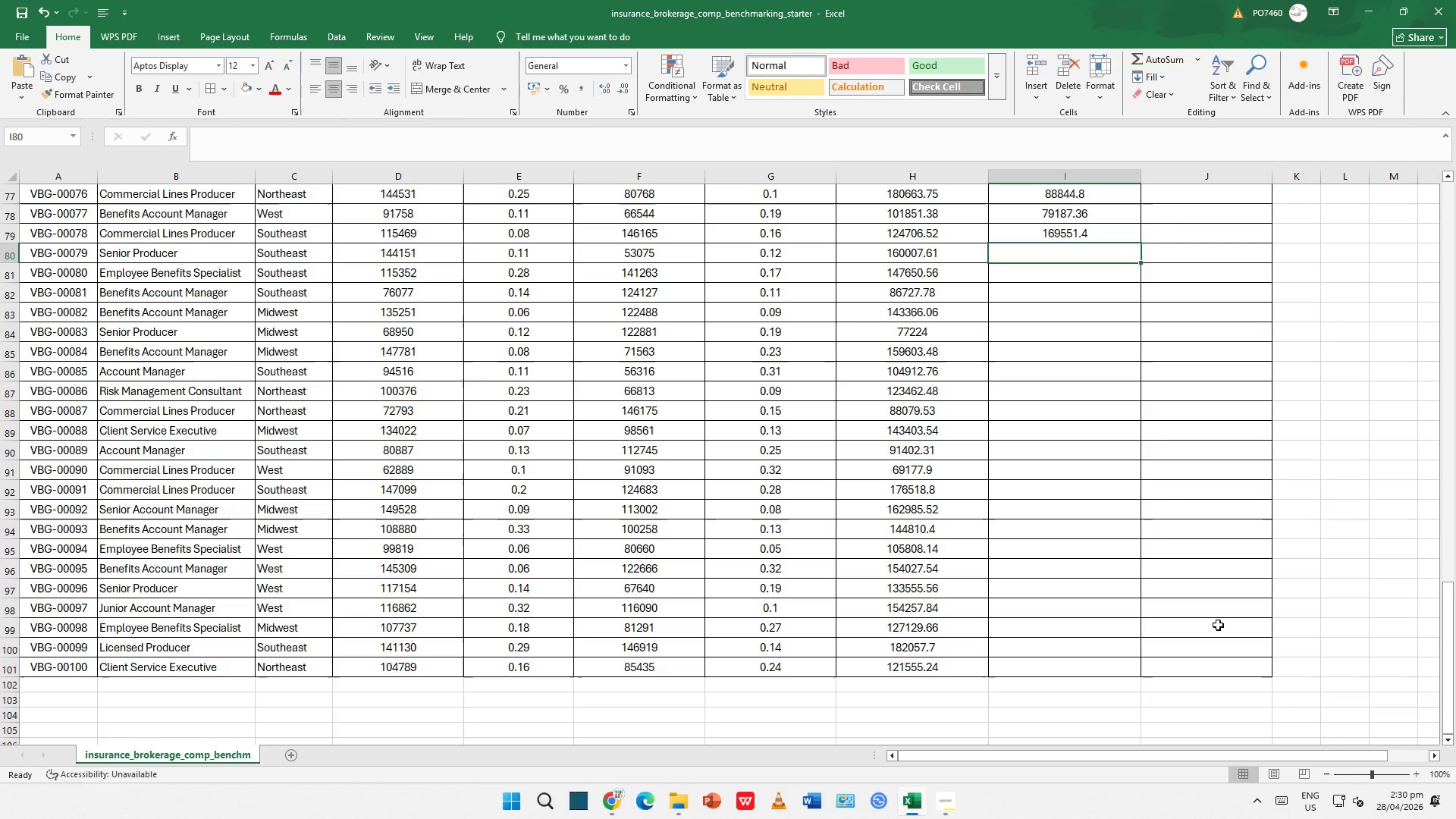 
key(ArrowUp)
 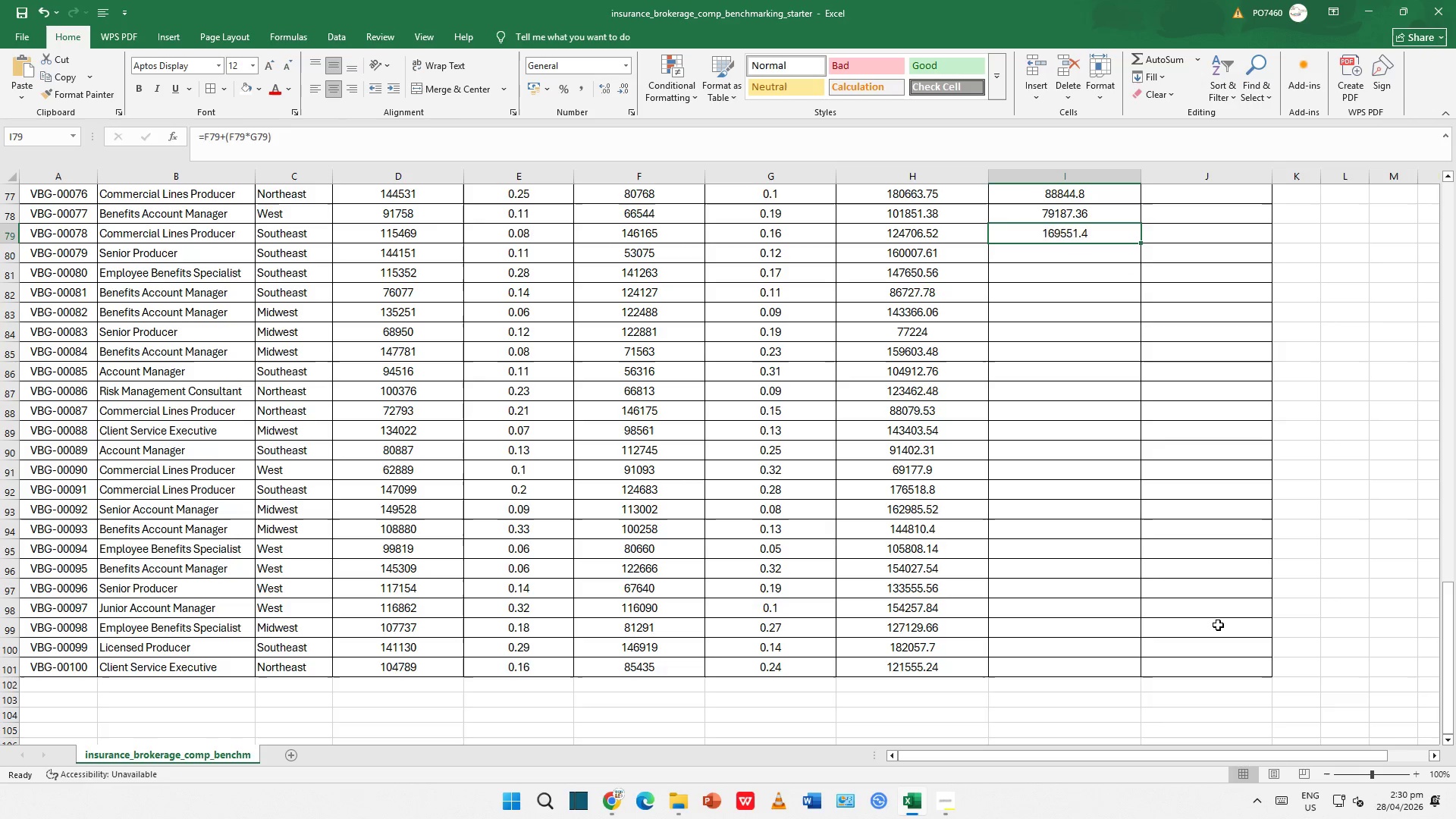 
key(Delete)
 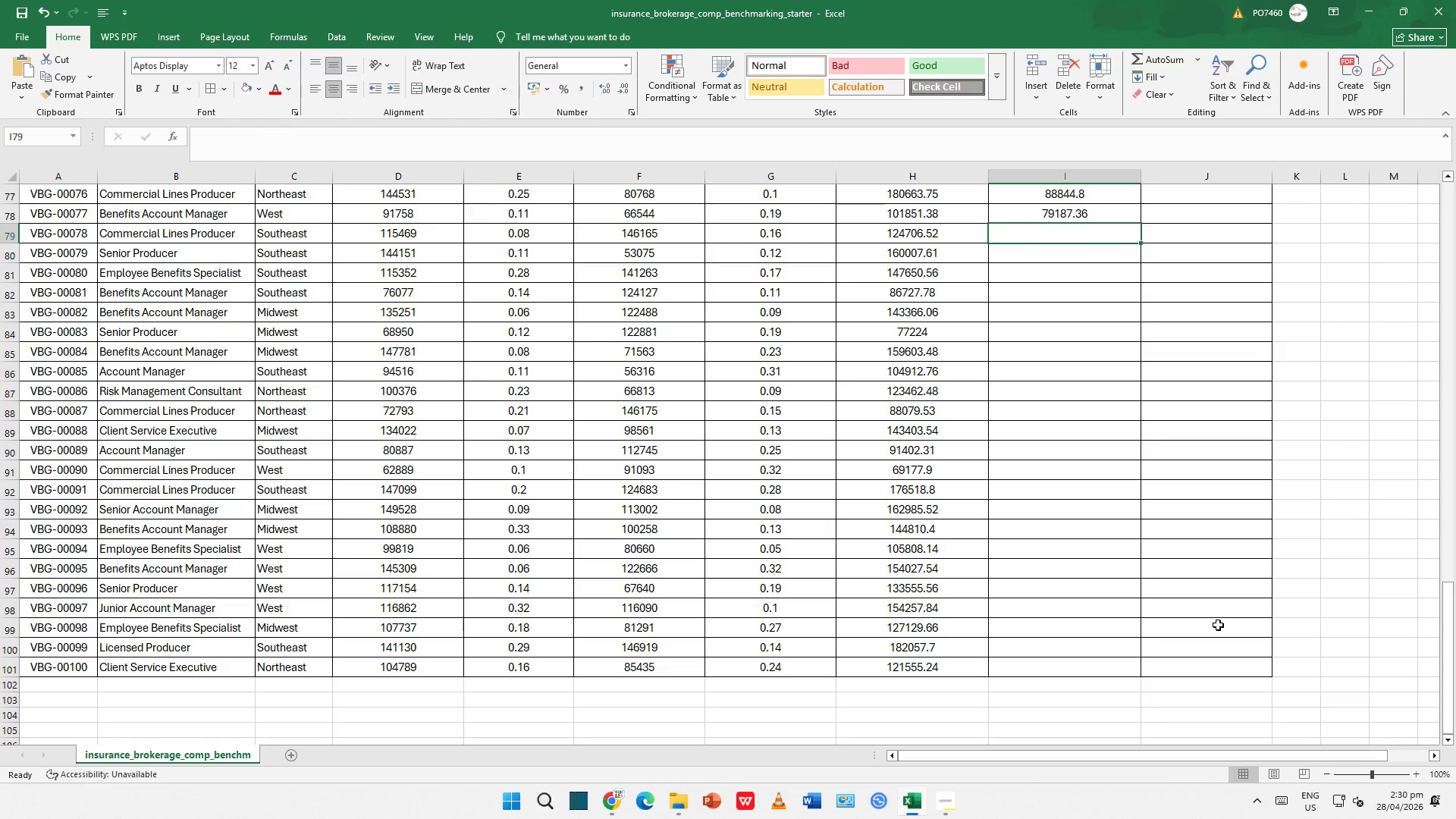 
key(ArrowUp)
 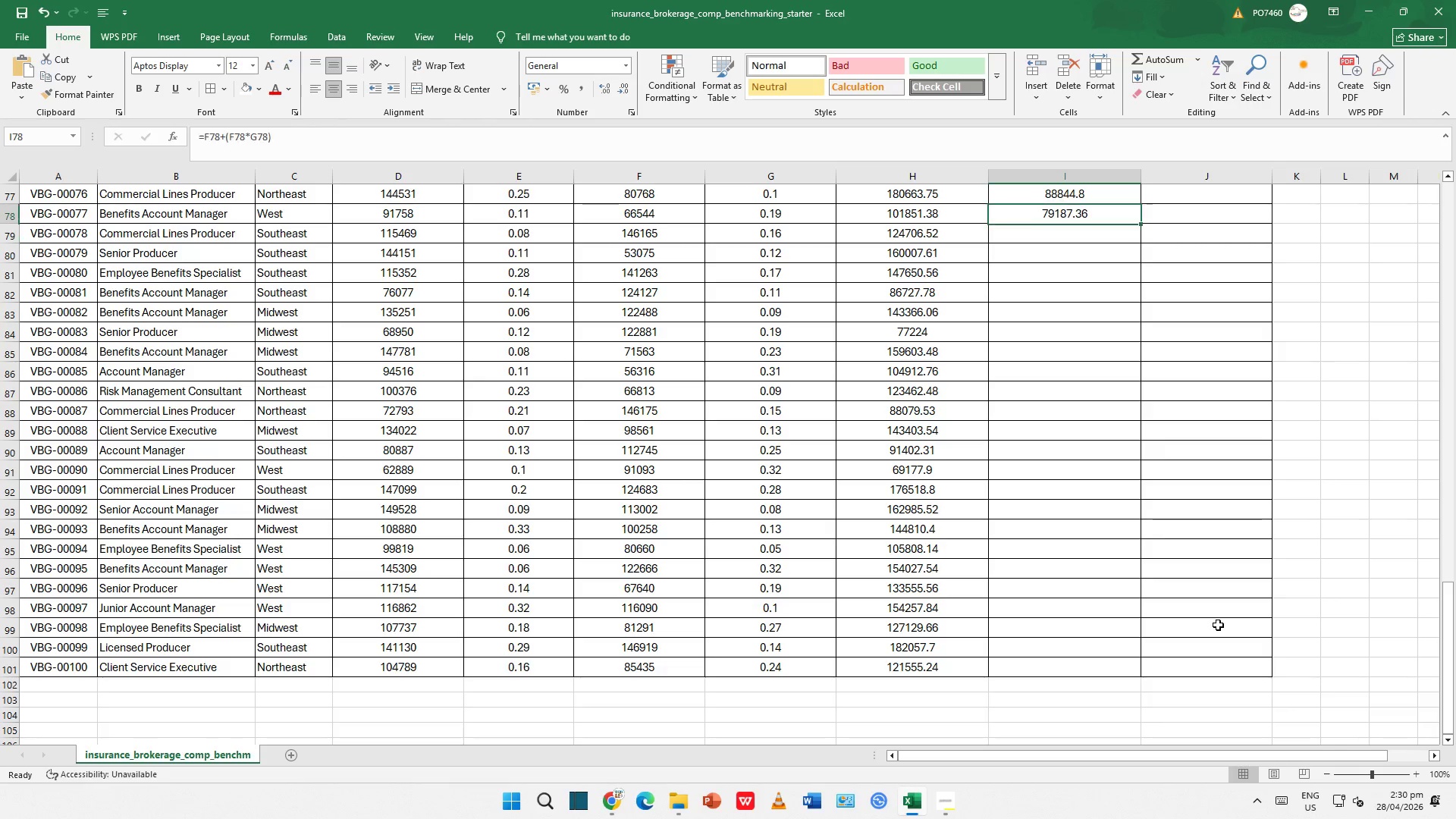 
key(Delete)
 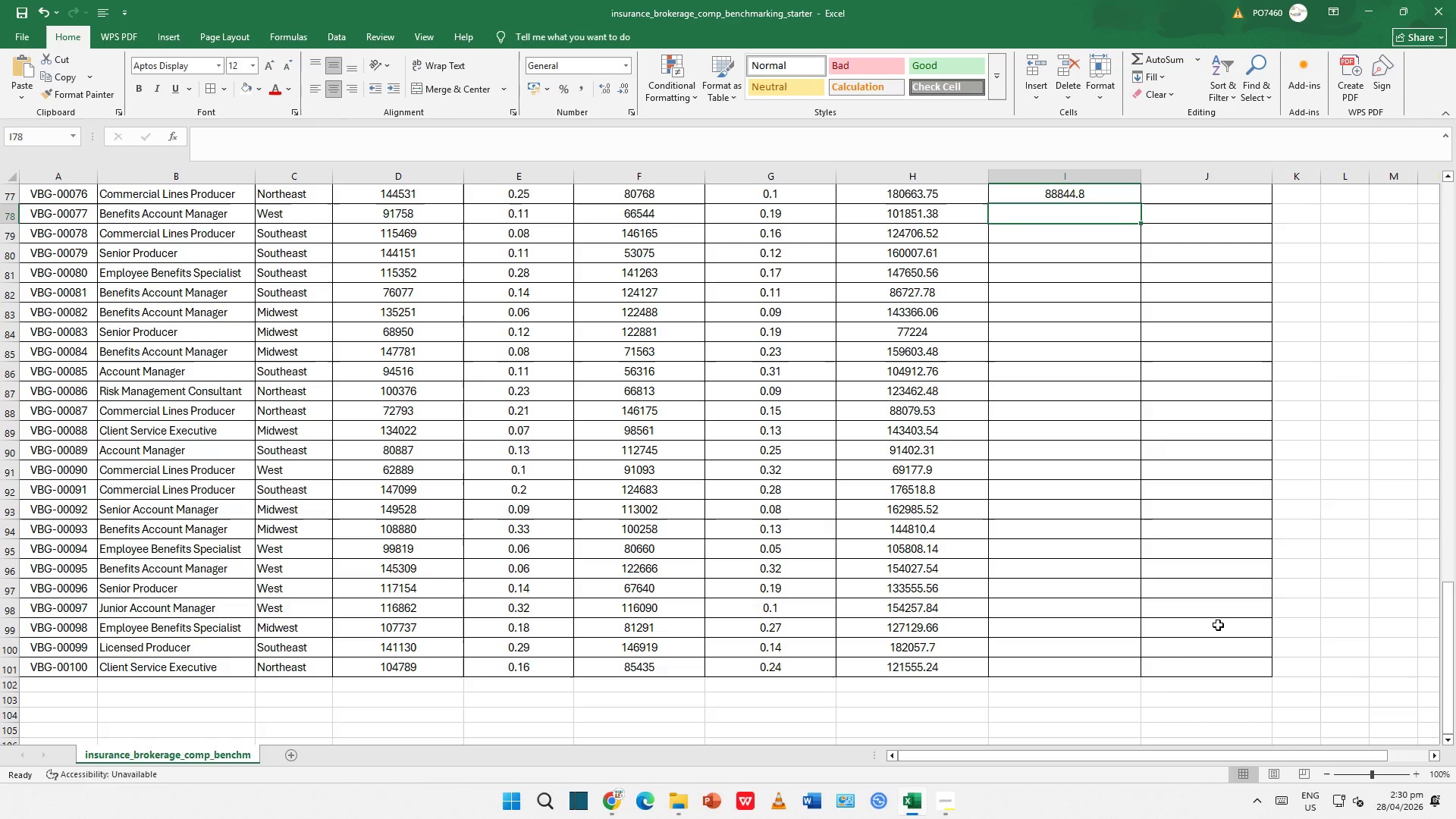 
key(ArrowUp)
 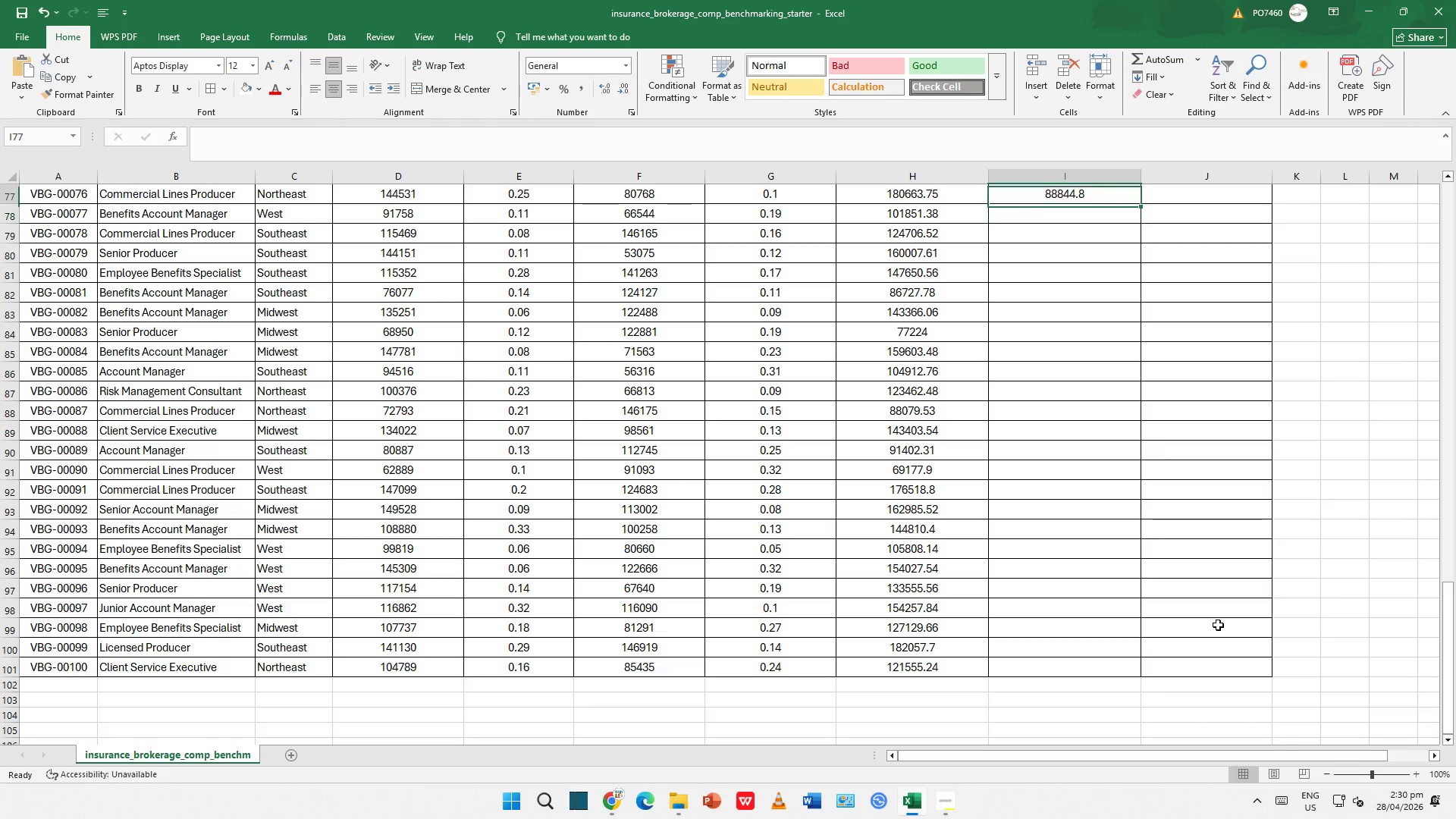 
key(Delete)
 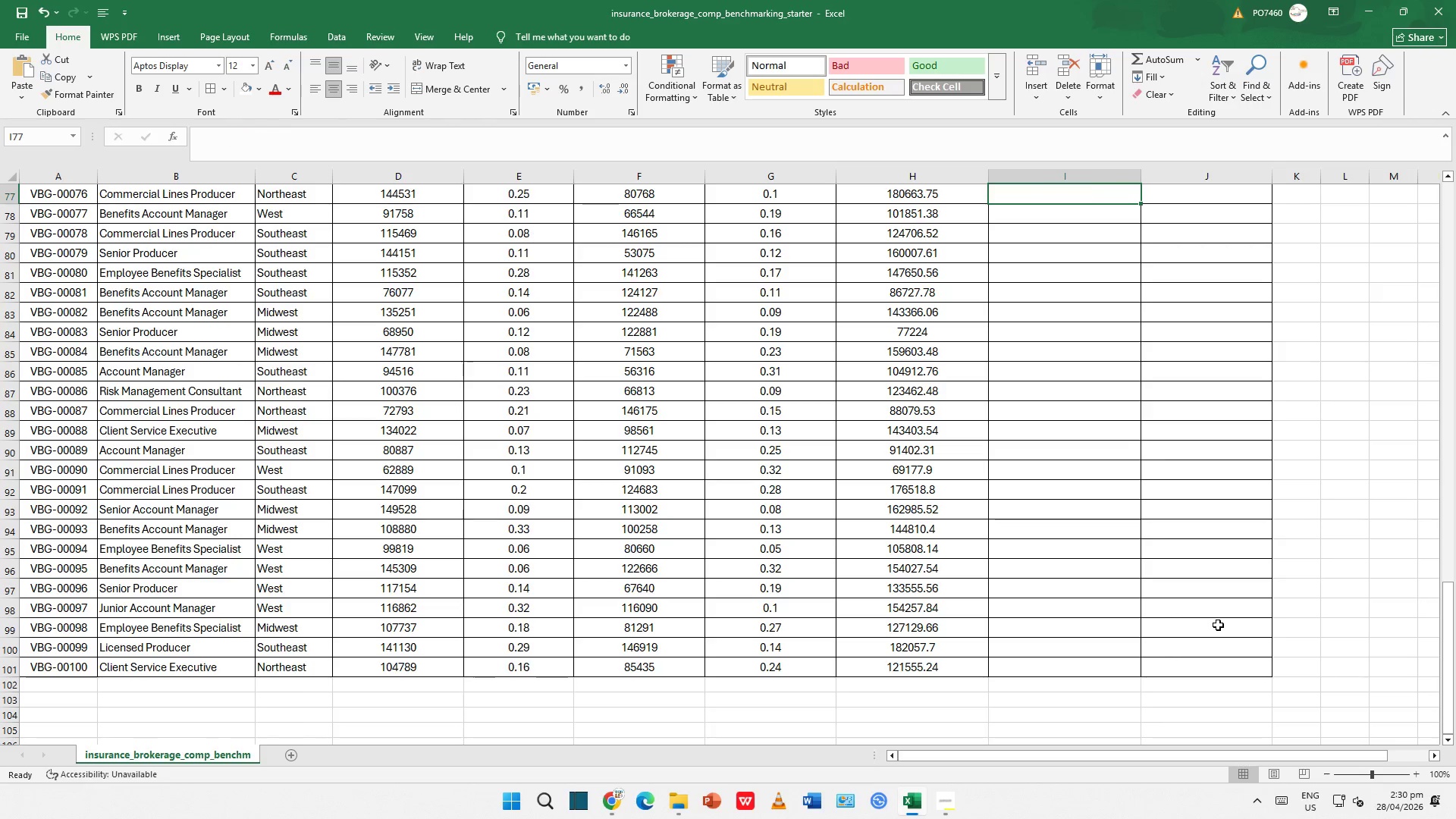 
key(ArrowUp)
 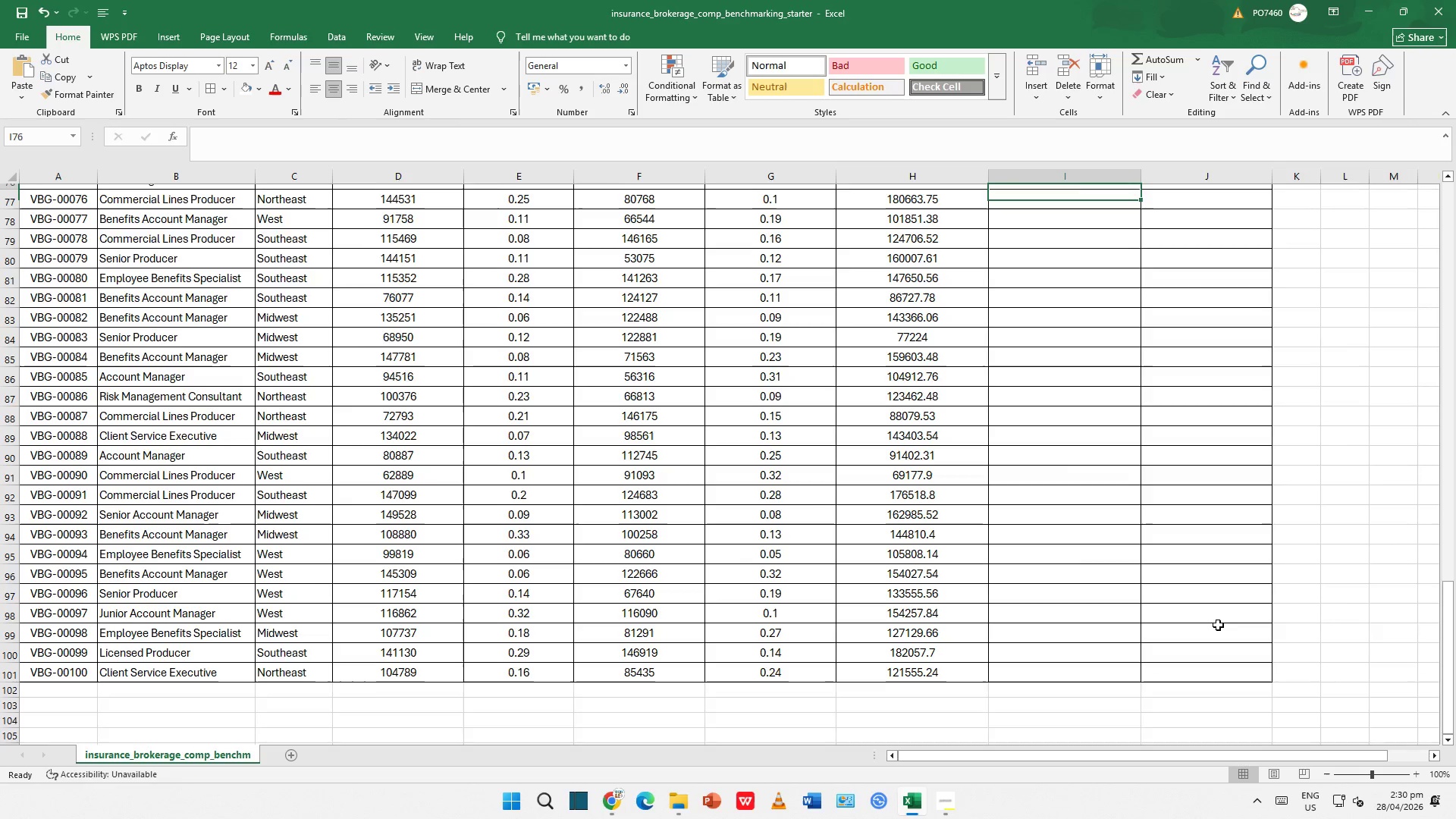 
key(Delete)
 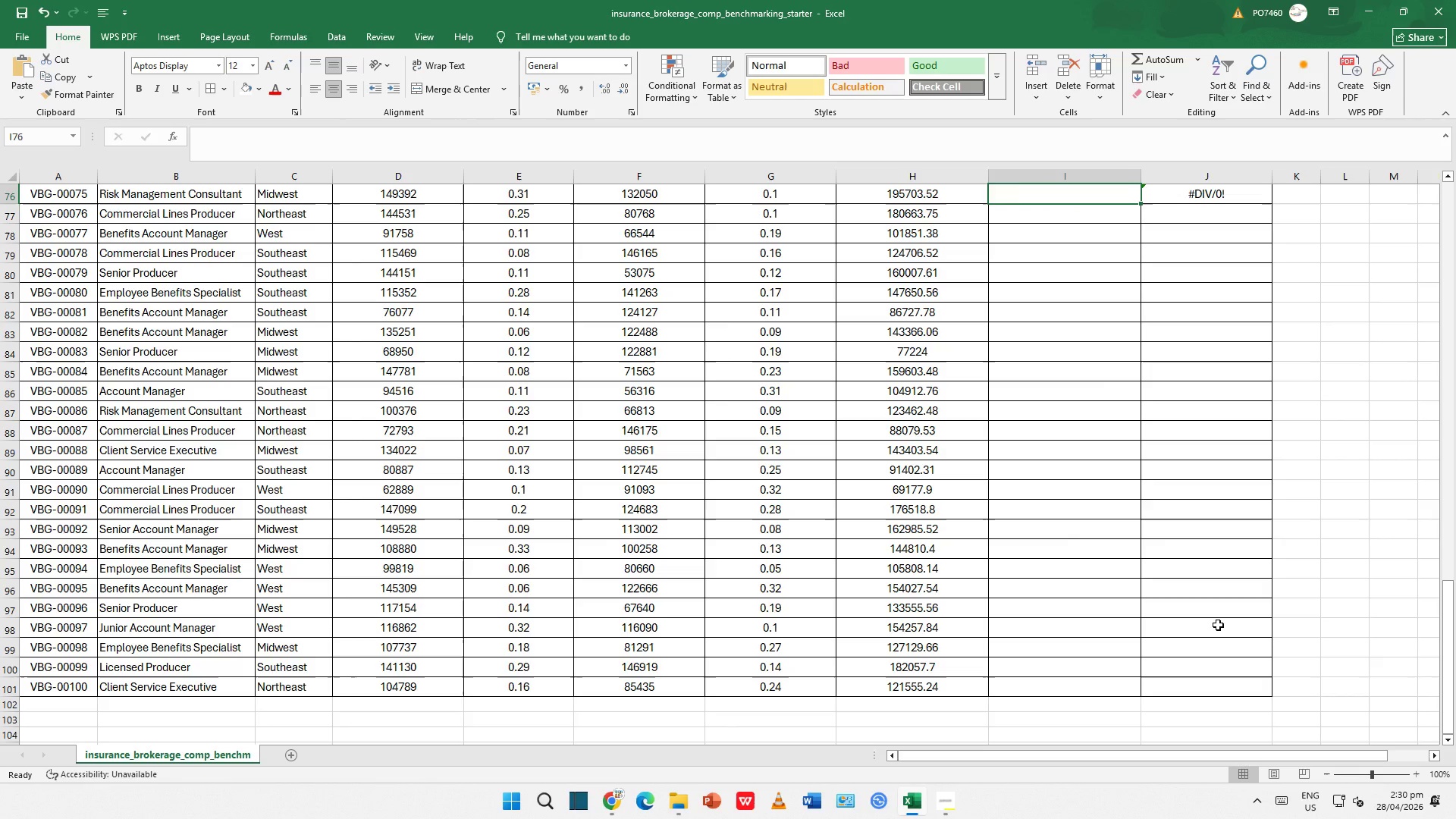 
key(ArrowRight)
 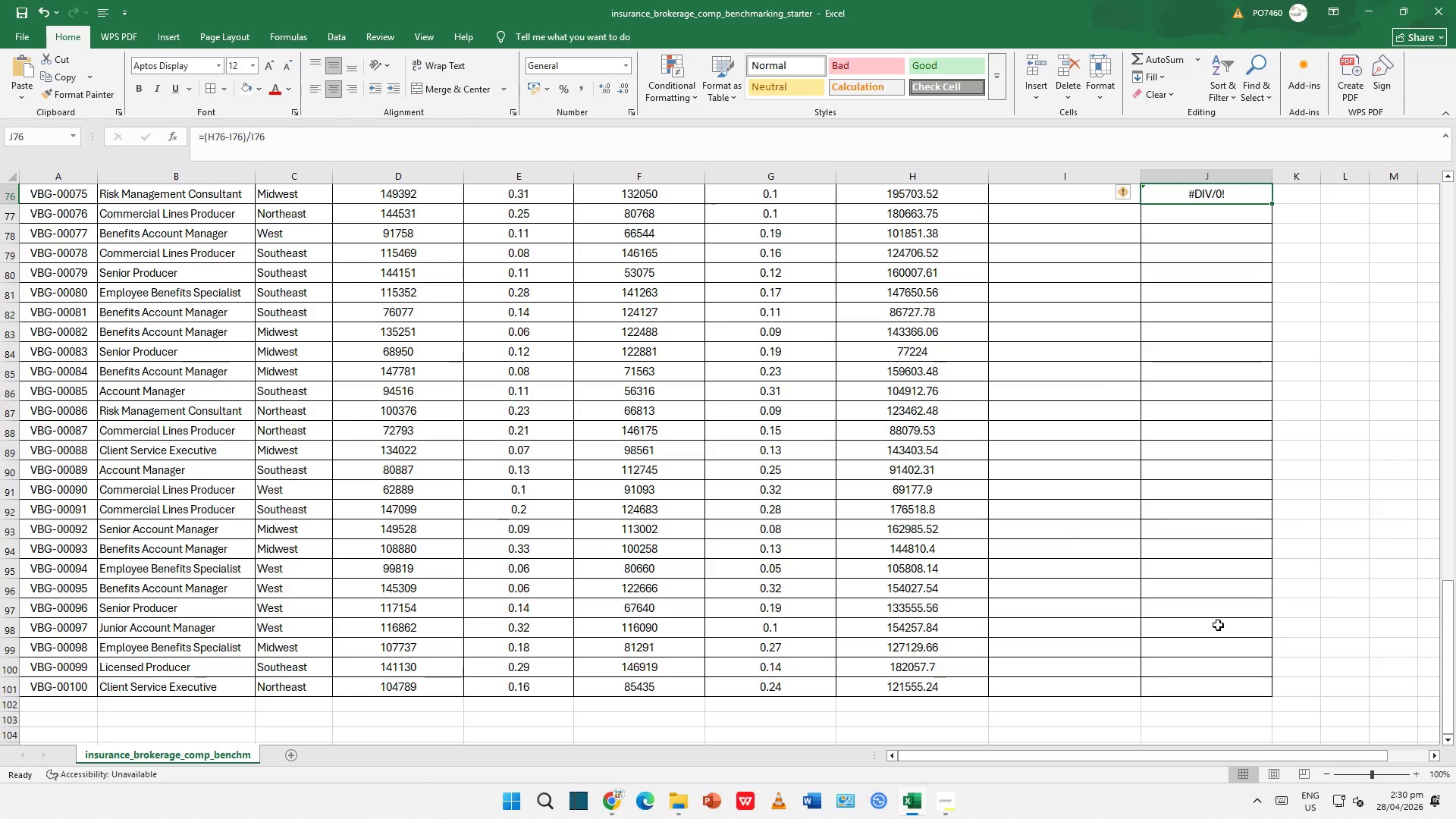 
key(ArrowUp)
 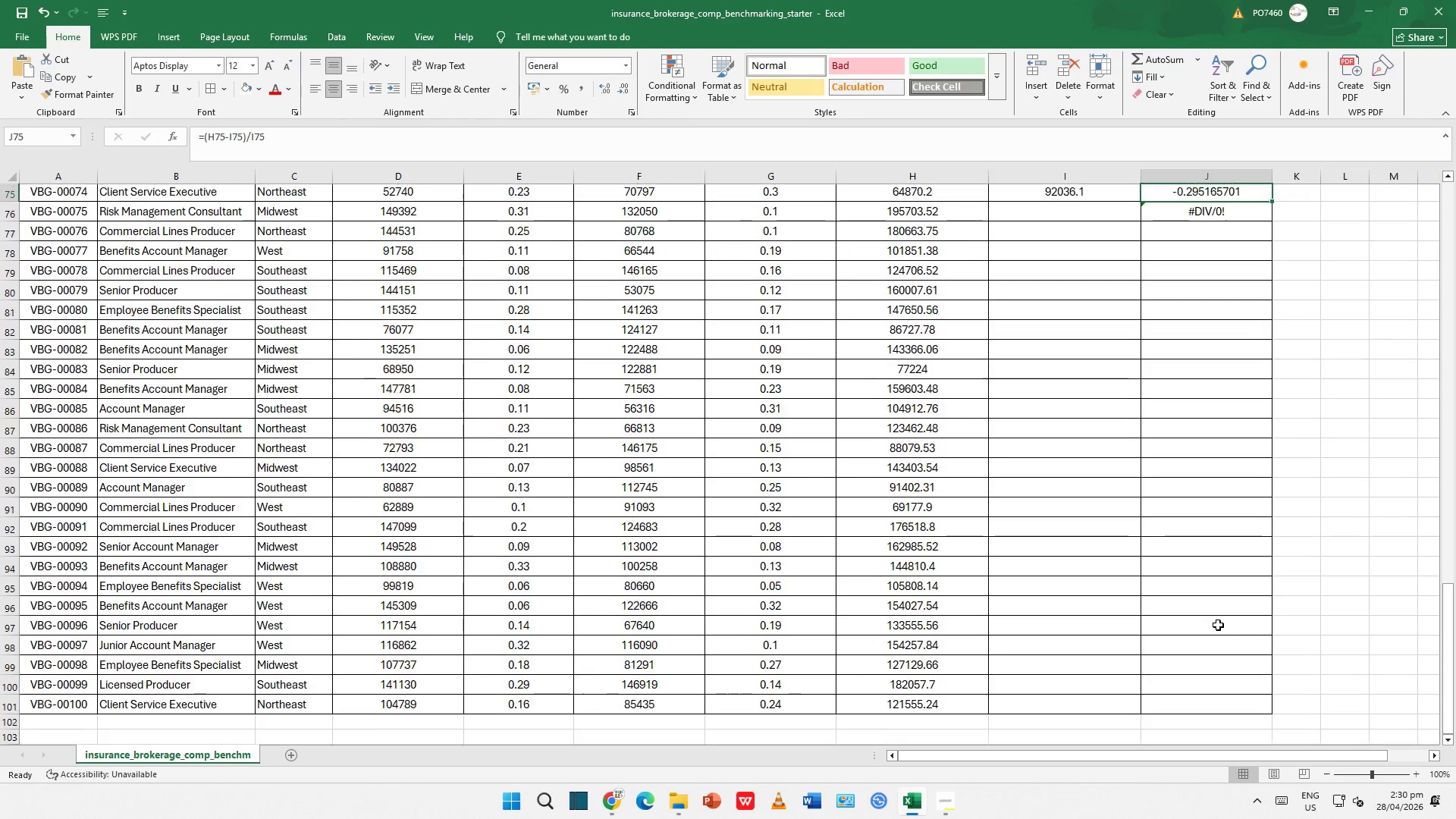 
key(Delete)
 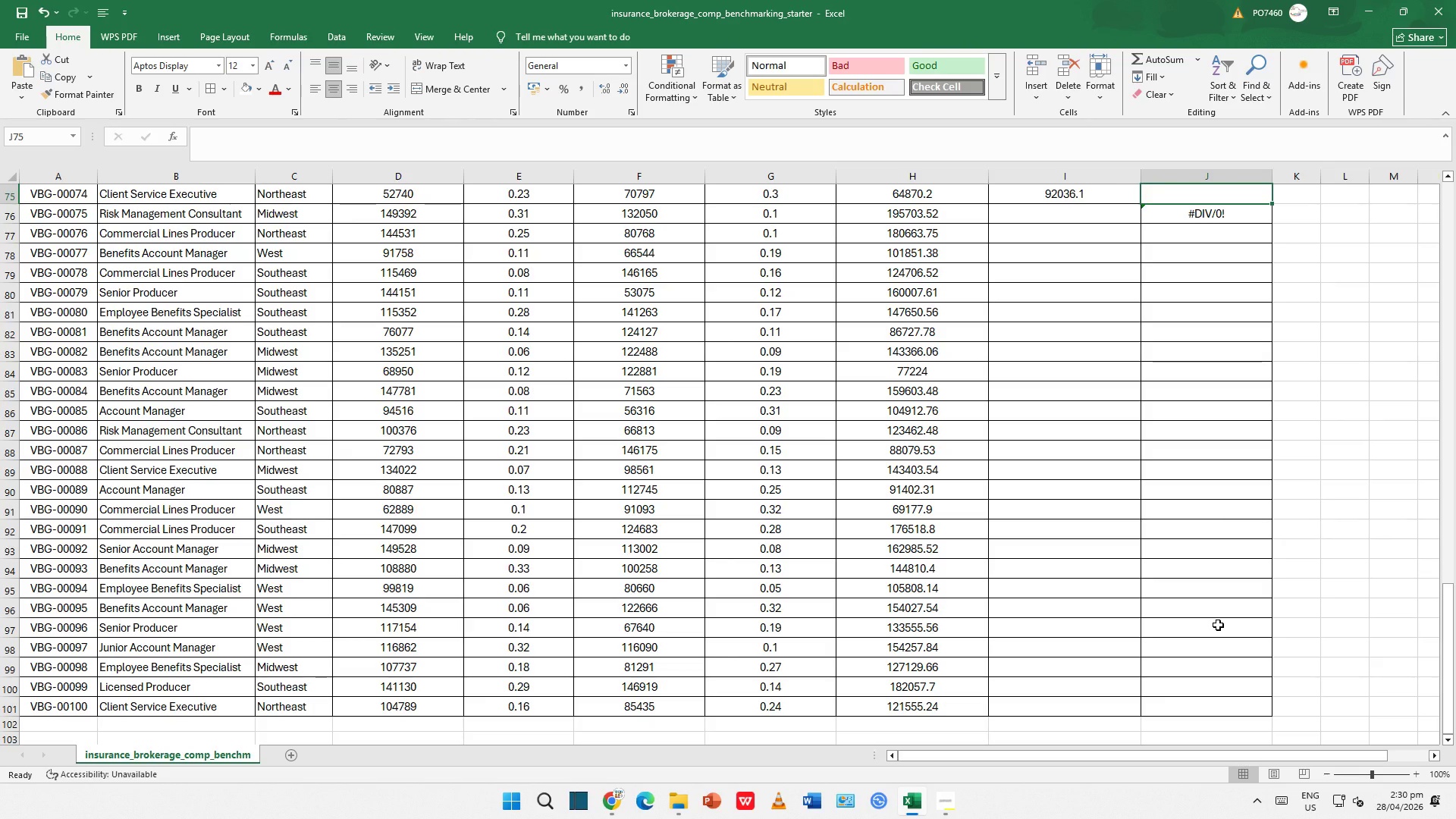 
key(ArrowDown)
 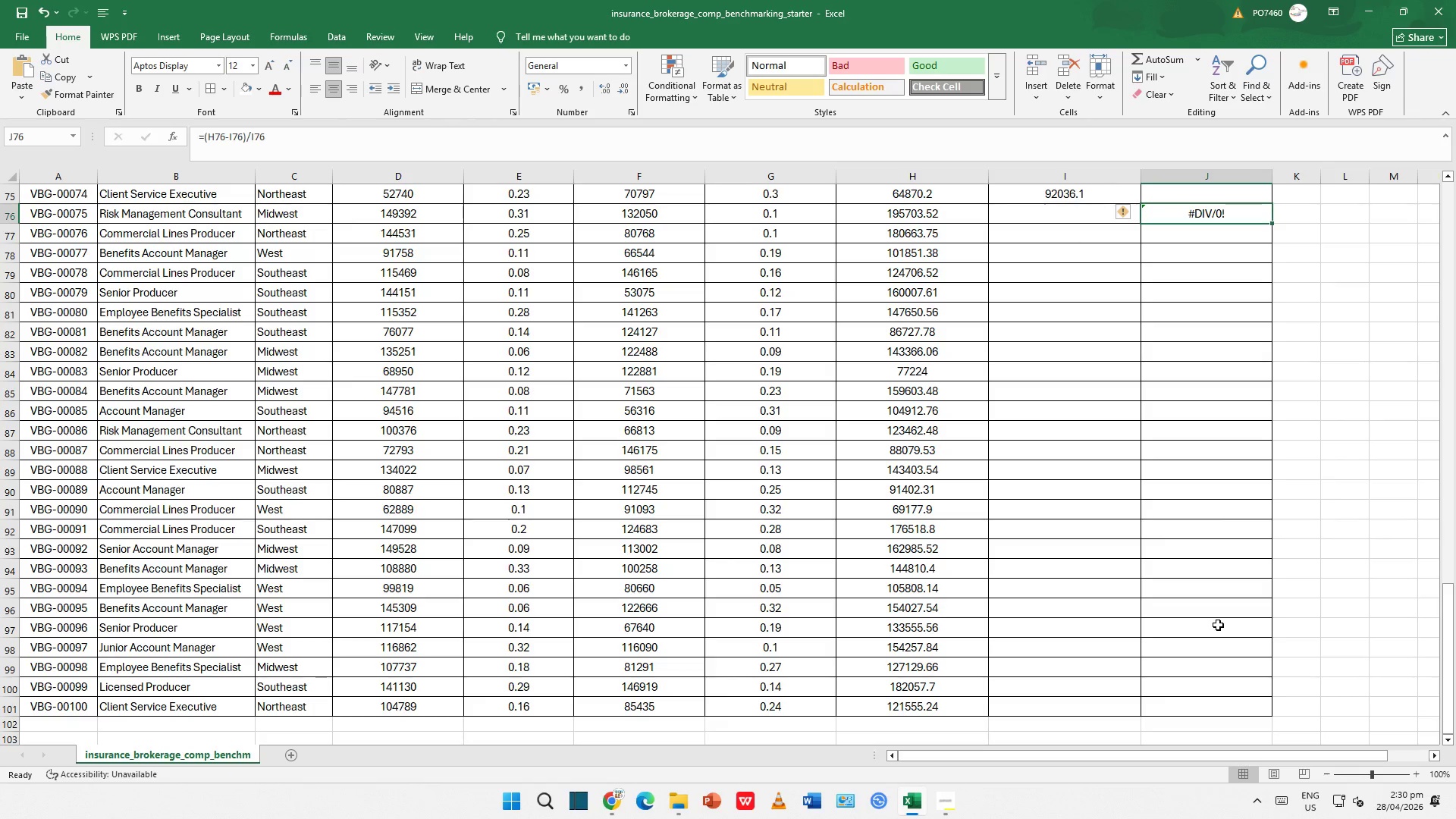 
key(Delete)
 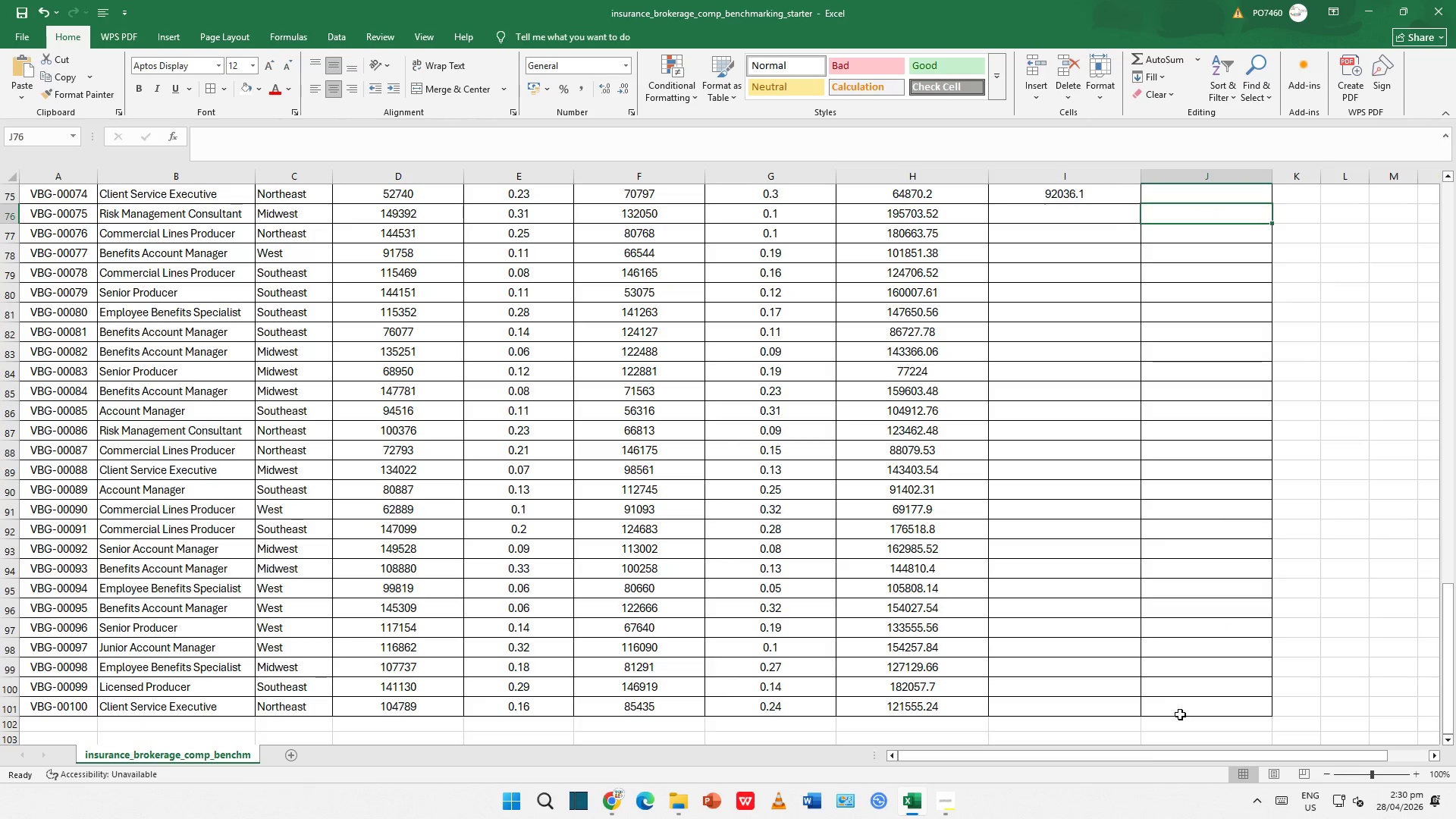 
scroll: coordinate [1078, 499], scroll_direction: up, amount: 10.0
 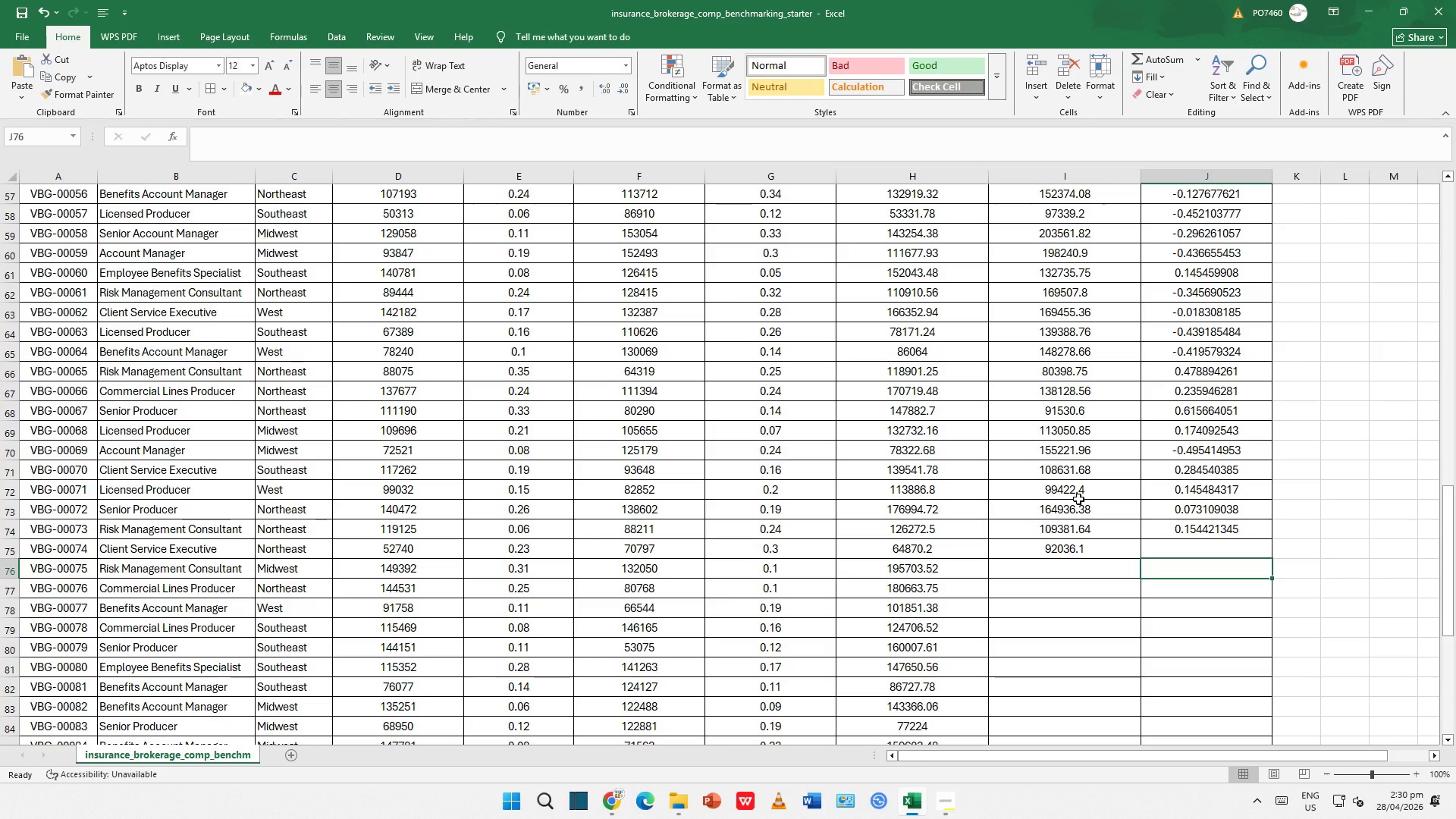 
key(ArrowUp)
 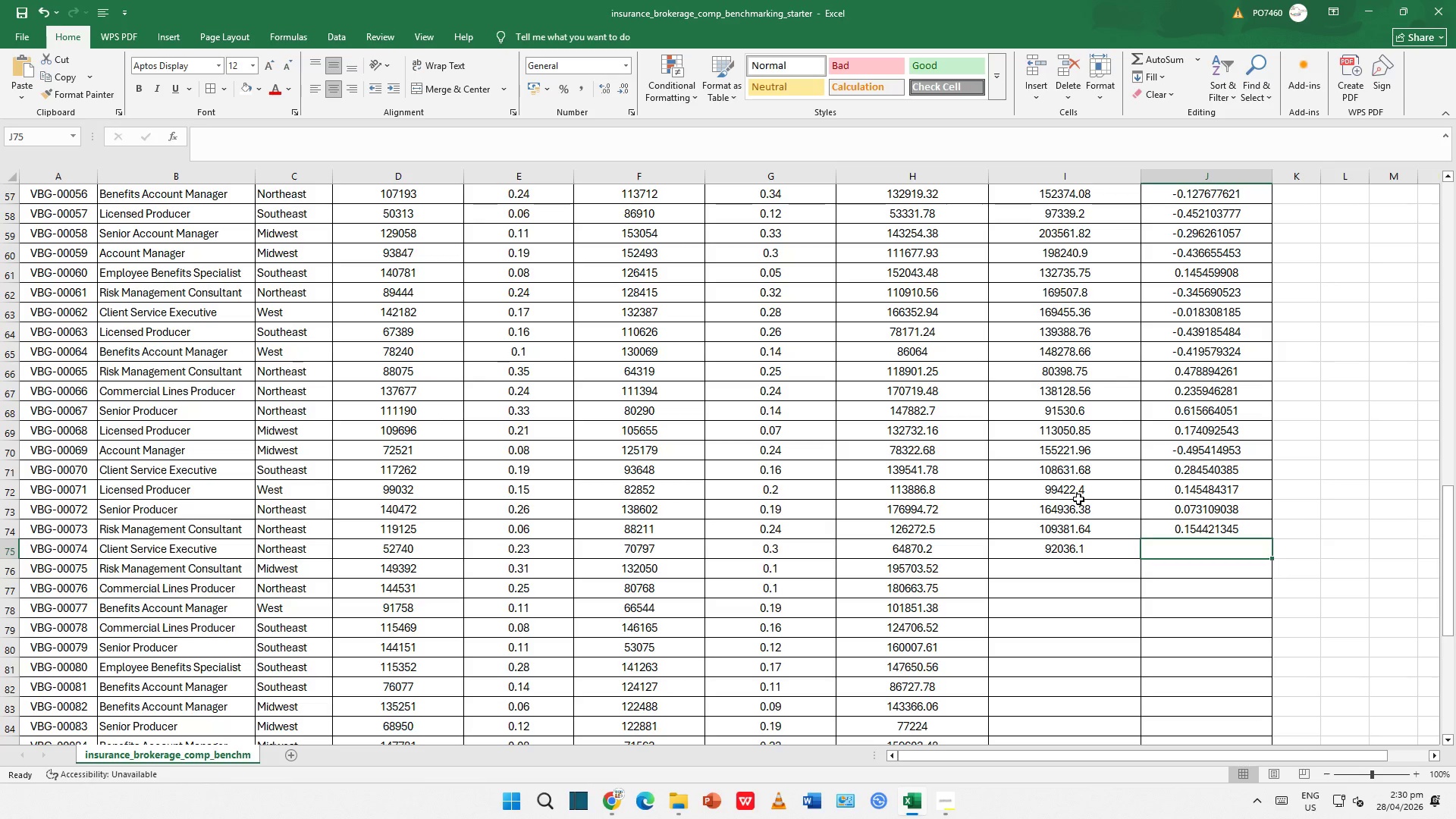 
key(ArrowUp)
 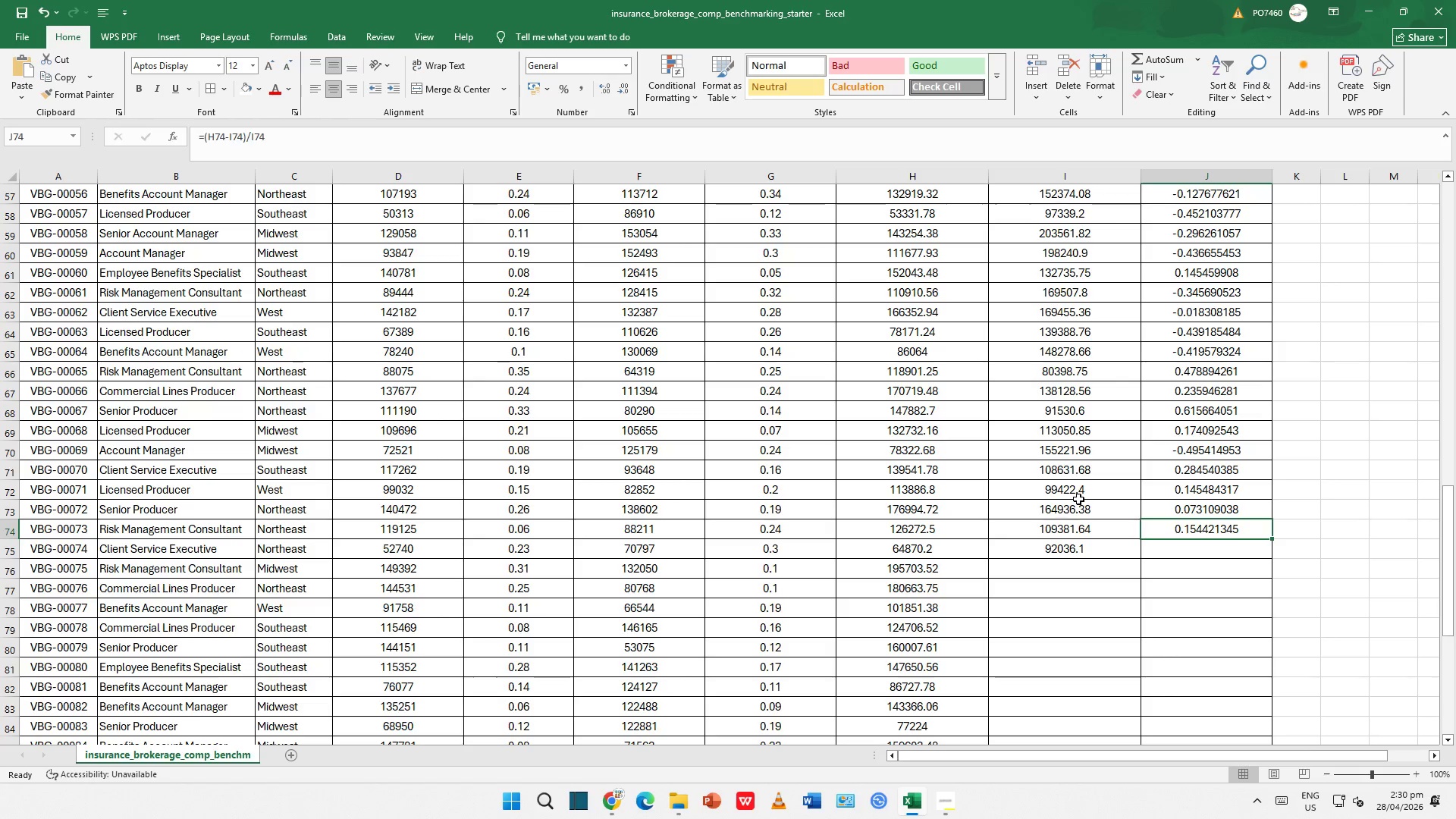 
key(Delete)
 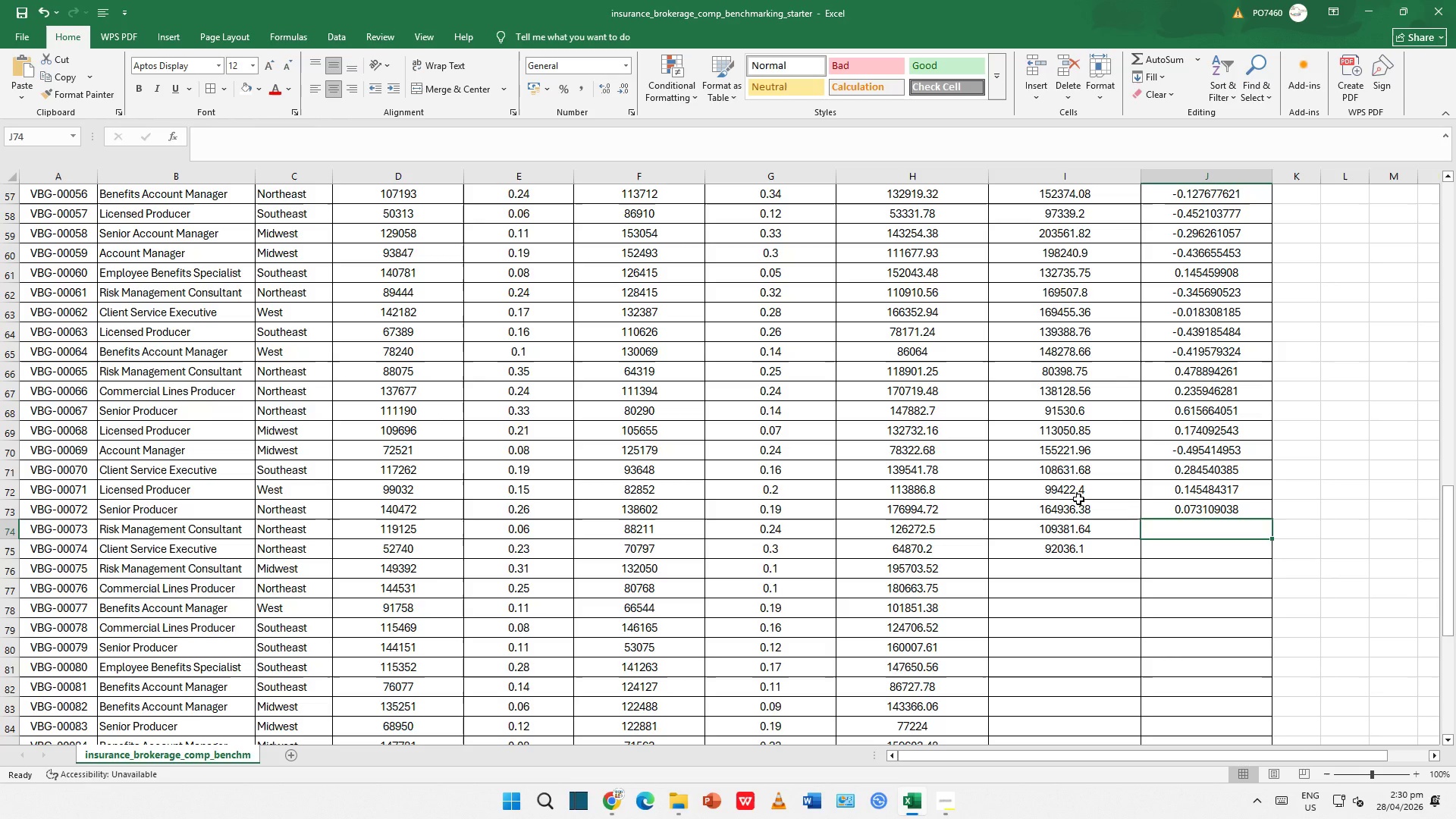 
key(ArrowUp)
 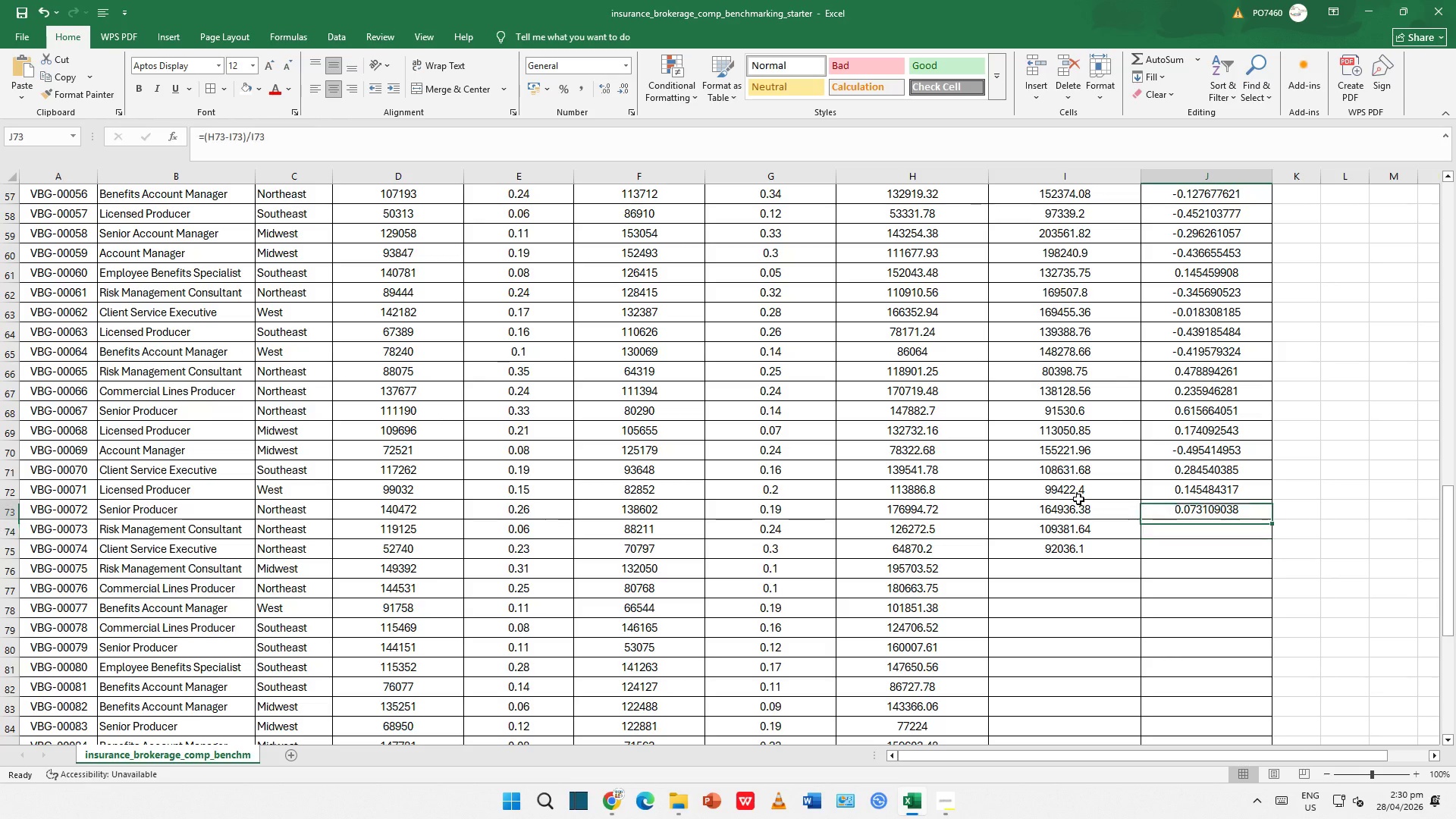 
key(Delete)
 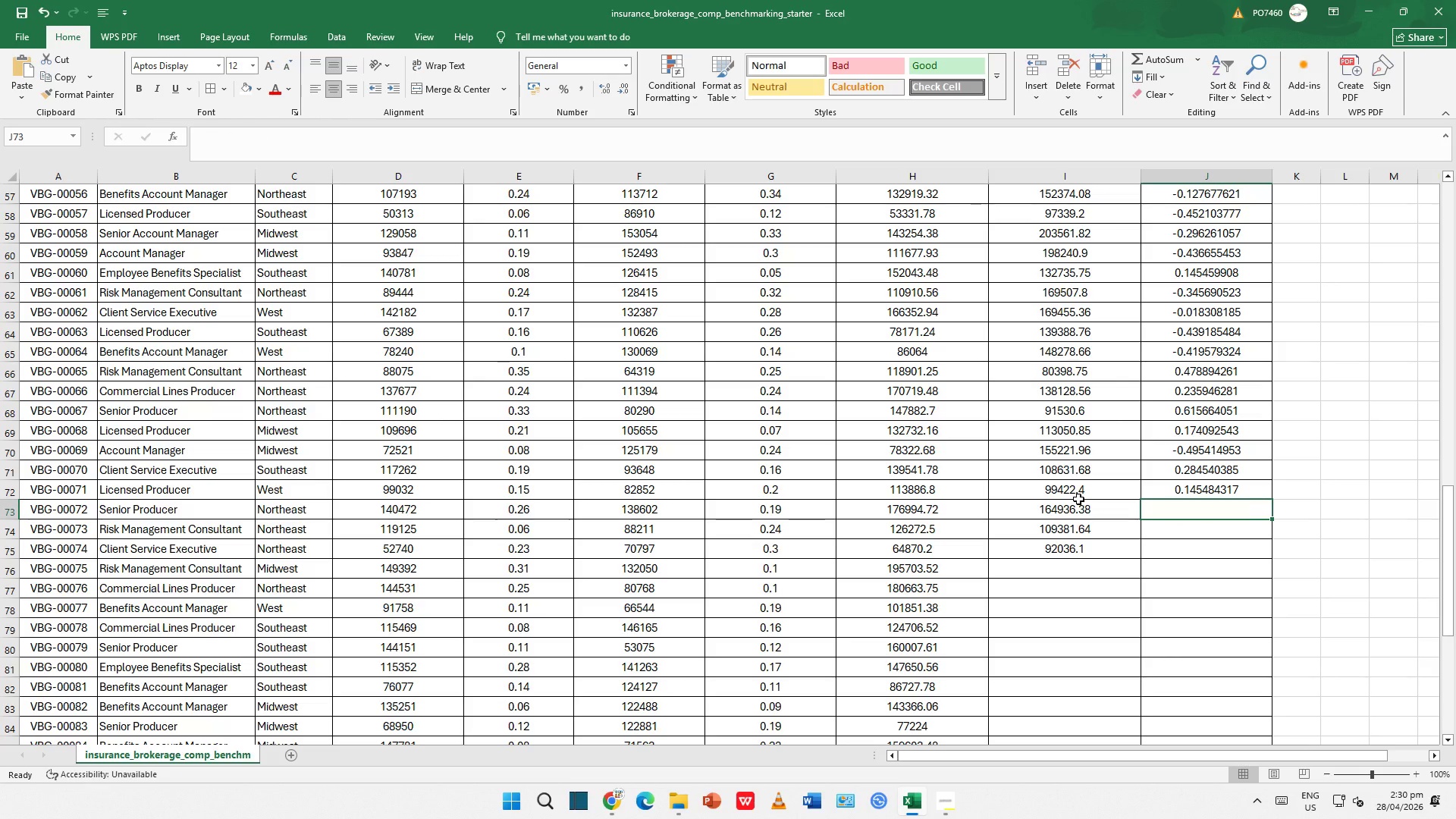 
key(ArrowUp)
 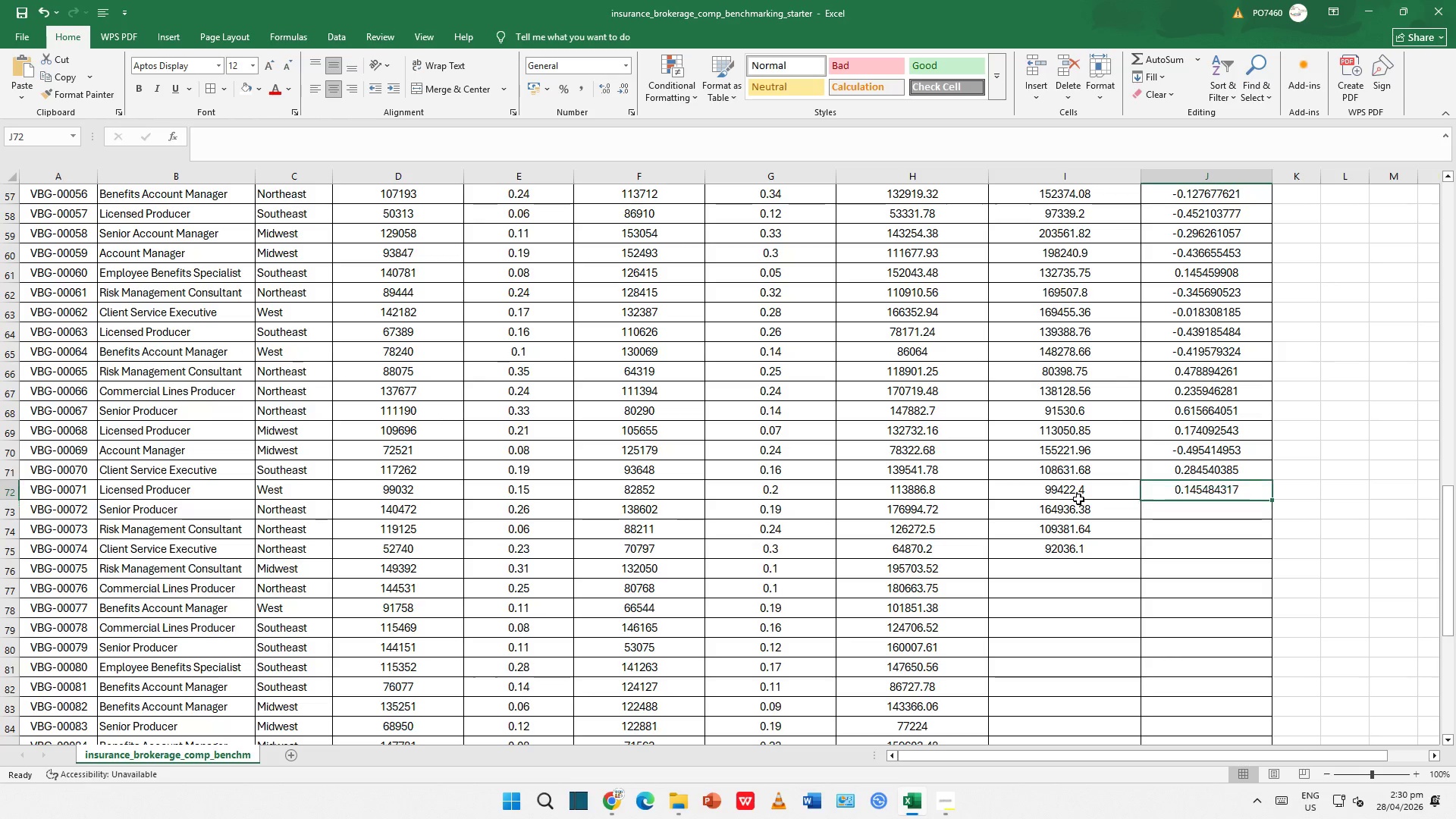 
key(Delete)
 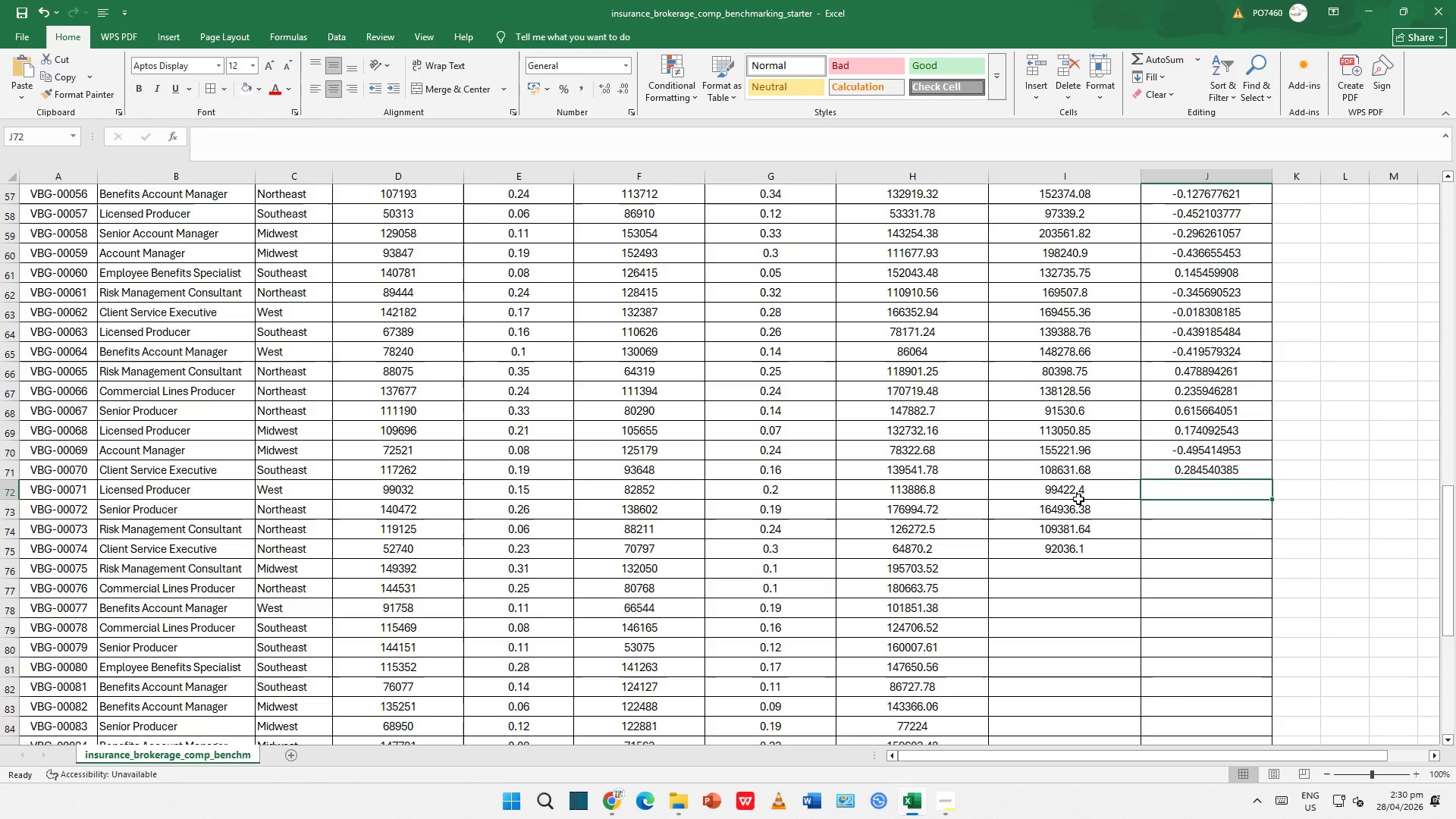 
key(ArrowUp)
 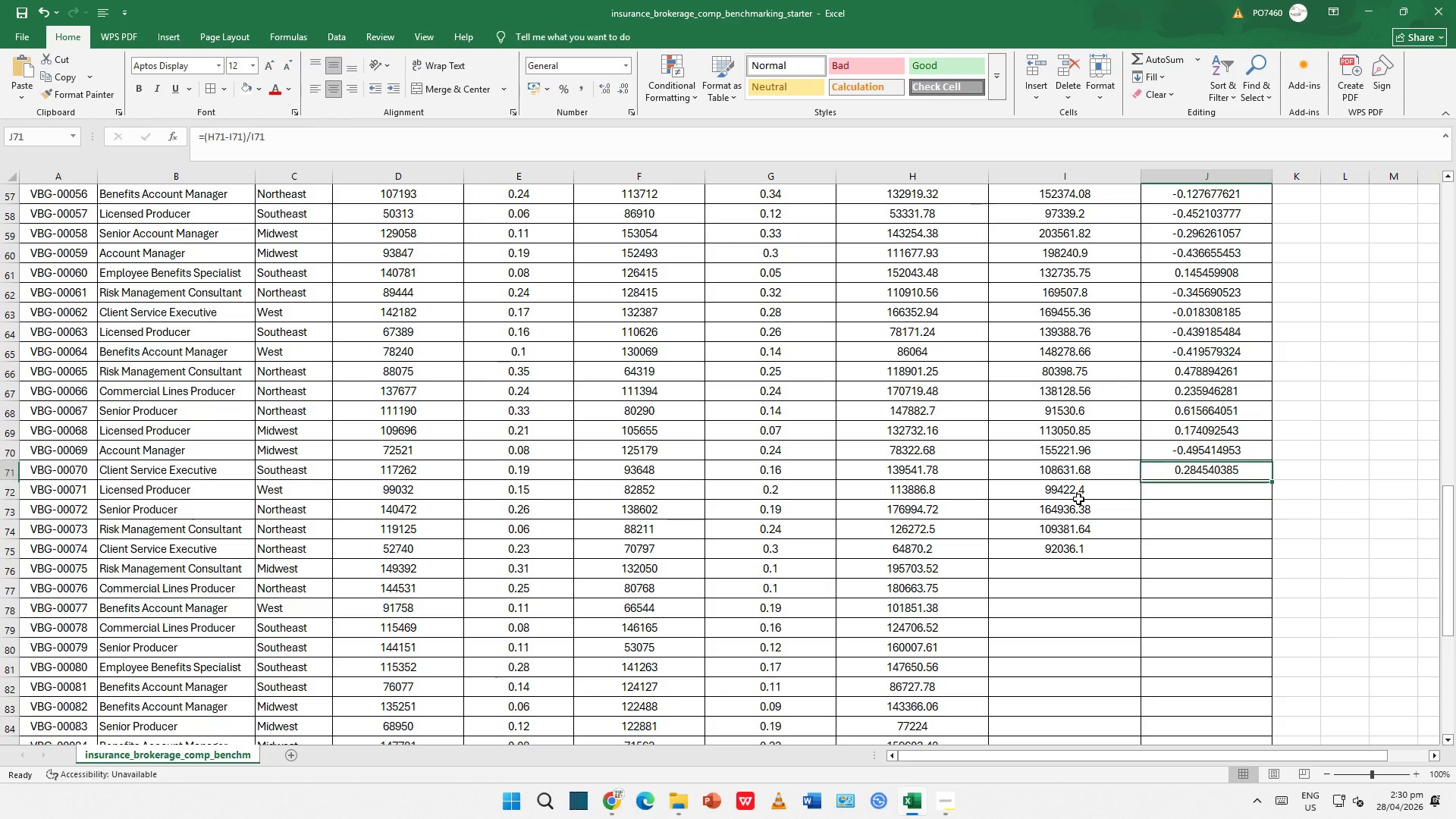 
key(Delete)
 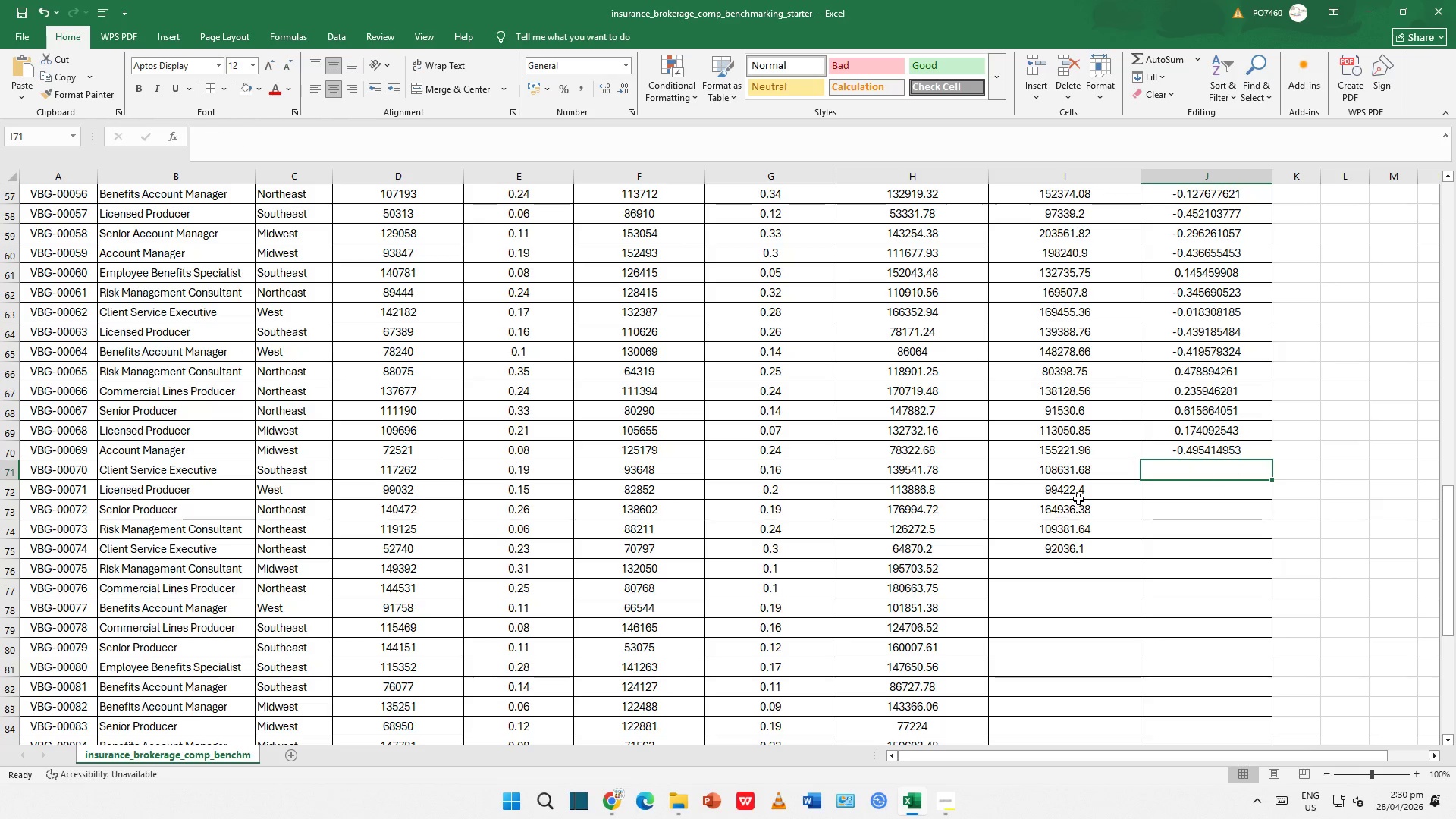 
key(ArrowUp)
 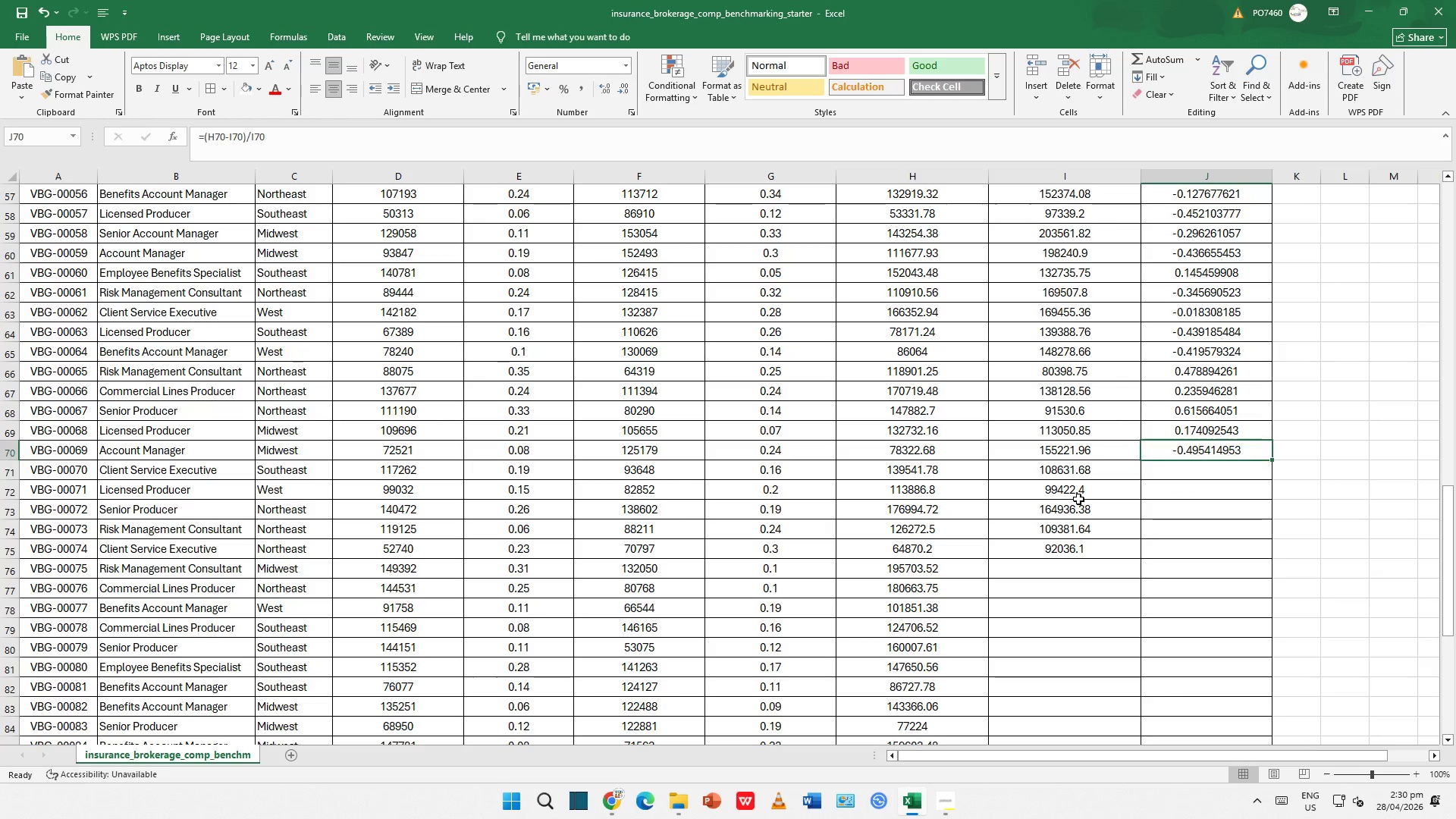 
key(Delete)
 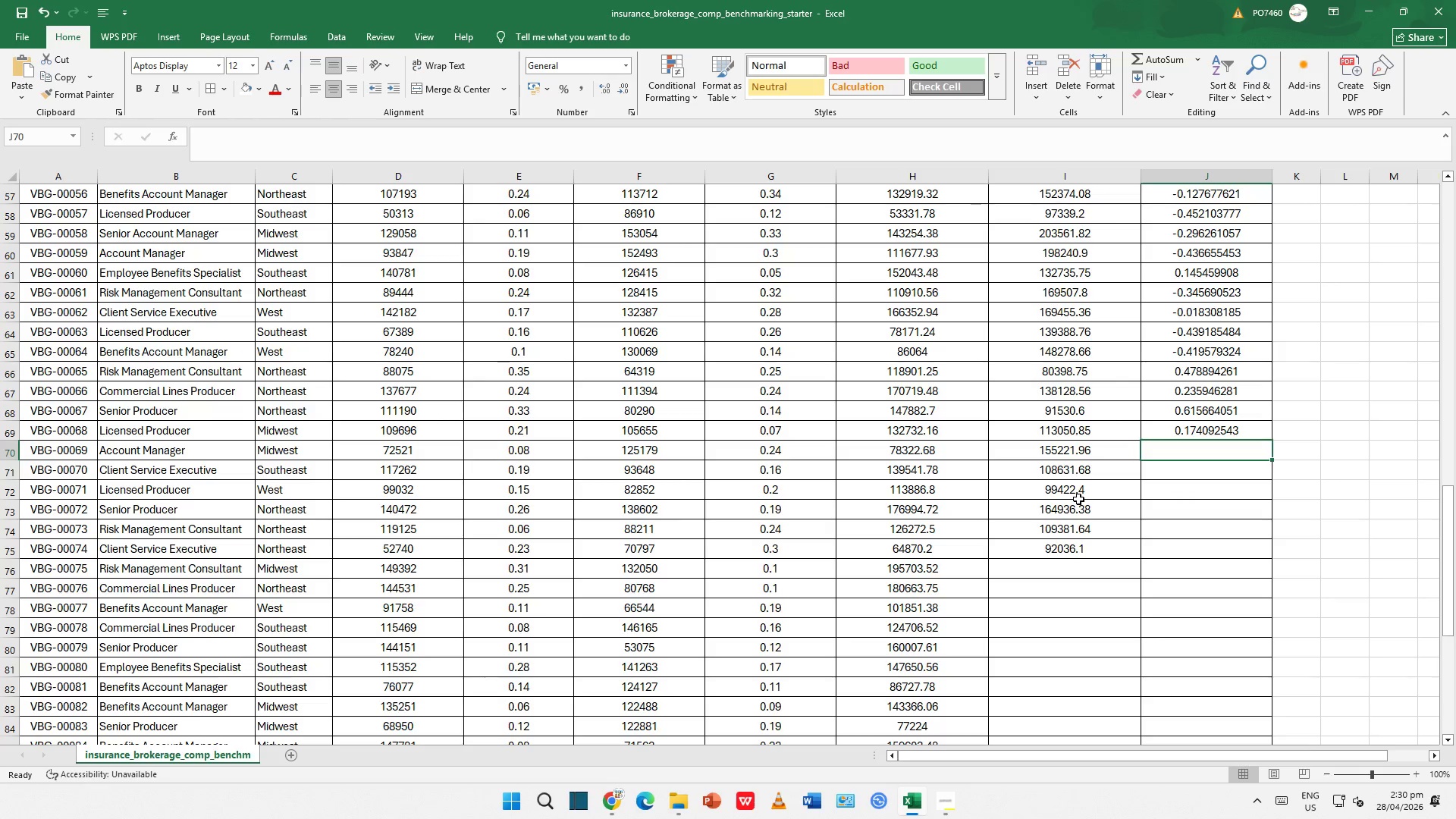 
key(ArrowUp)
 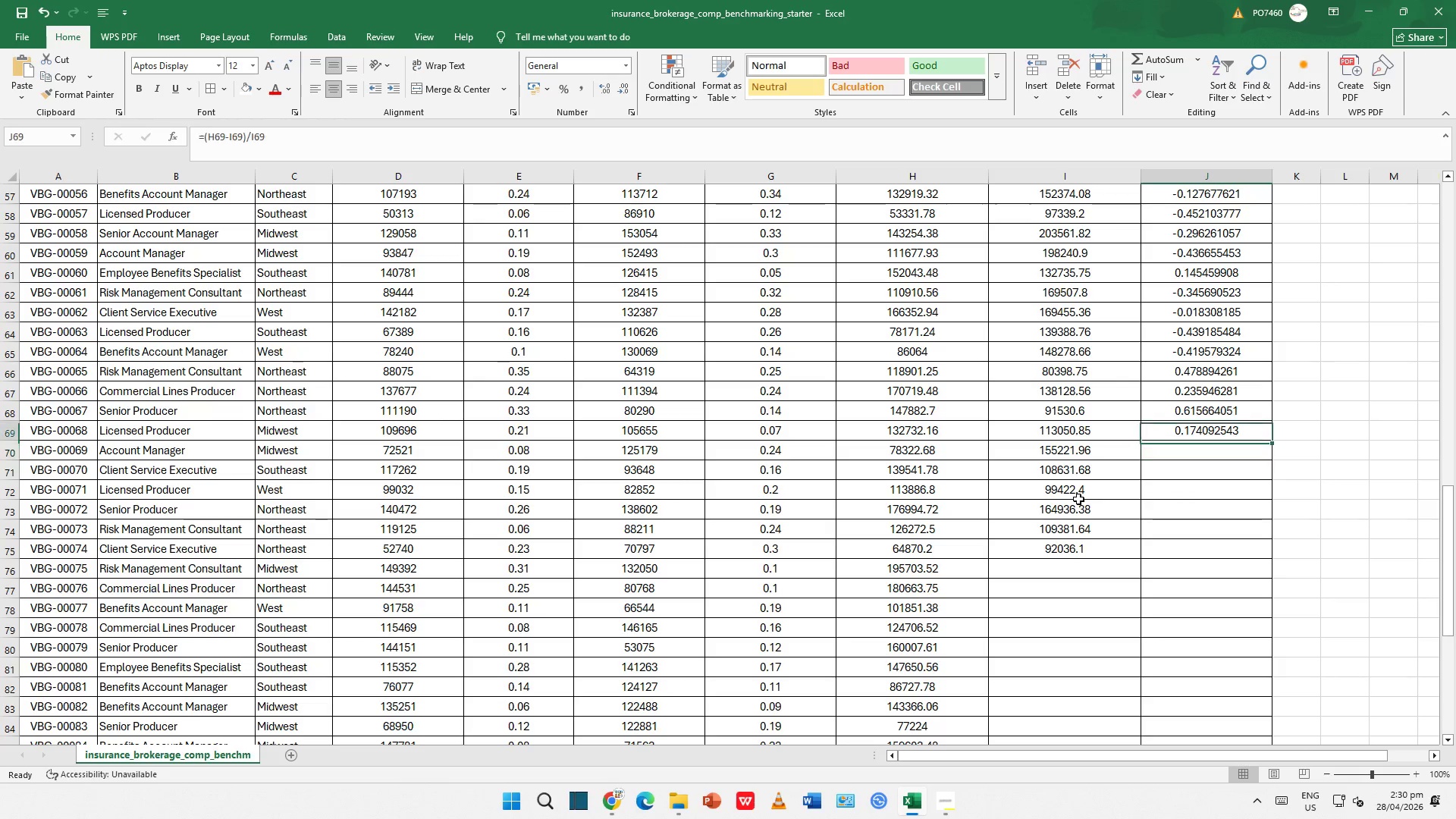 
key(Delete)
 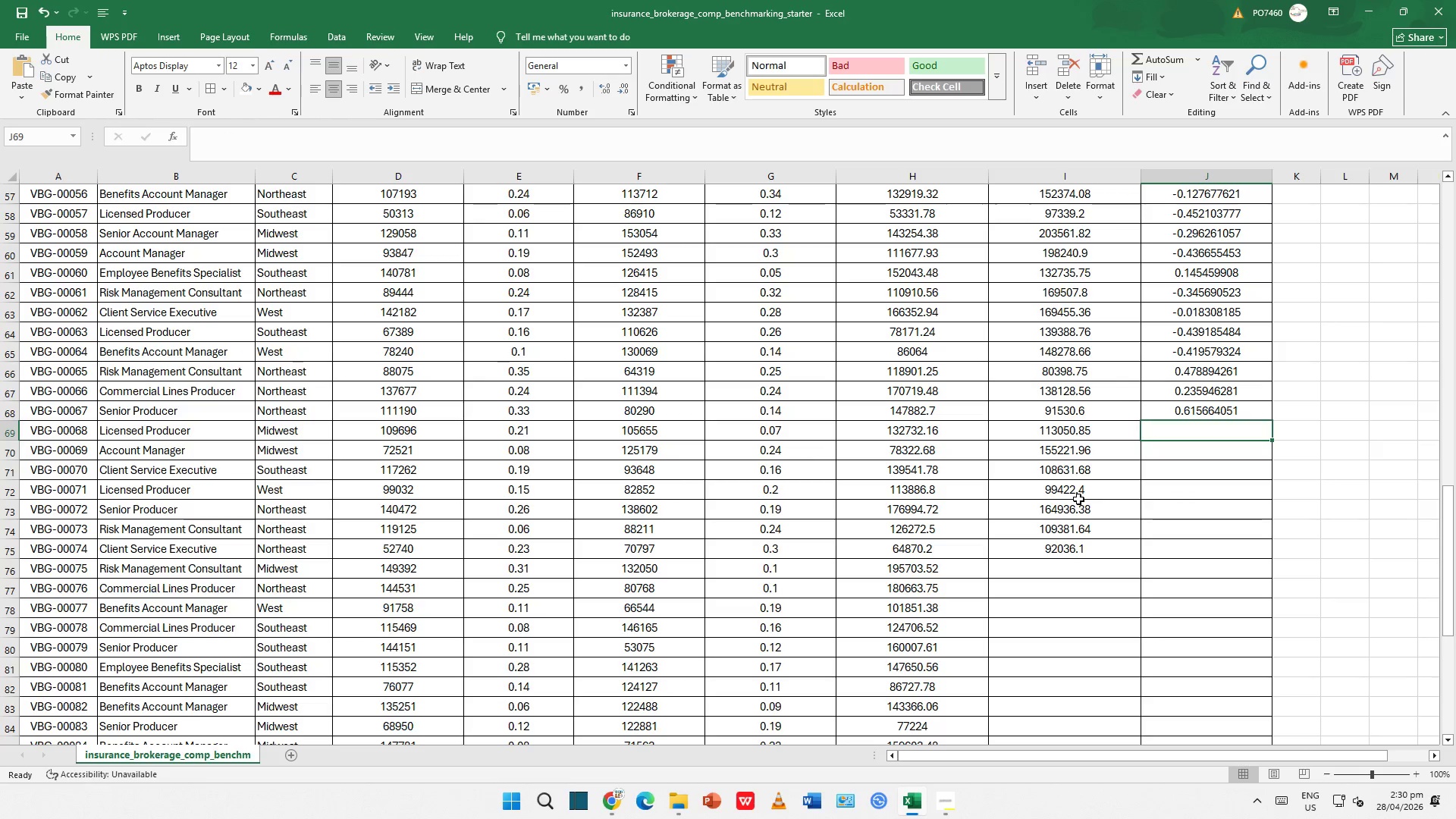 
key(ArrowUp)
 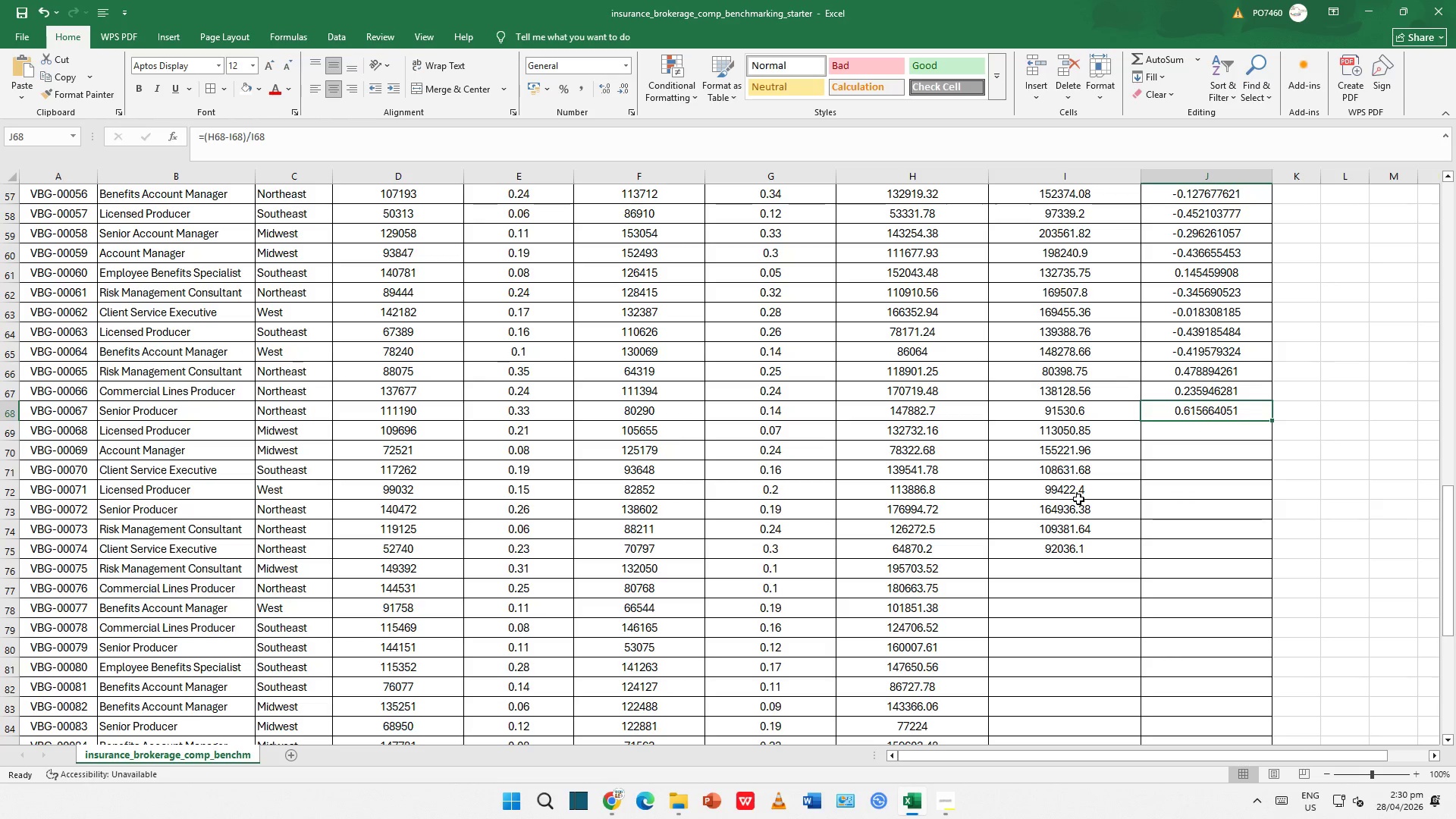 
key(Delete)
 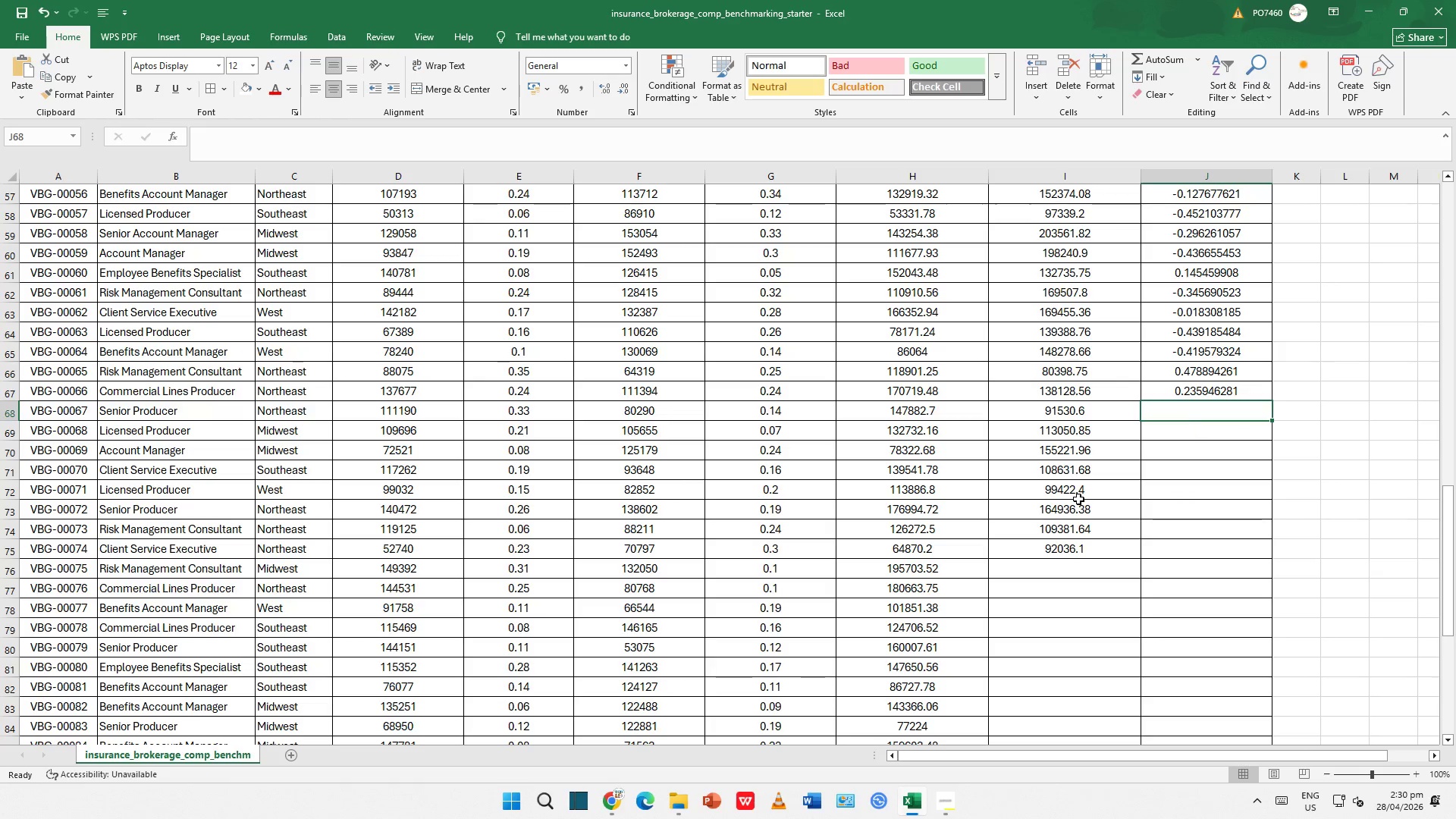 
key(ArrowUp)
 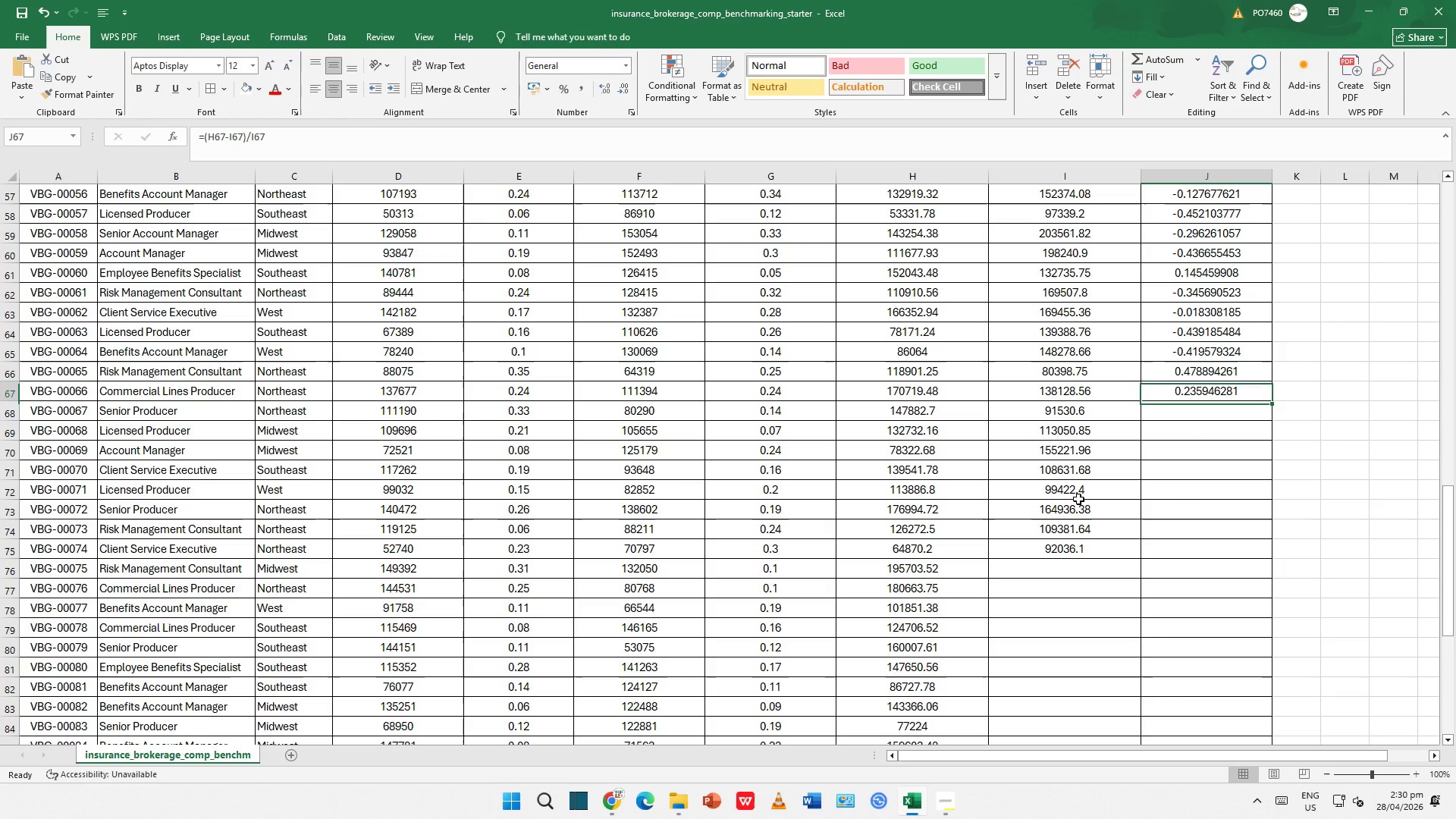 
key(Delete)
 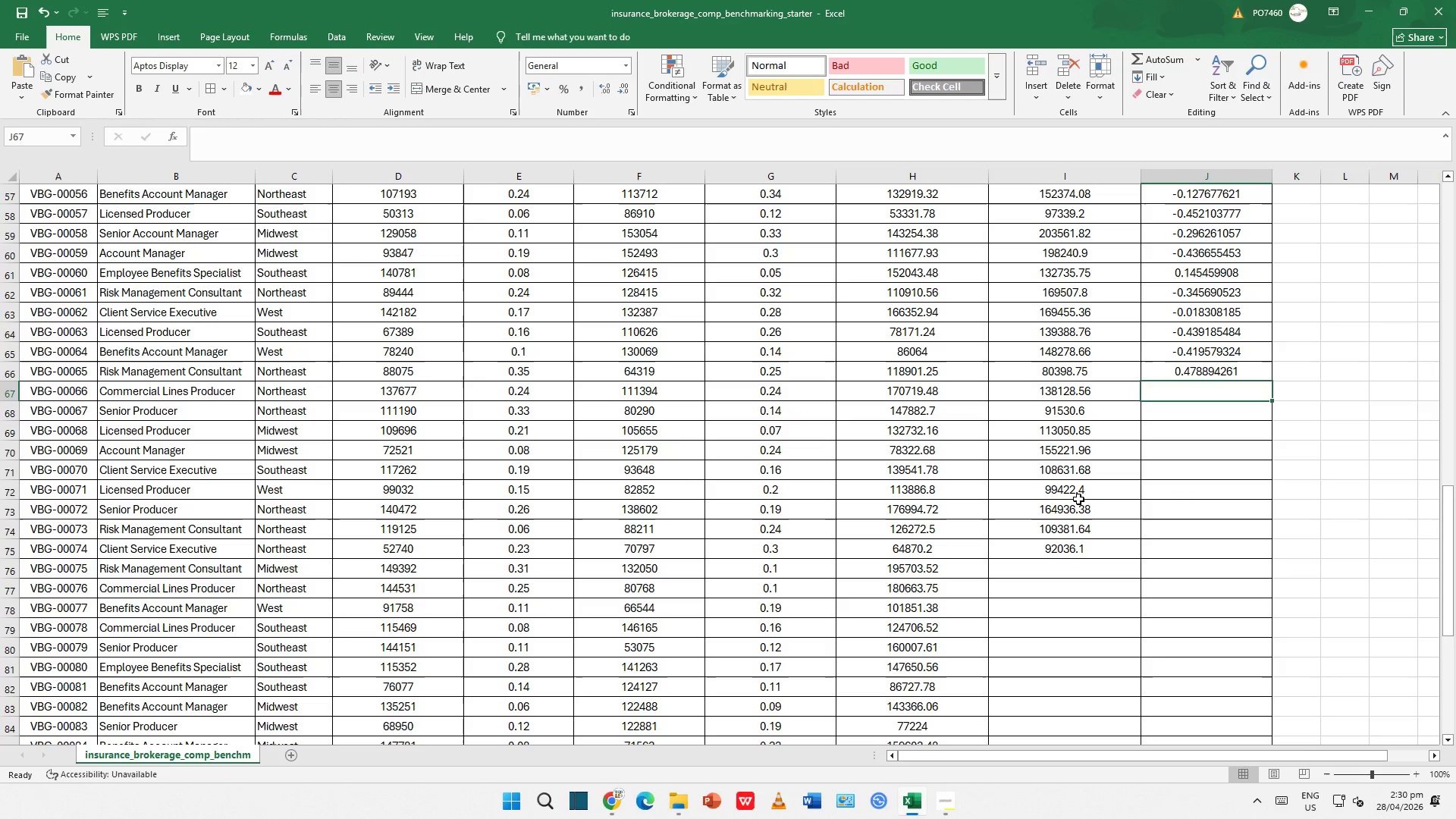 
key(ArrowUp)
 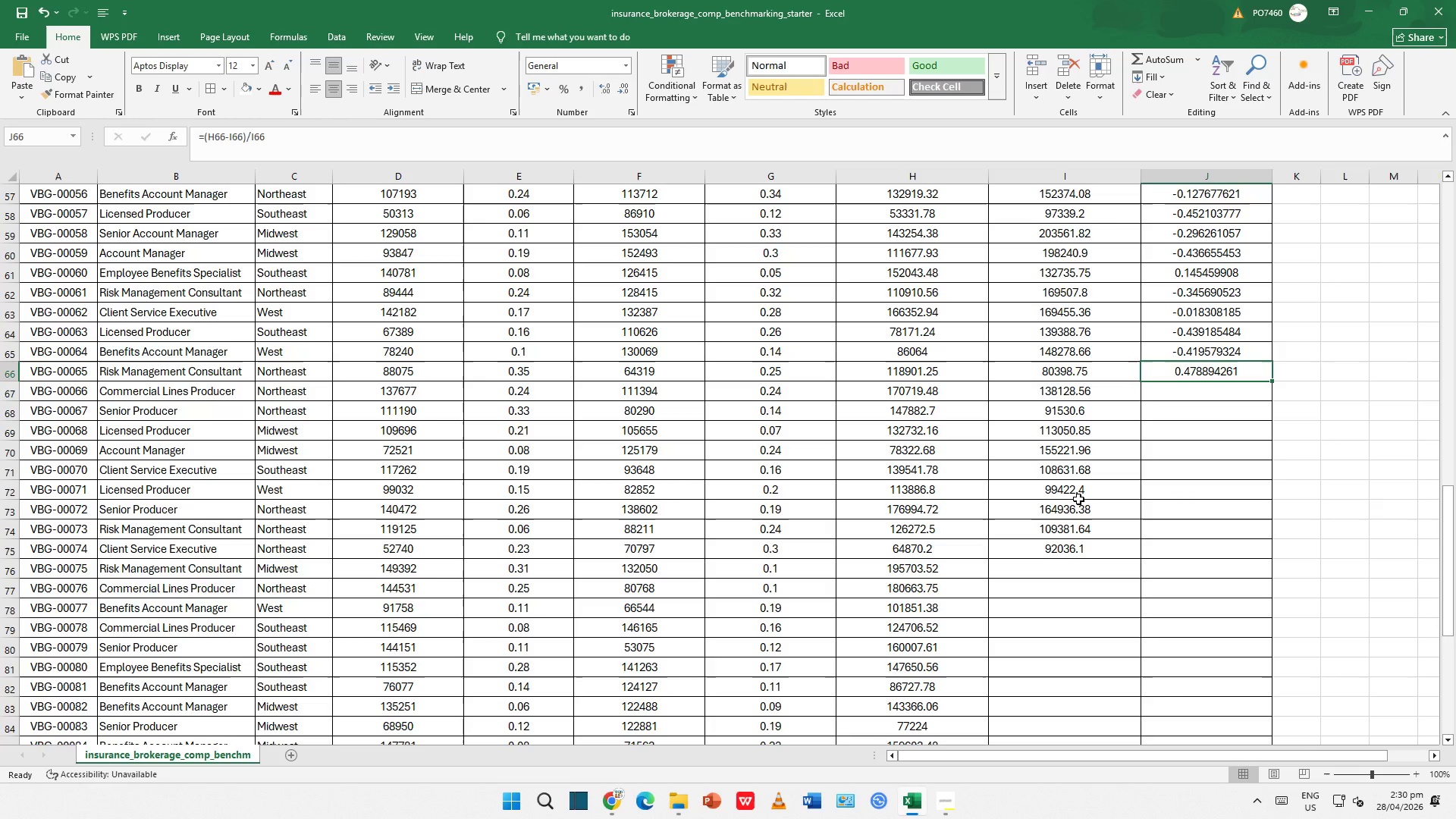 
key(Delete)
 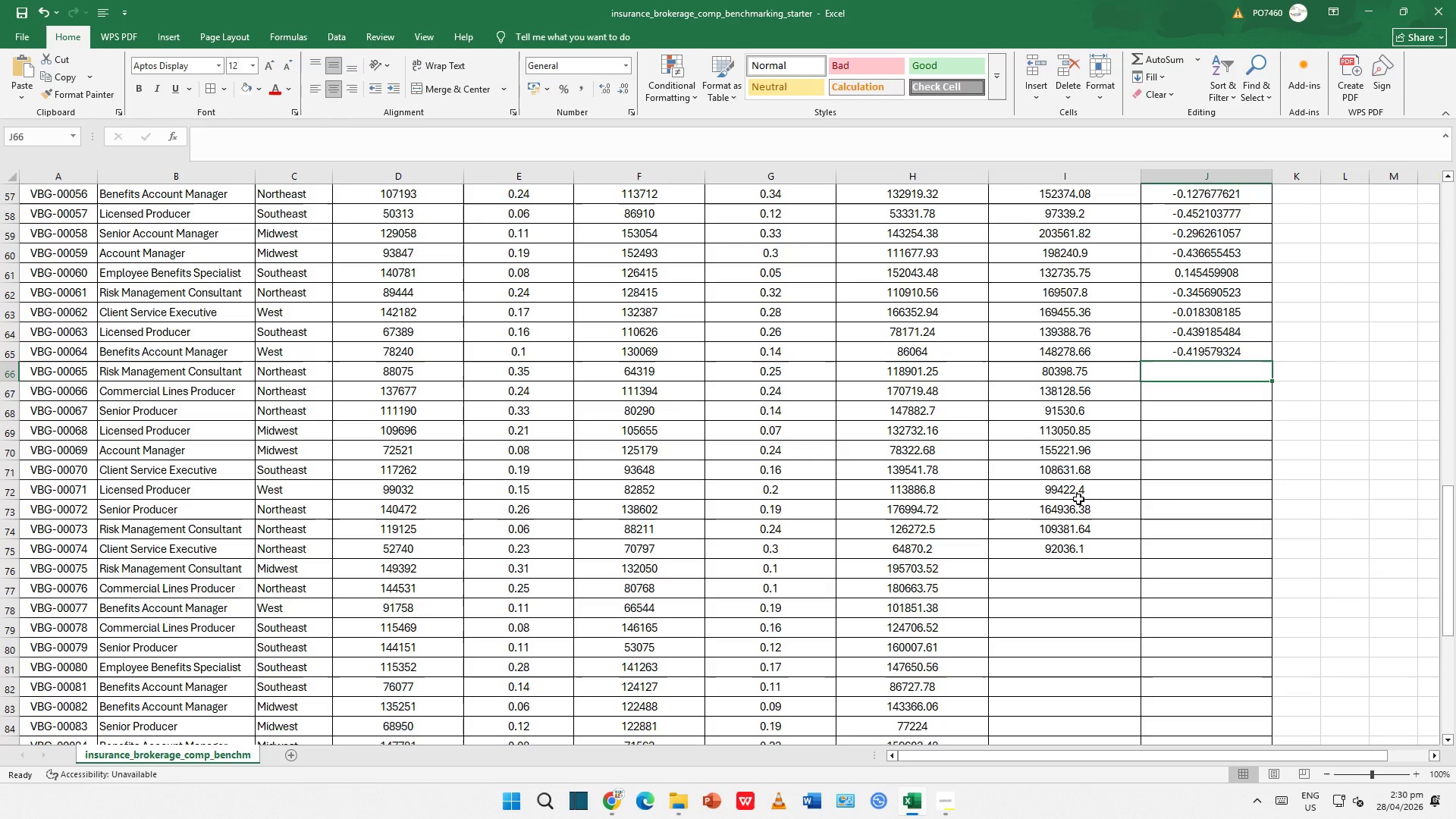 
key(ArrowUp)
 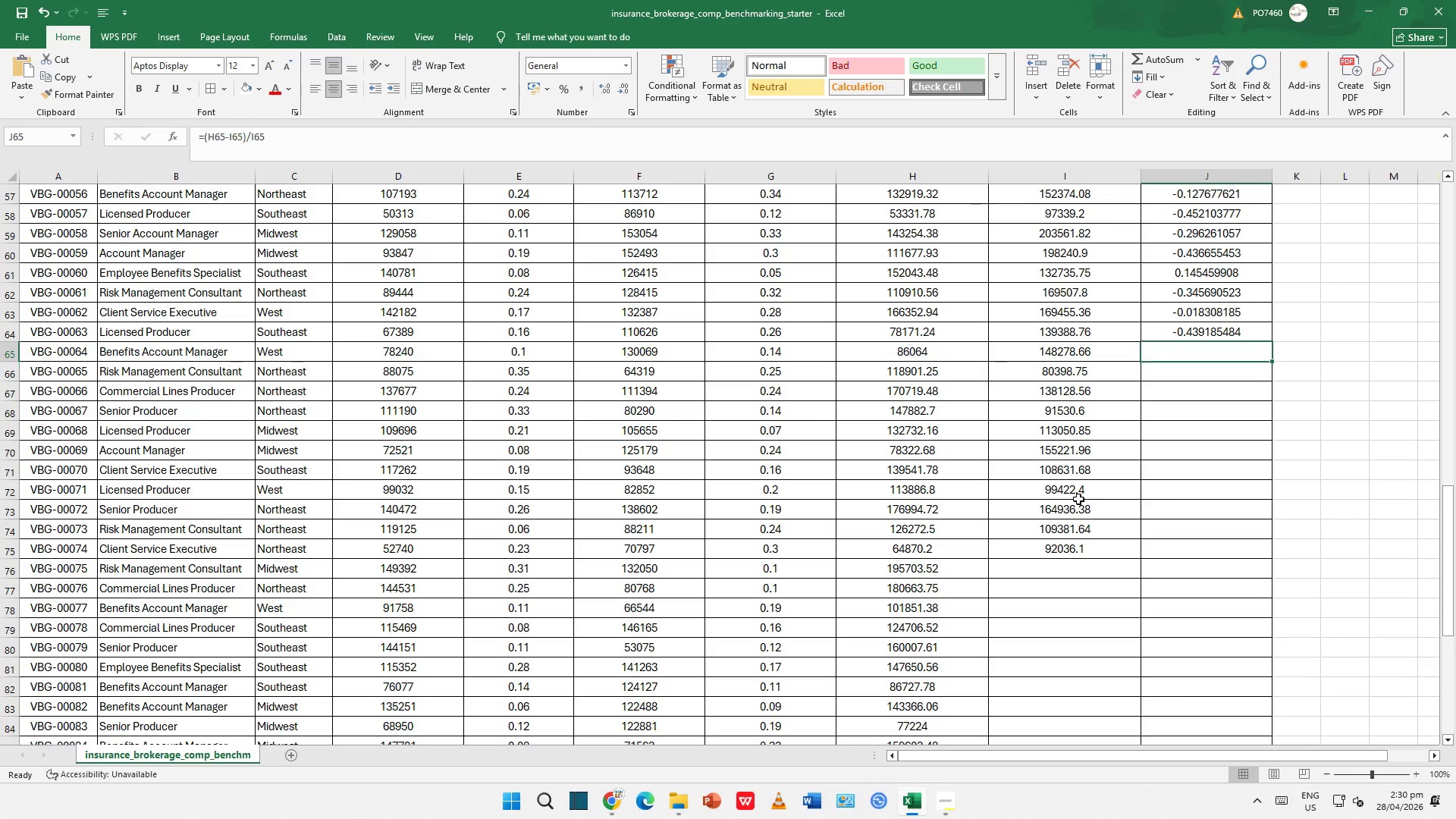 
key(Delete)
 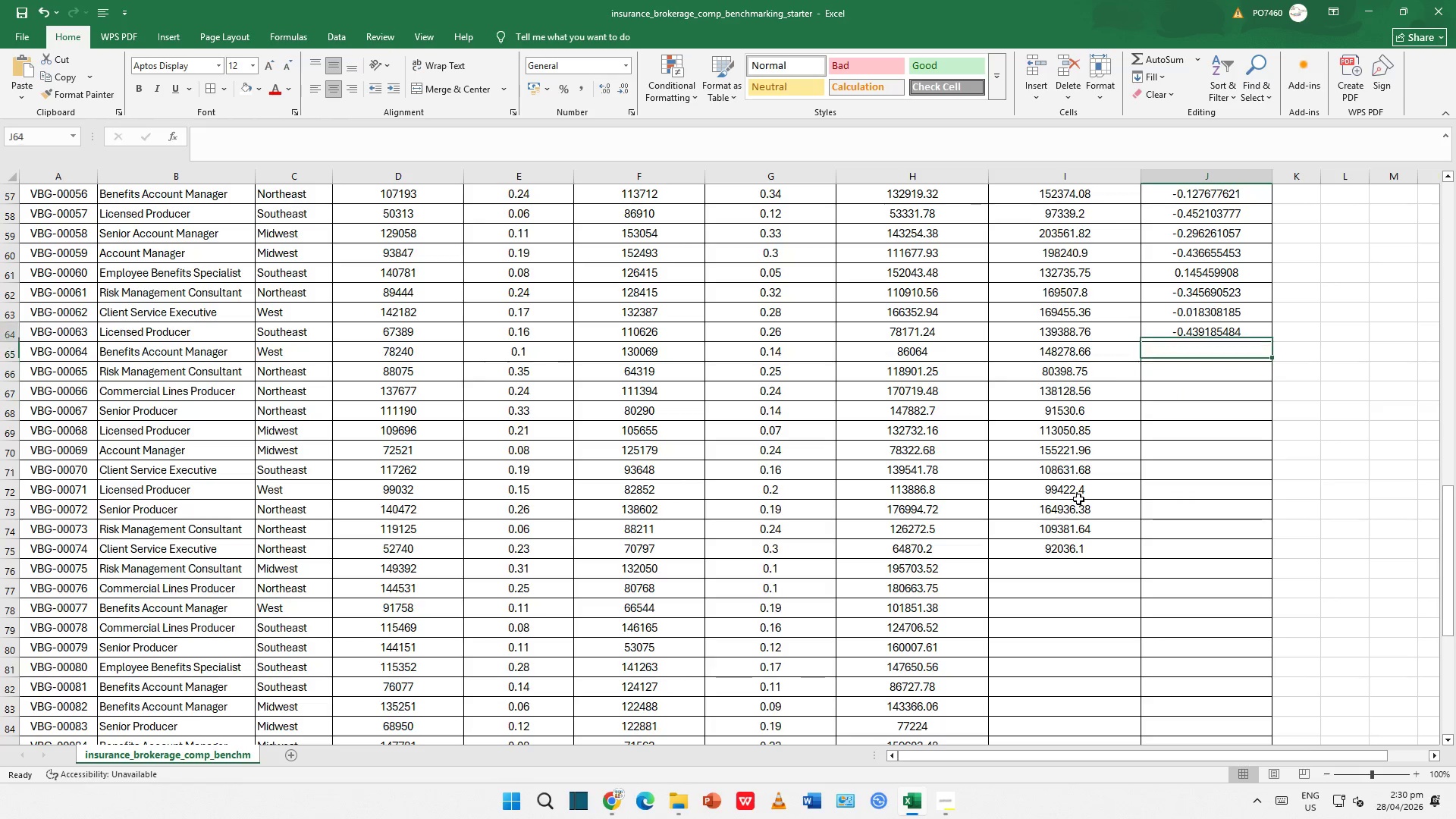 
key(ArrowUp)
 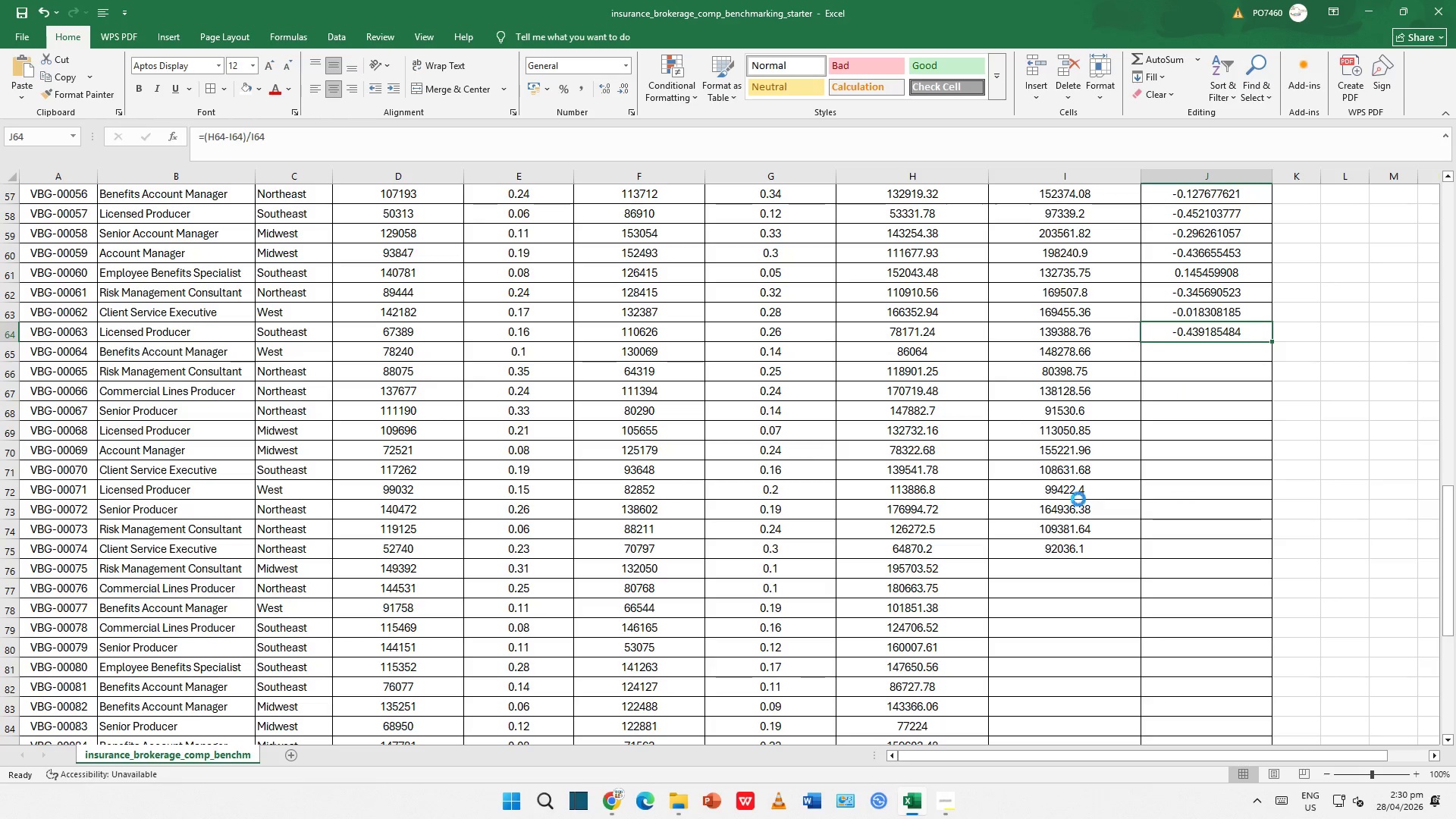 
key(Delete)
 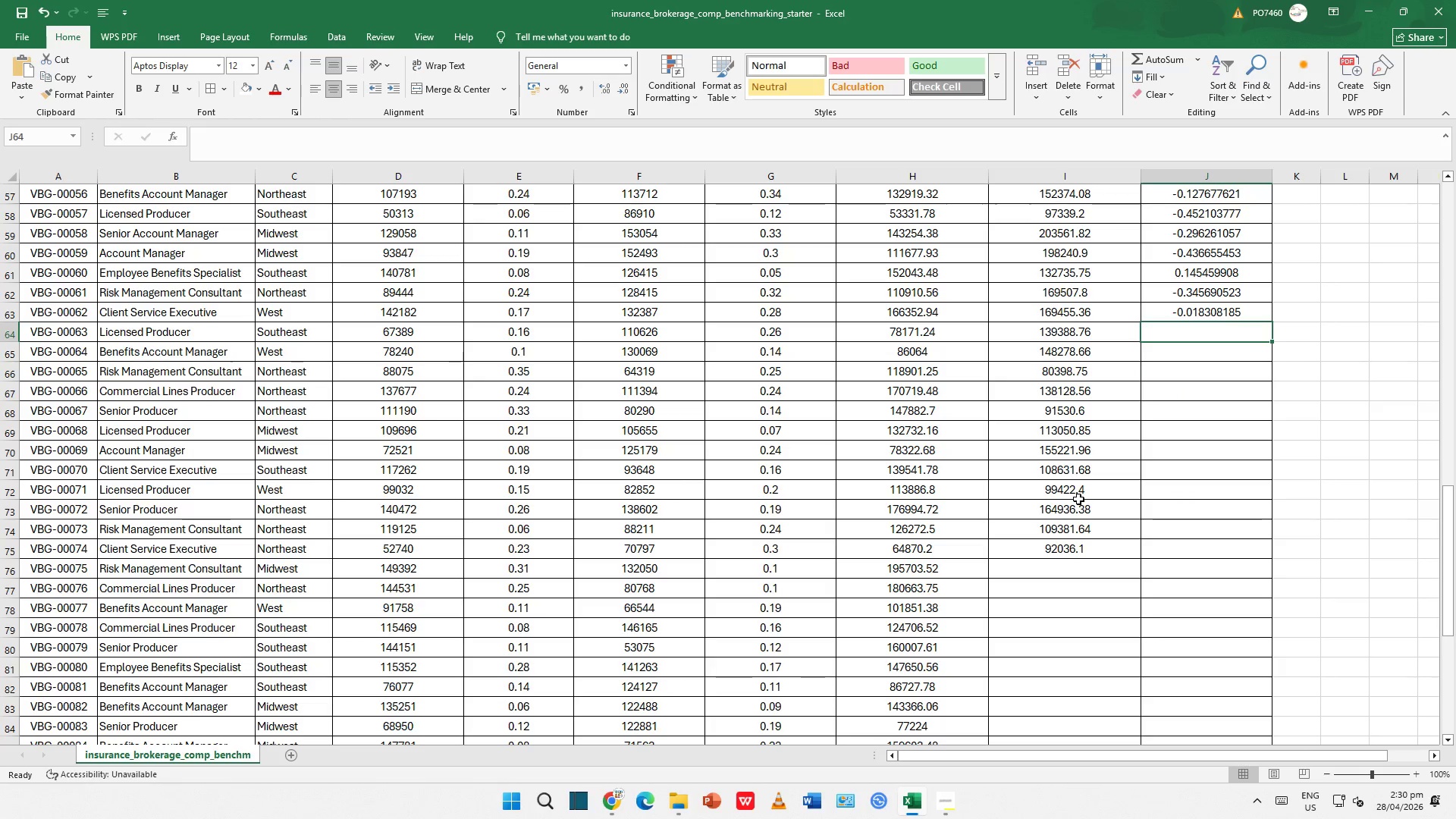 
key(ArrowUp)
 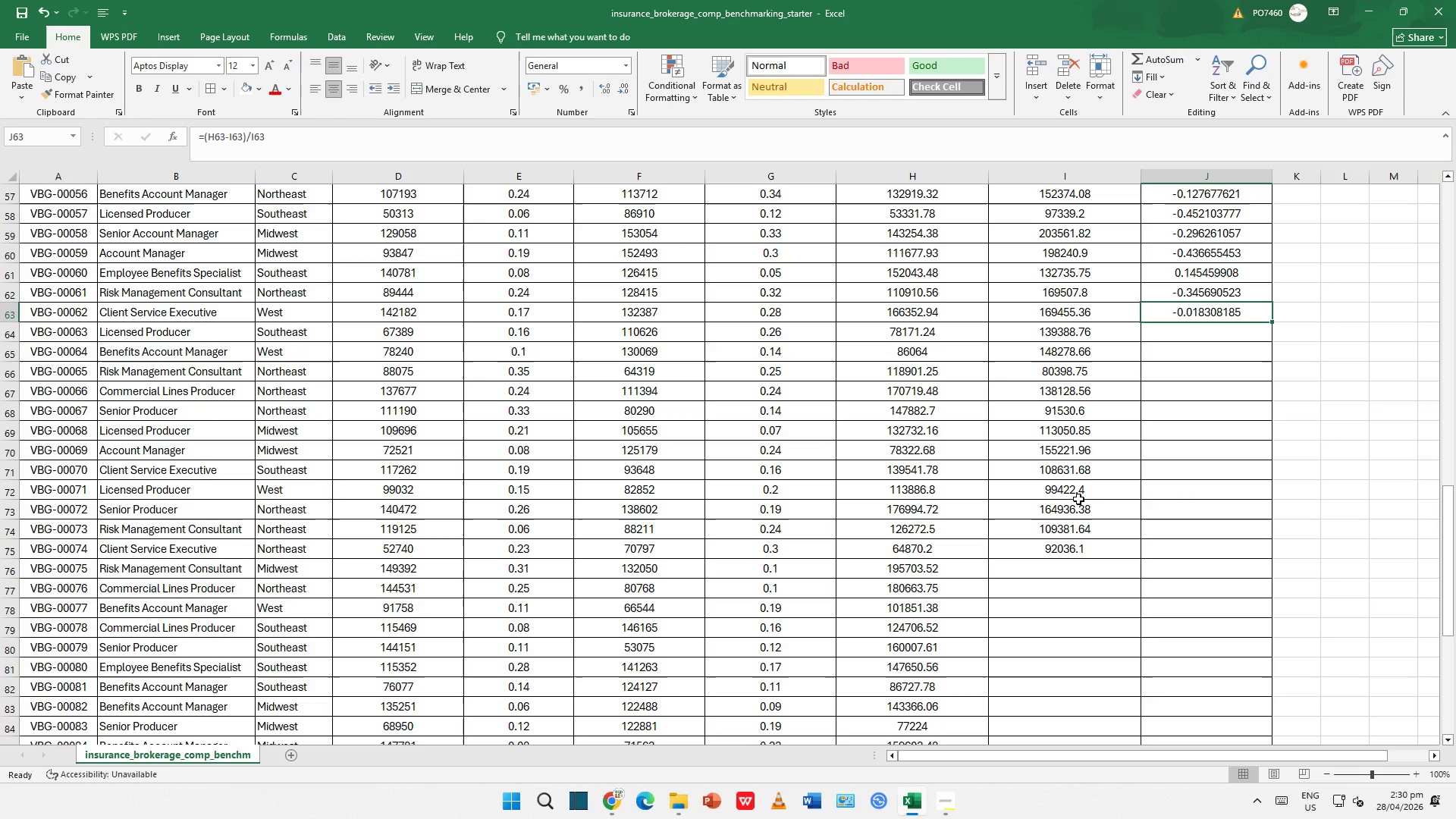 
key(Delete)
 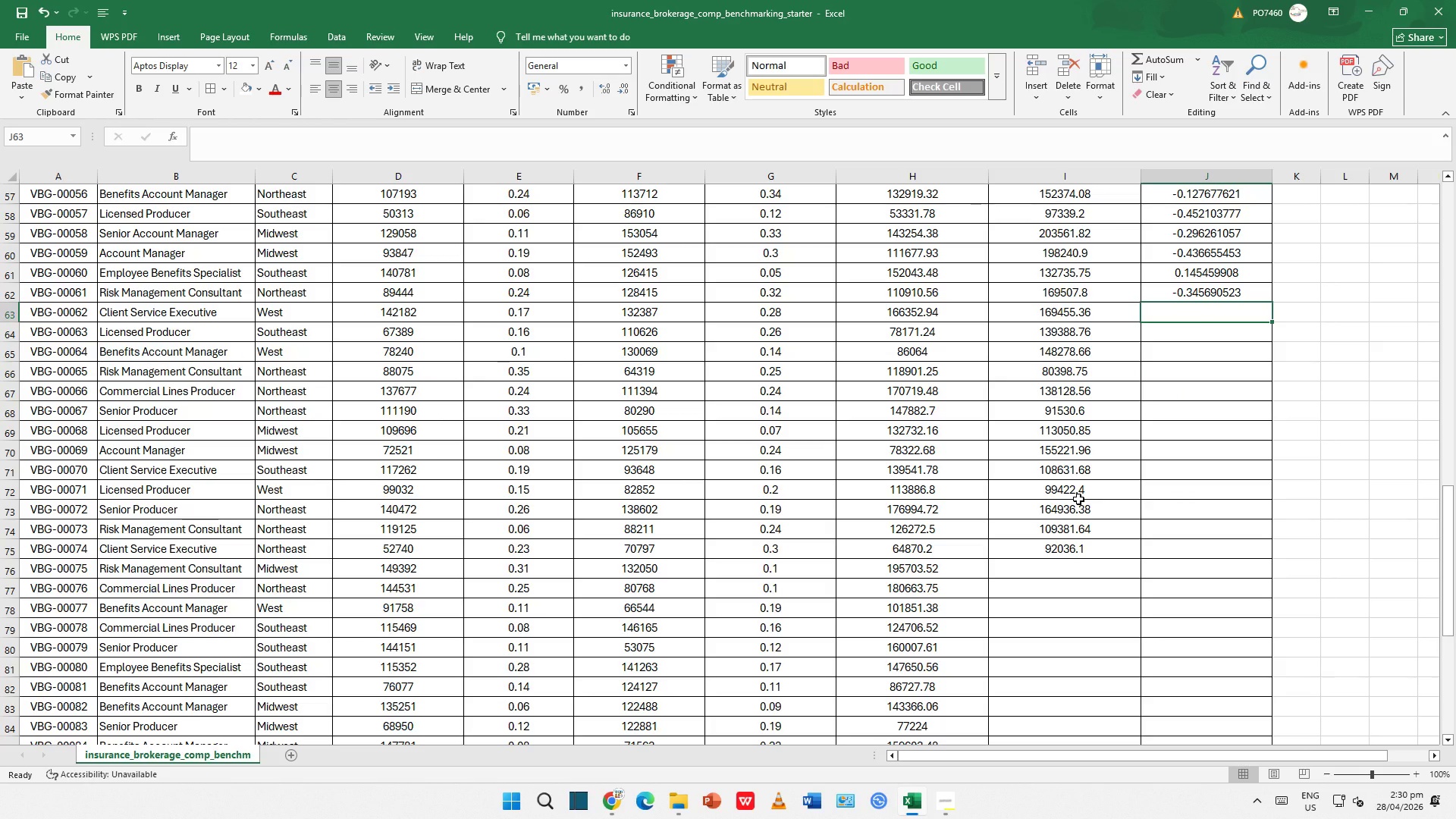 
key(ArrowUp)
 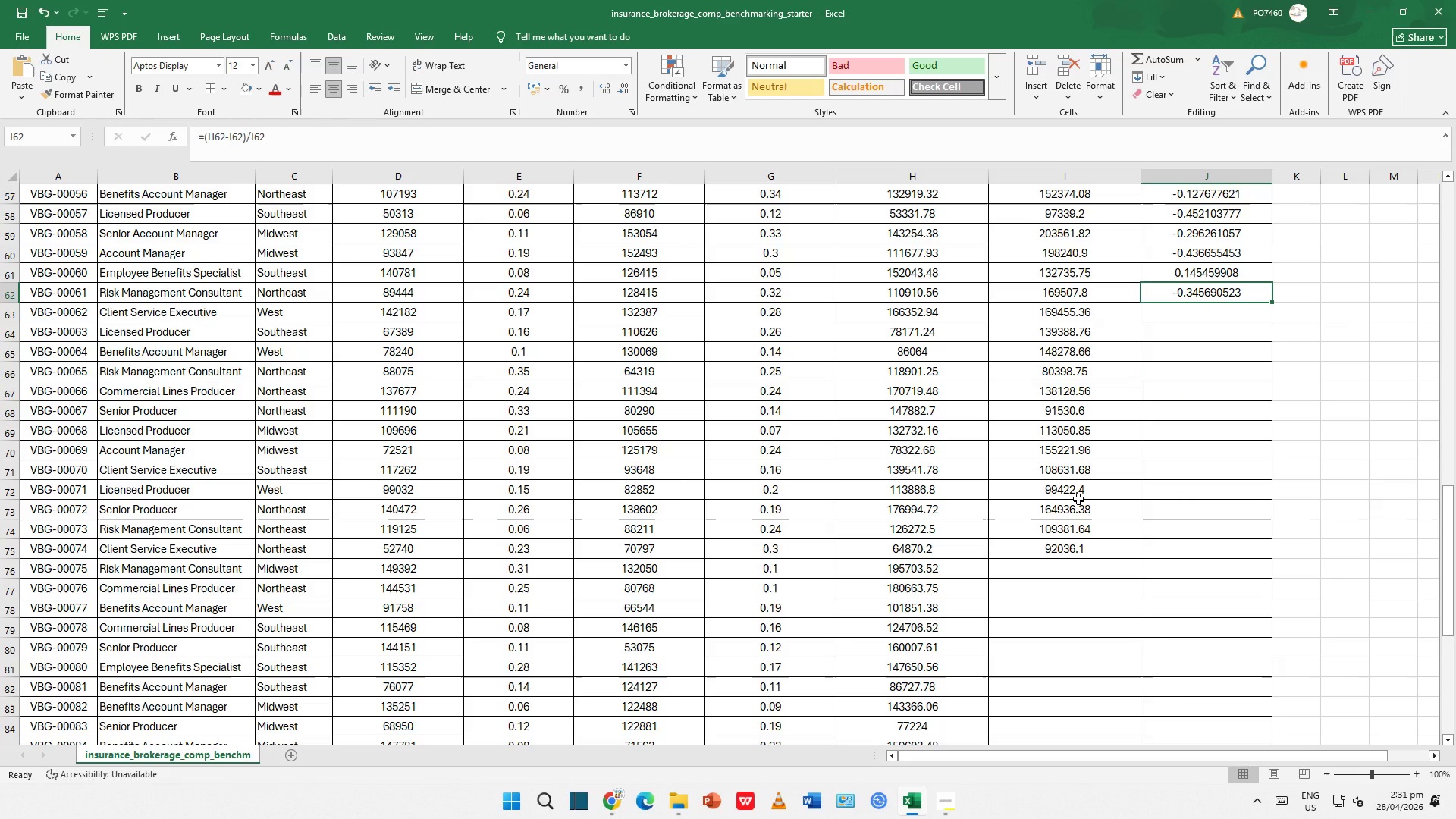 
key(Delete)
 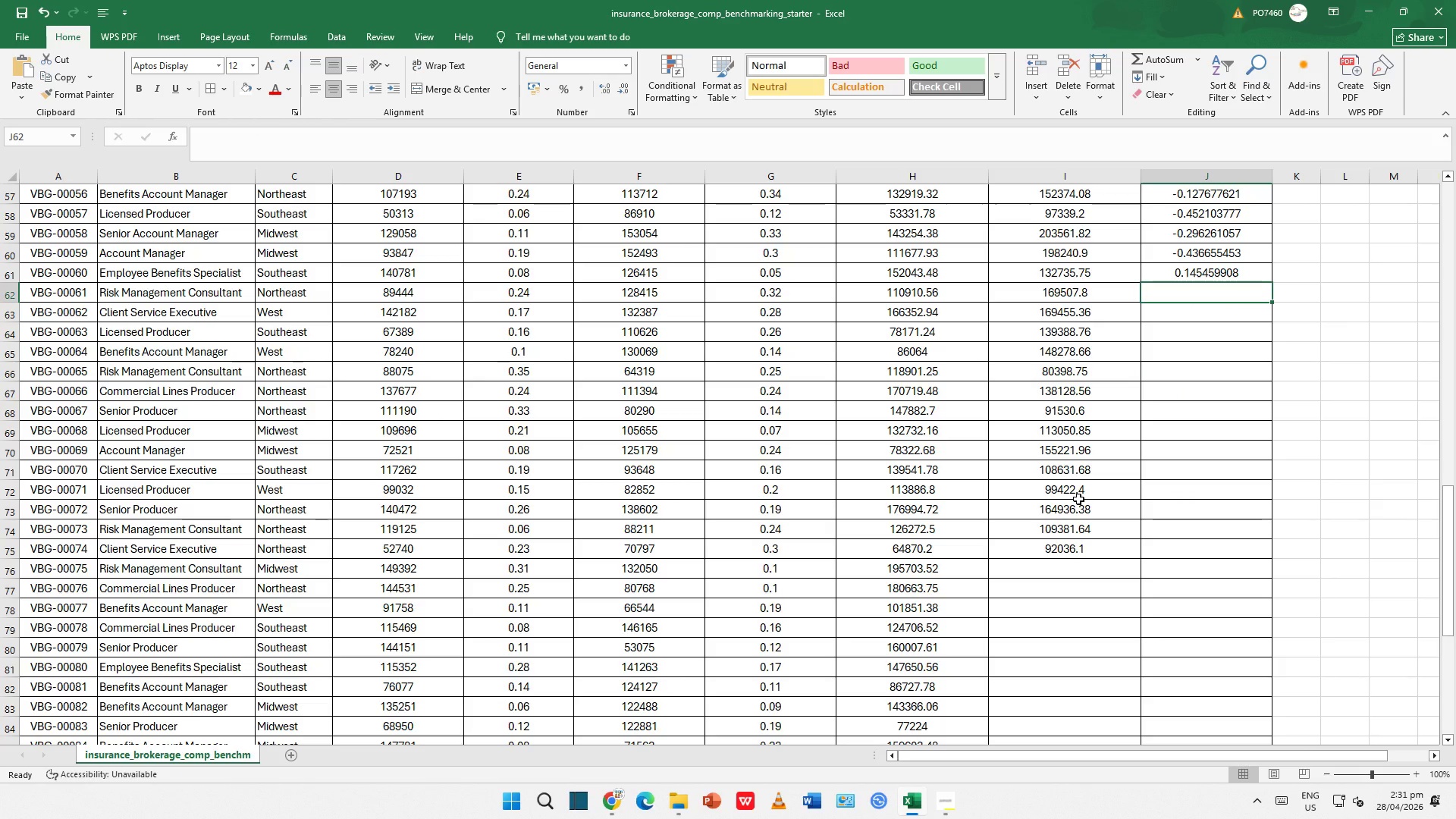 
key(ArrowUp)
 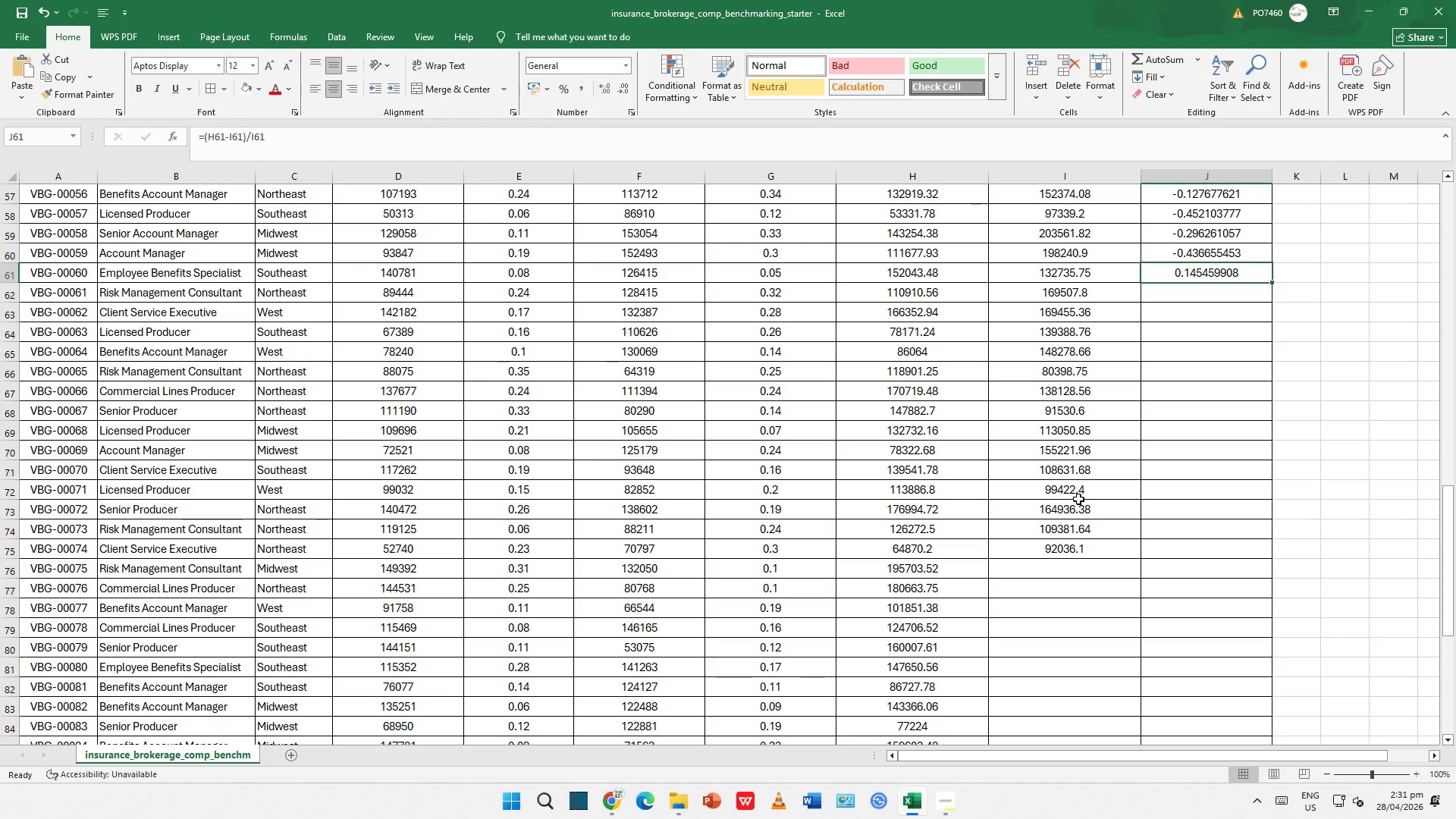 
key(Delete)
 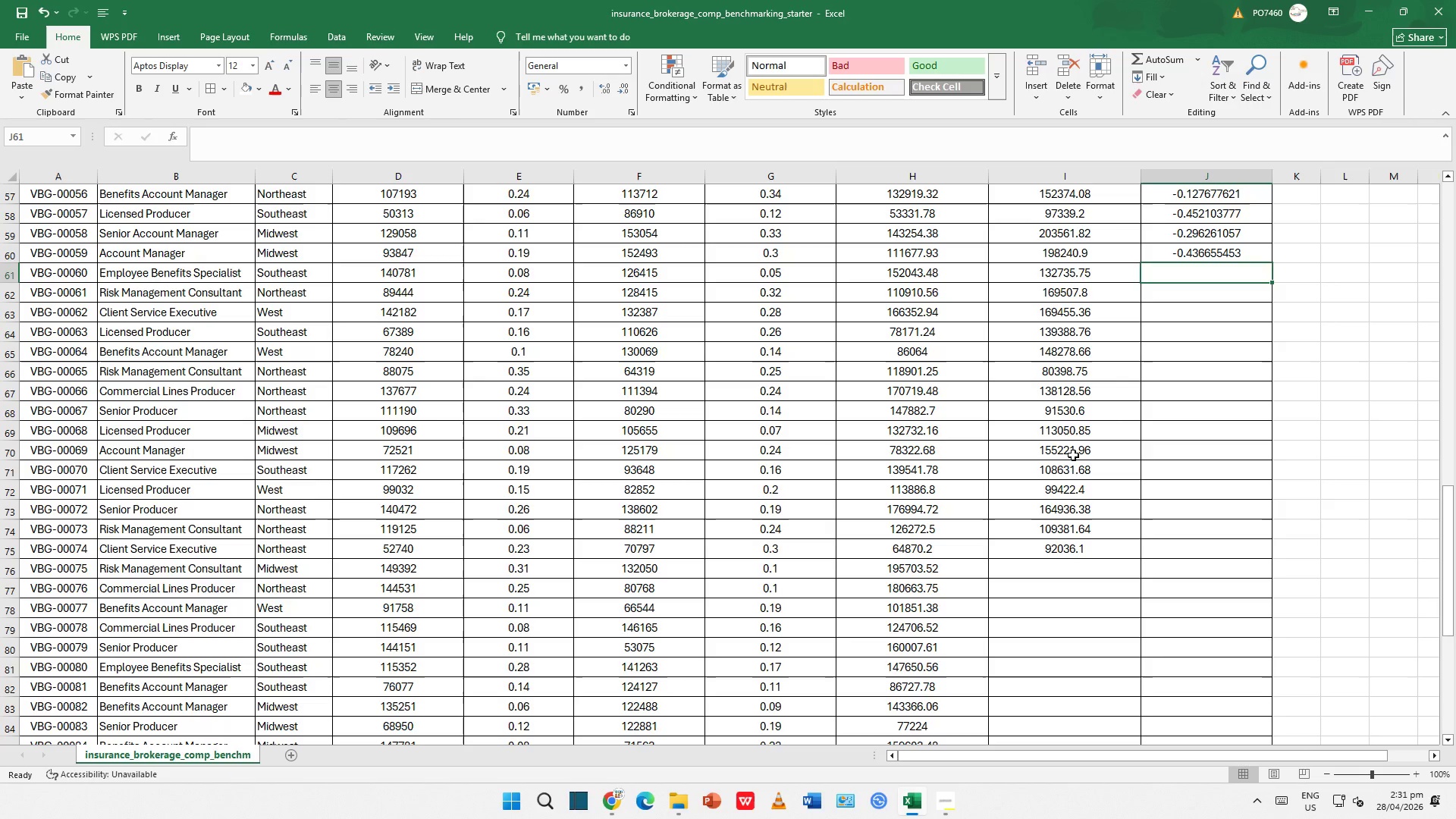 
scroll: coordinate [1168, 350], scroll_direction: up, amount: 24.0
 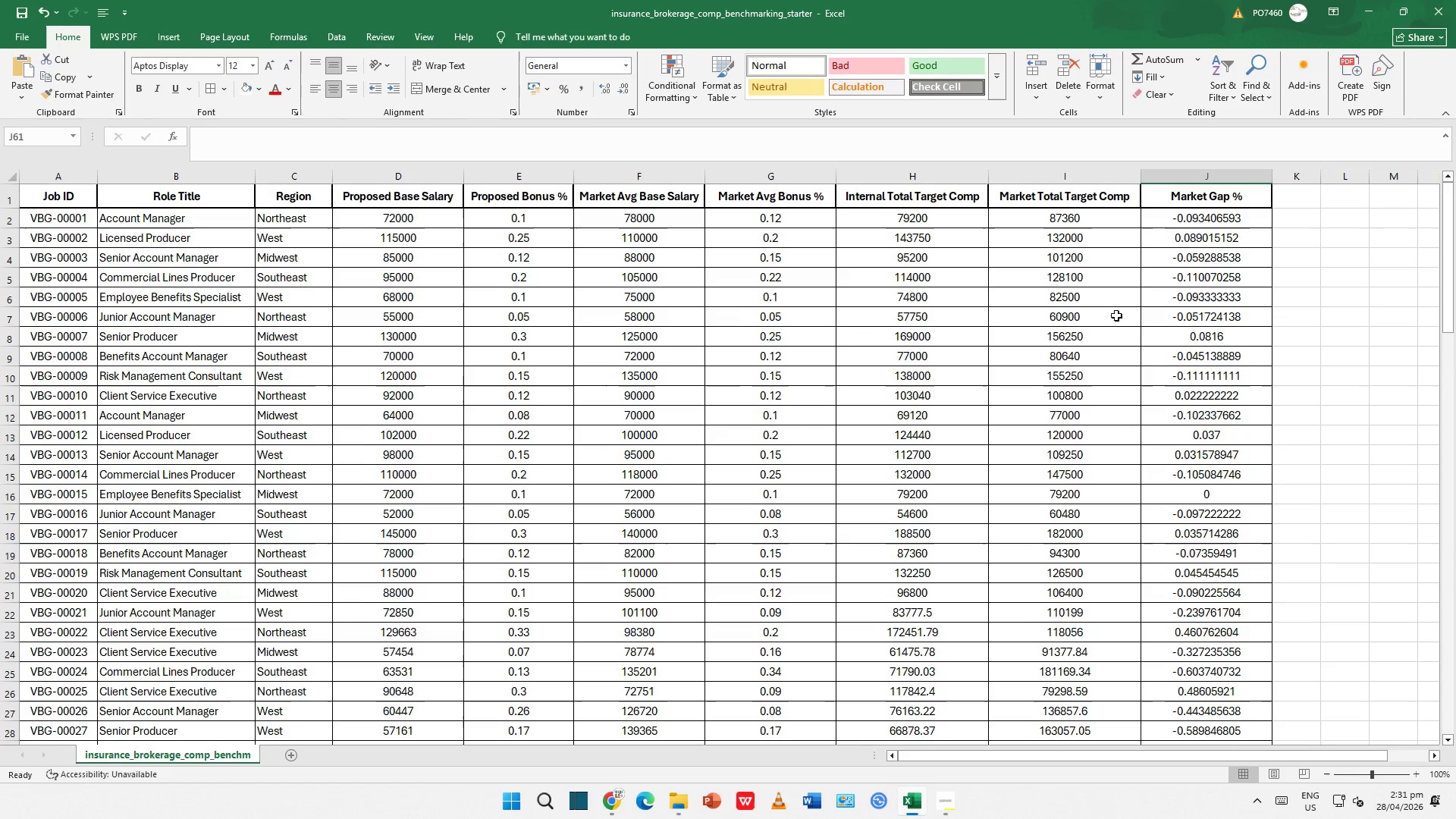 
scroll: coordinate [1138, 562], scroll_direction: down, amount: 16.0
 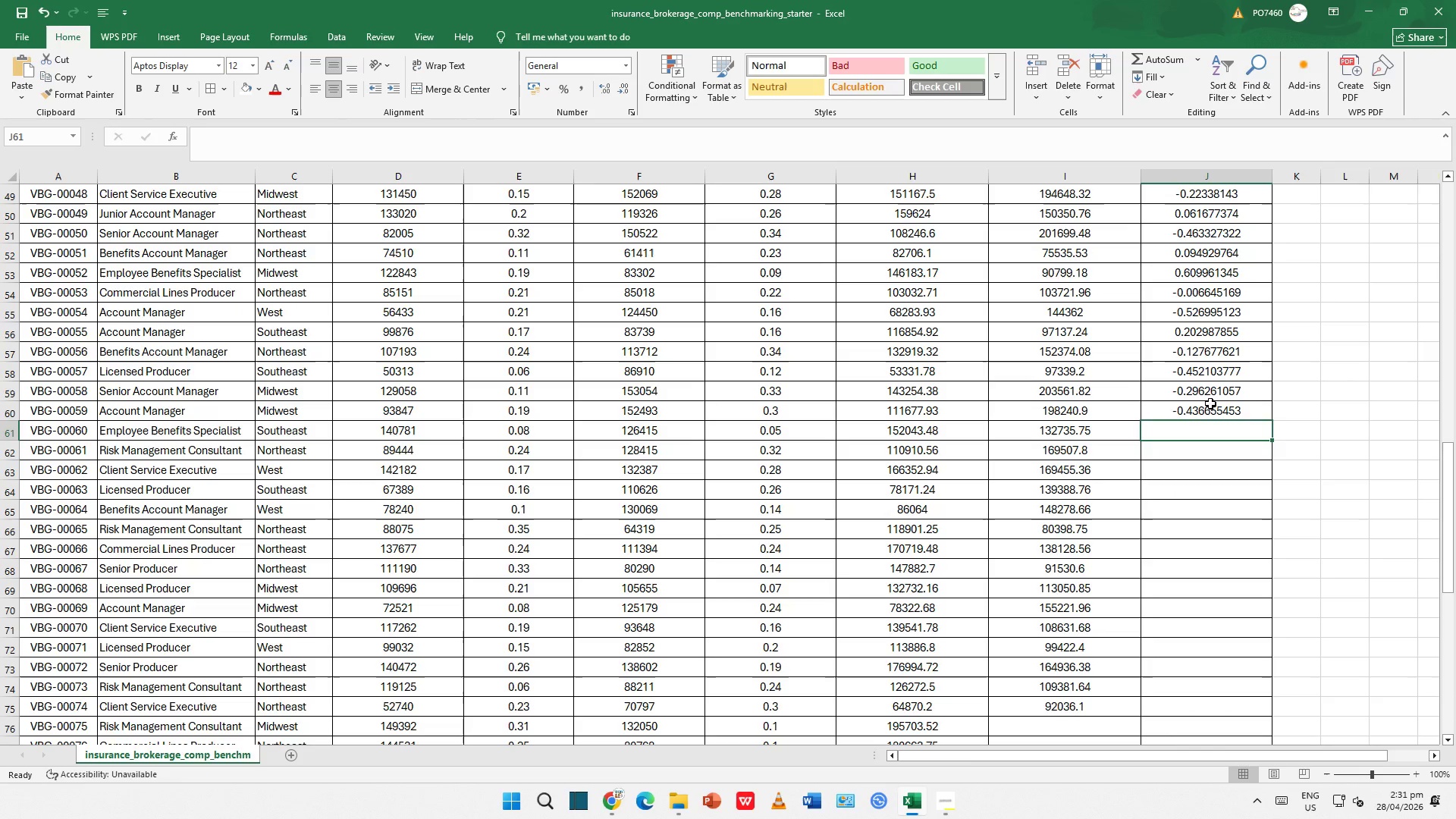 
left_click([1210, 403])
 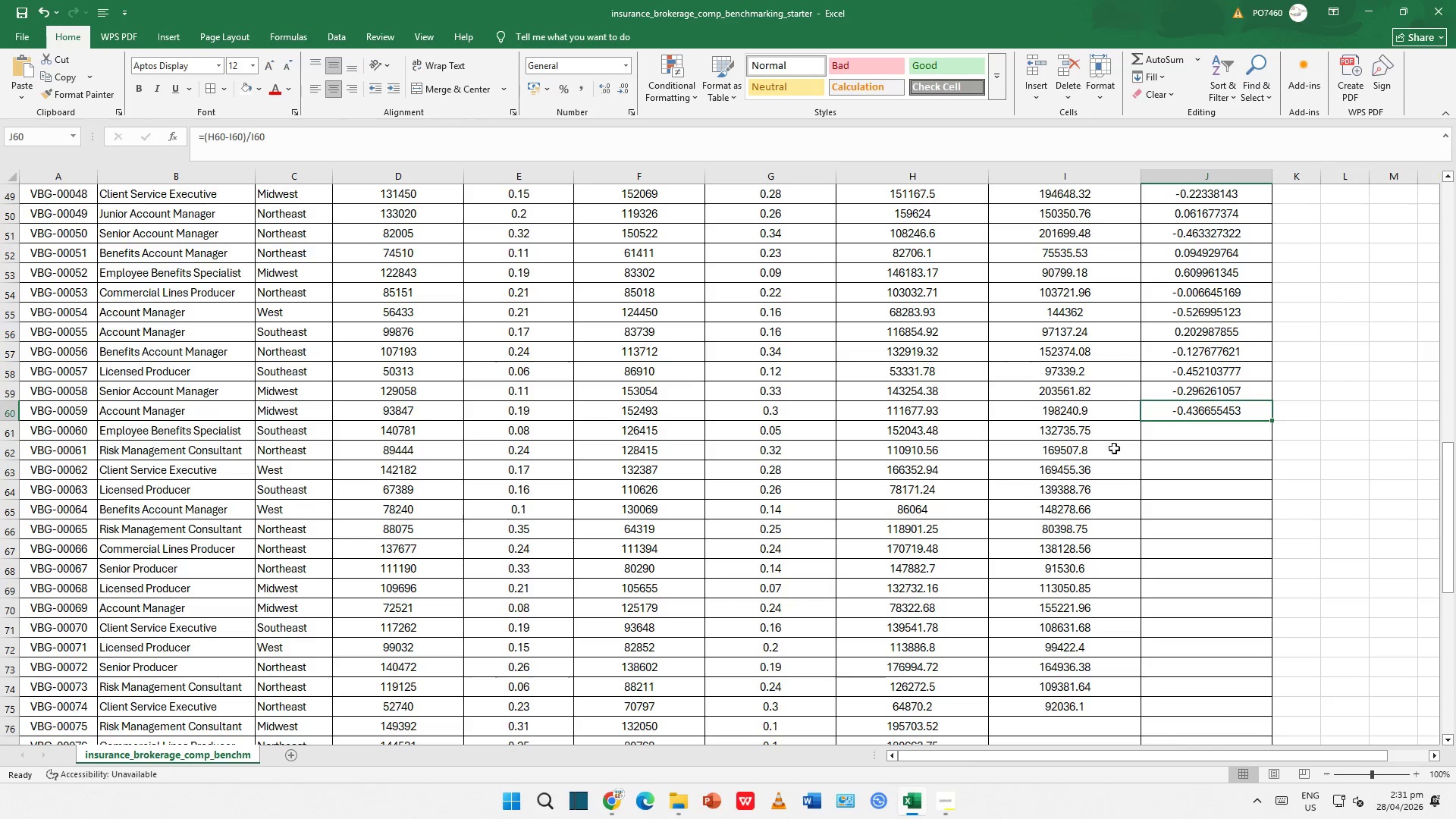 
scroll: coordinate [1060, 562], scroll_direction: down, amount: 5.0
 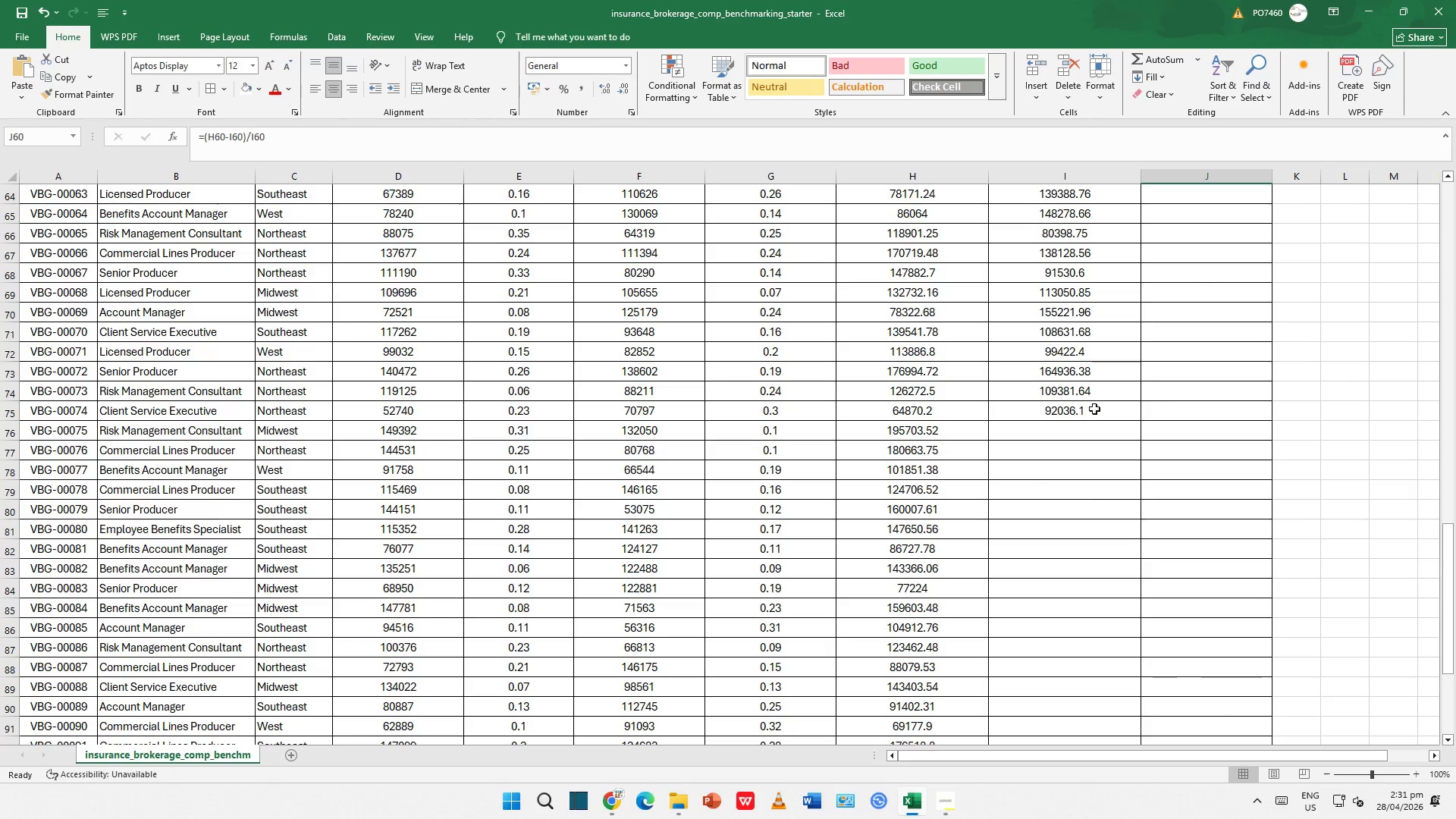 
left_click([1093, 403])
 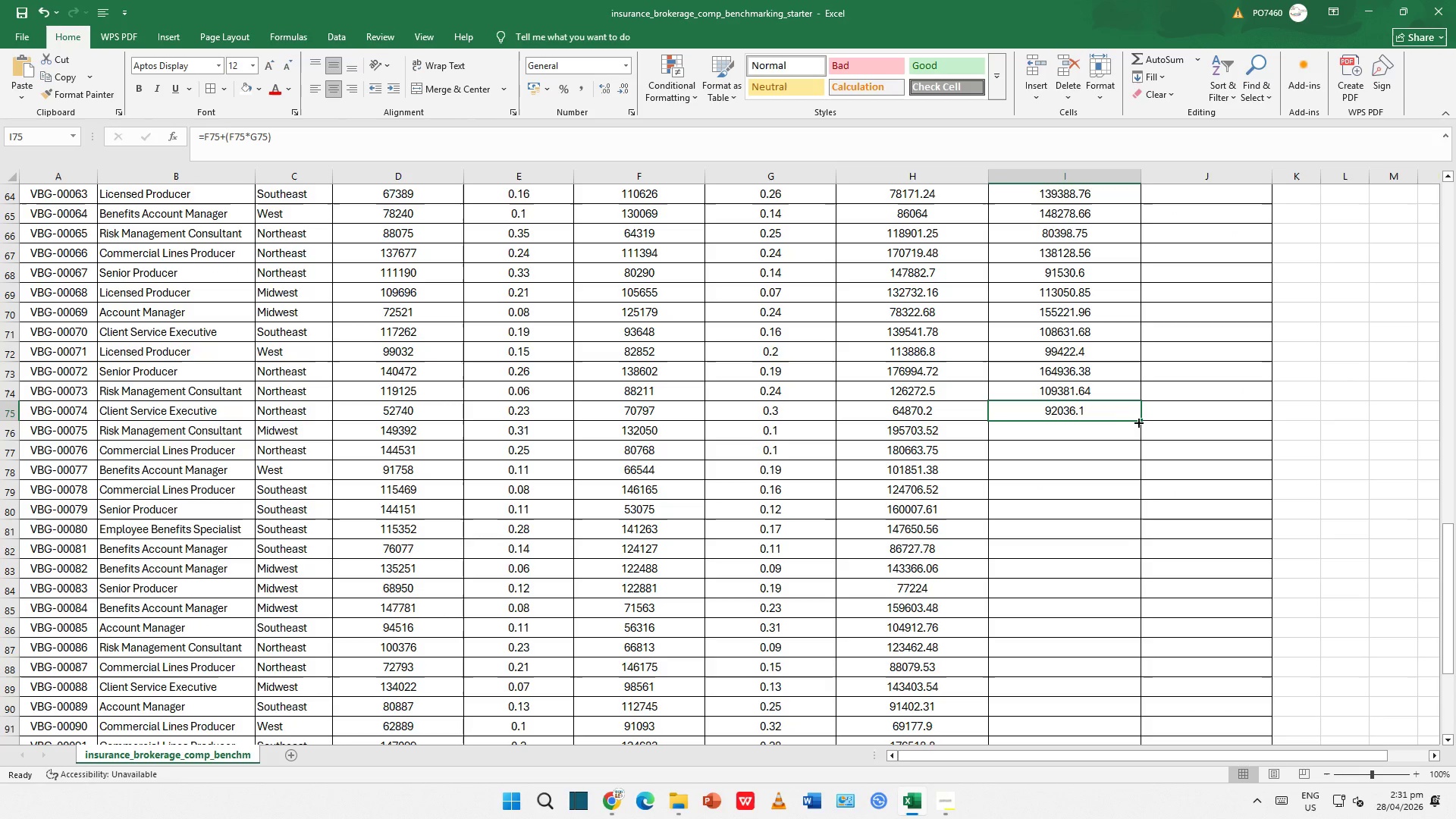 
scroll: coordinate [1076, 476], scroll_direction: up, amount: 1.0
 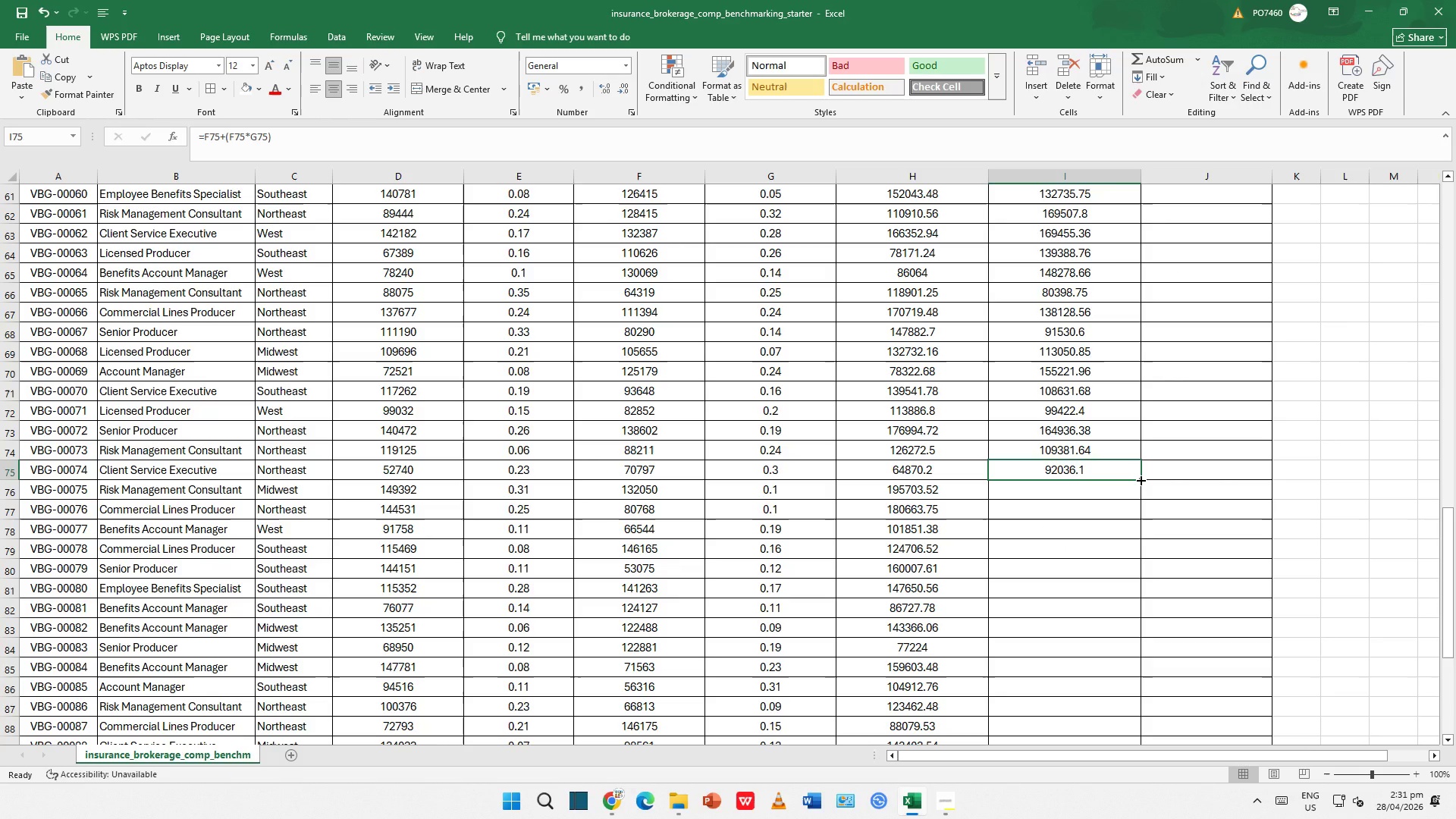 
left_click_drag(start_coordinate=[1140, 479], to_coordinate=[1128, 719])
 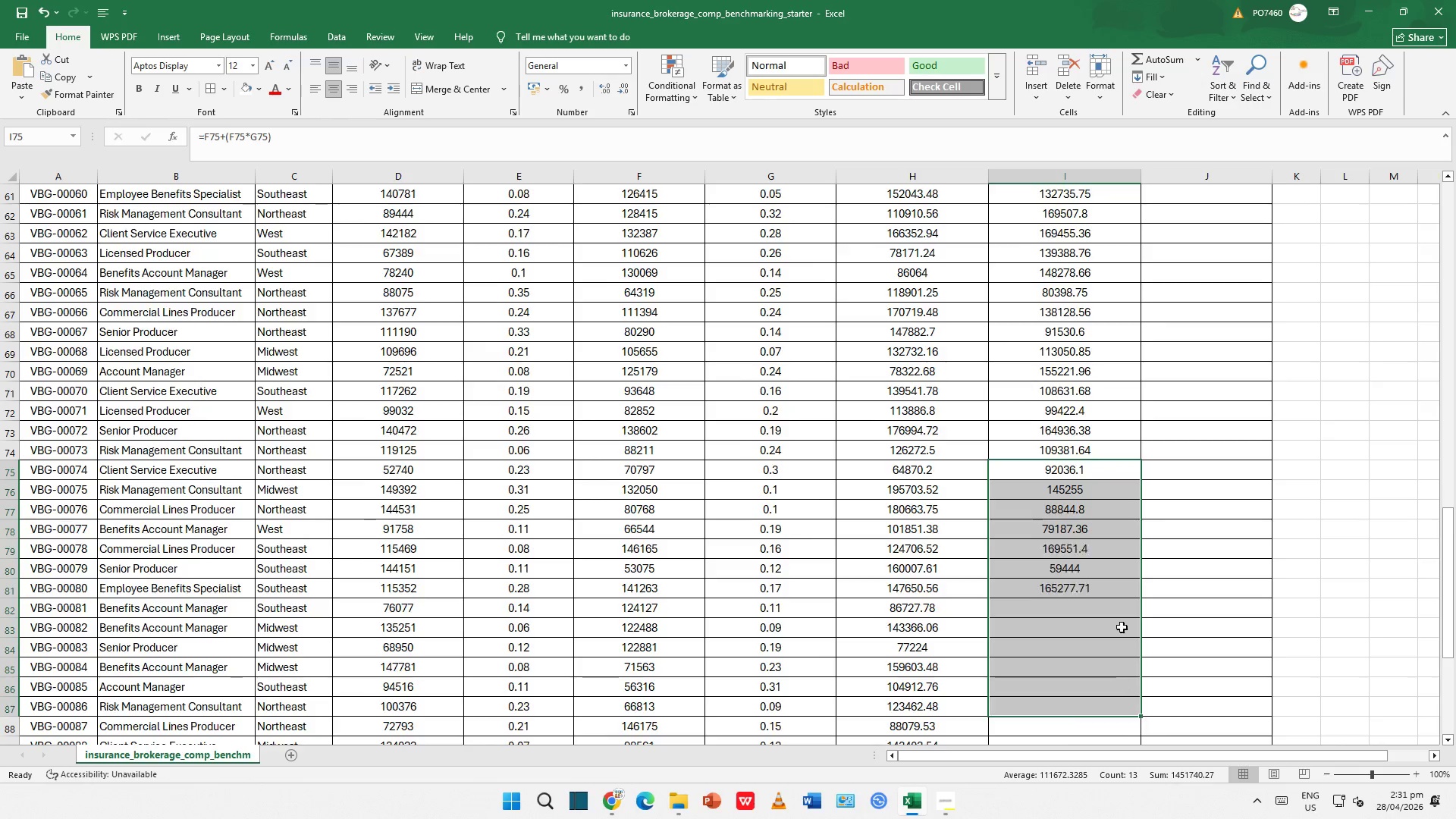 
scroll: coordinate [1117, 606], scroll_direction: down, amount: 6.0
 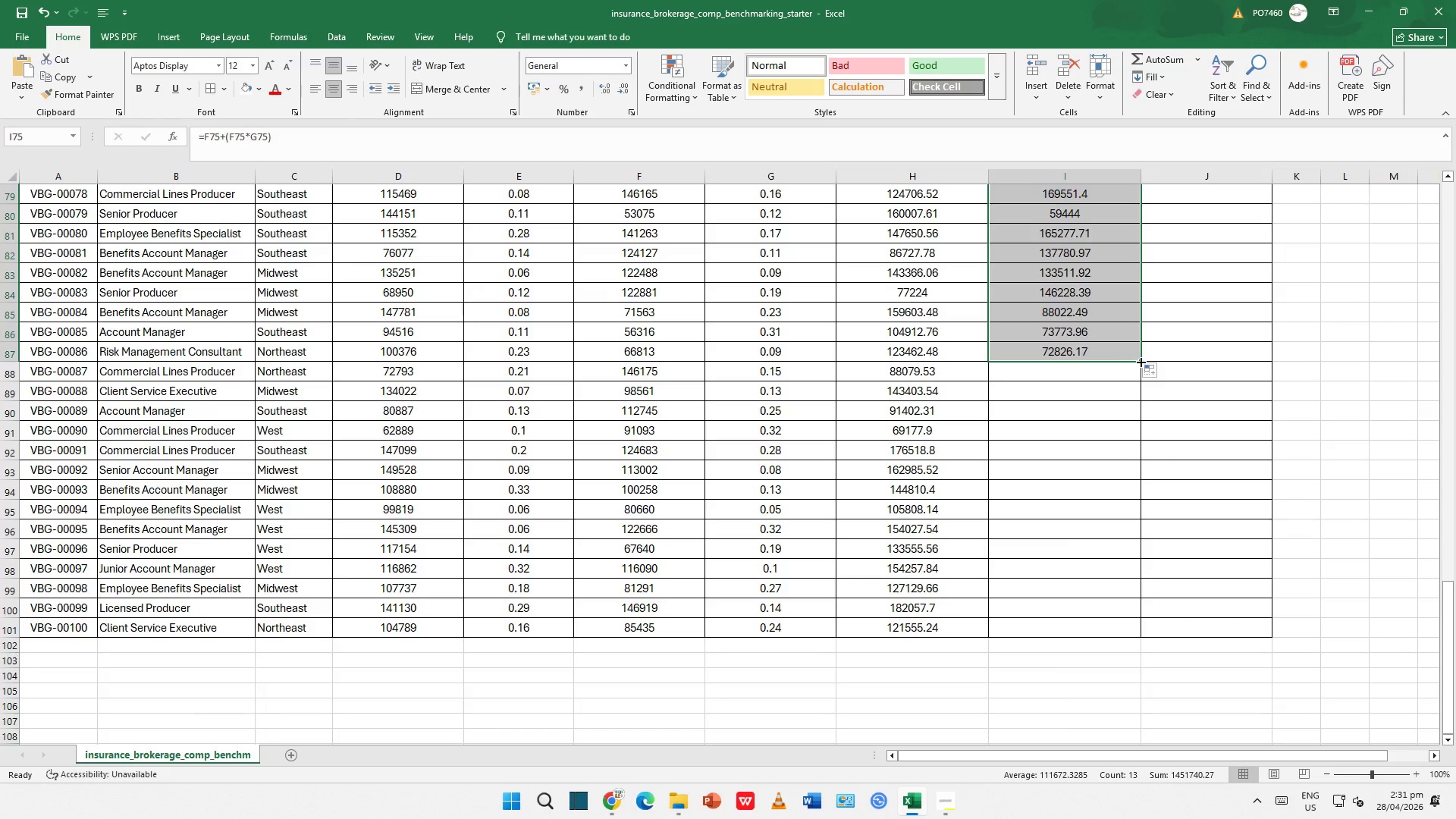 
left_click_drag(start_coordinate=[1140, 361], to_coordinate=[1137, 631])
 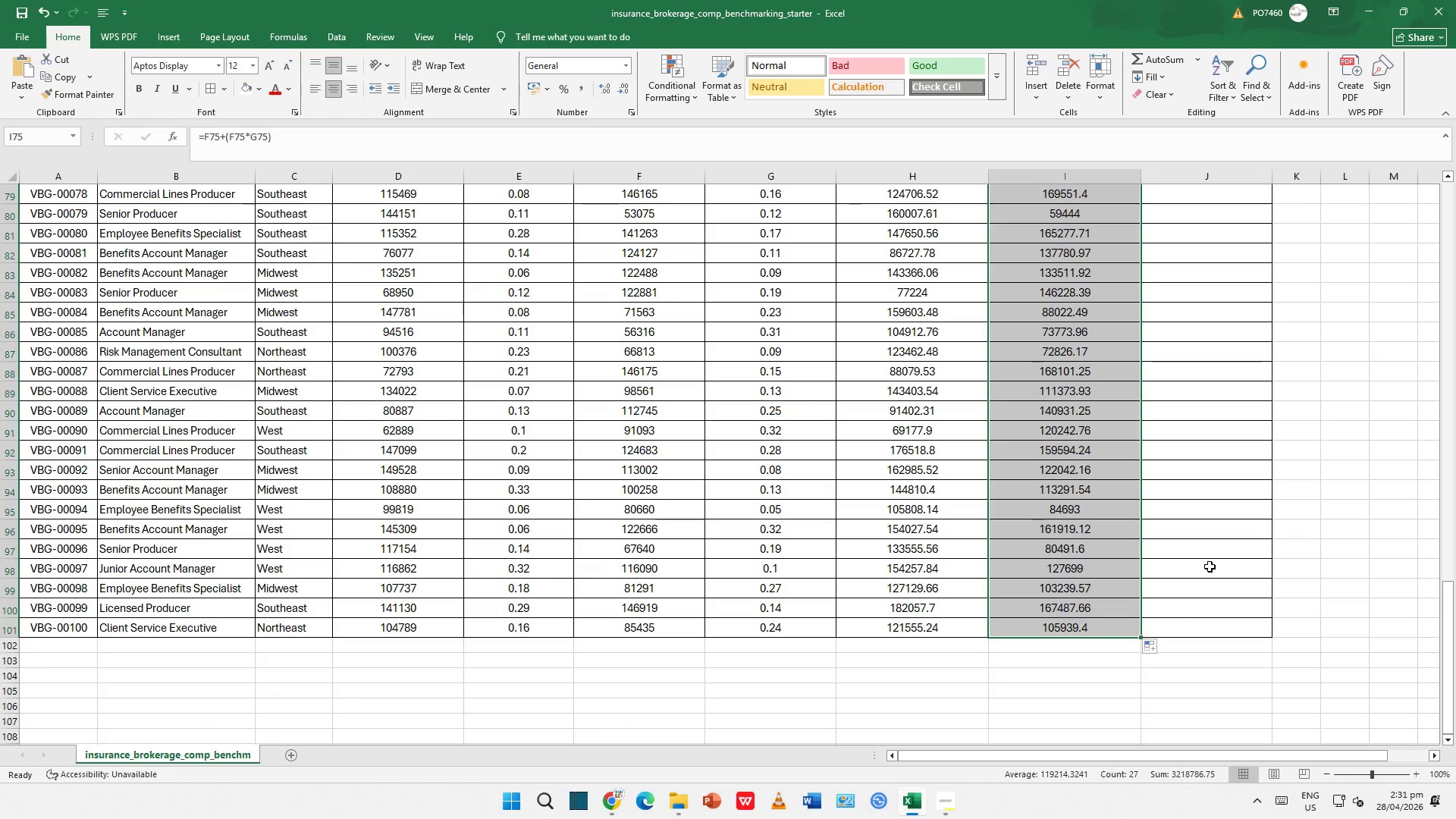 
scroll: coordinate [1210, 566], scroll_direction: up, amount: 14.0
 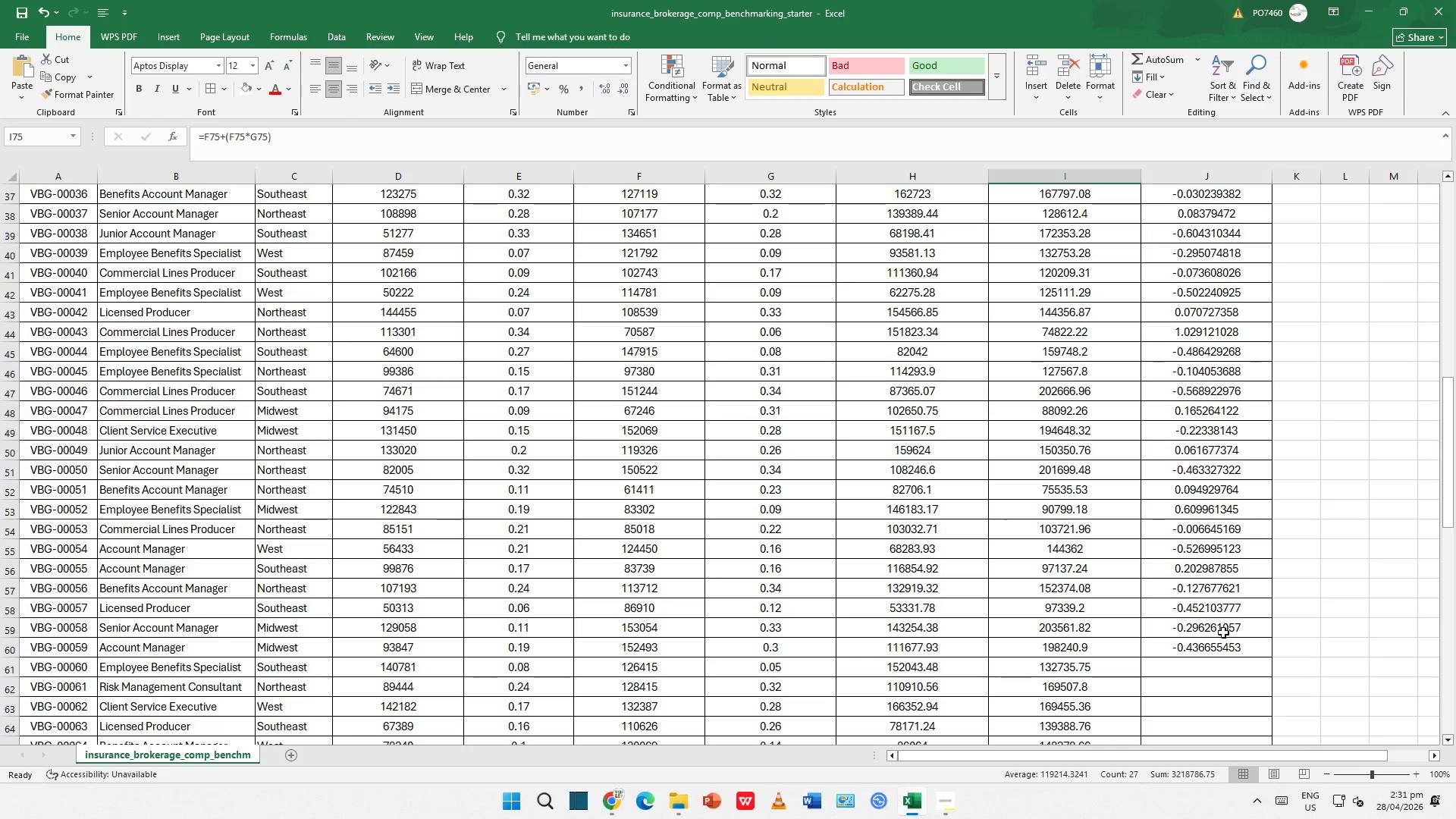 
left_click([1223, 648])
 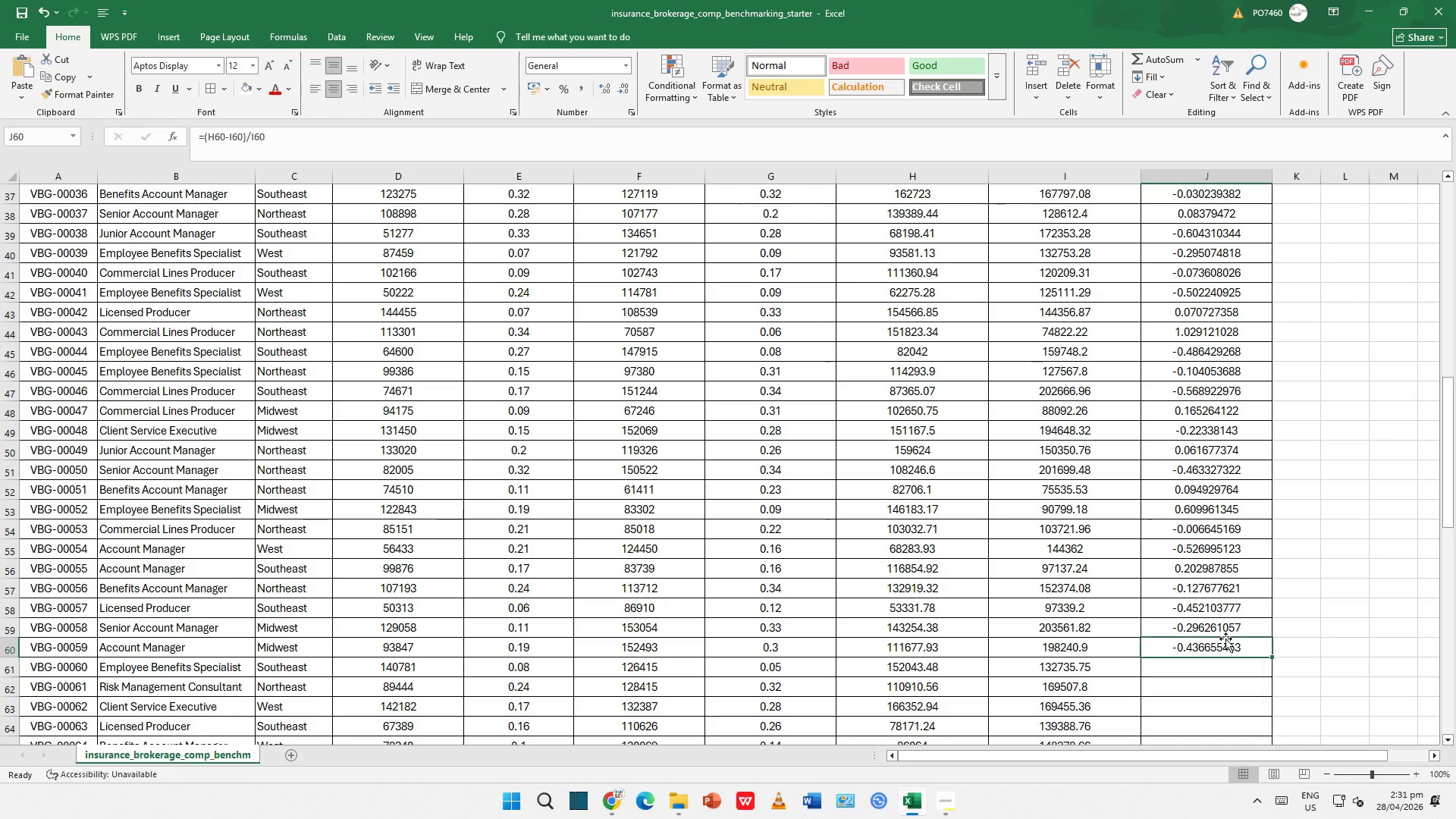 
scroll: coordinate [1241, 629], scroll_direction: down, amount: 2.0
 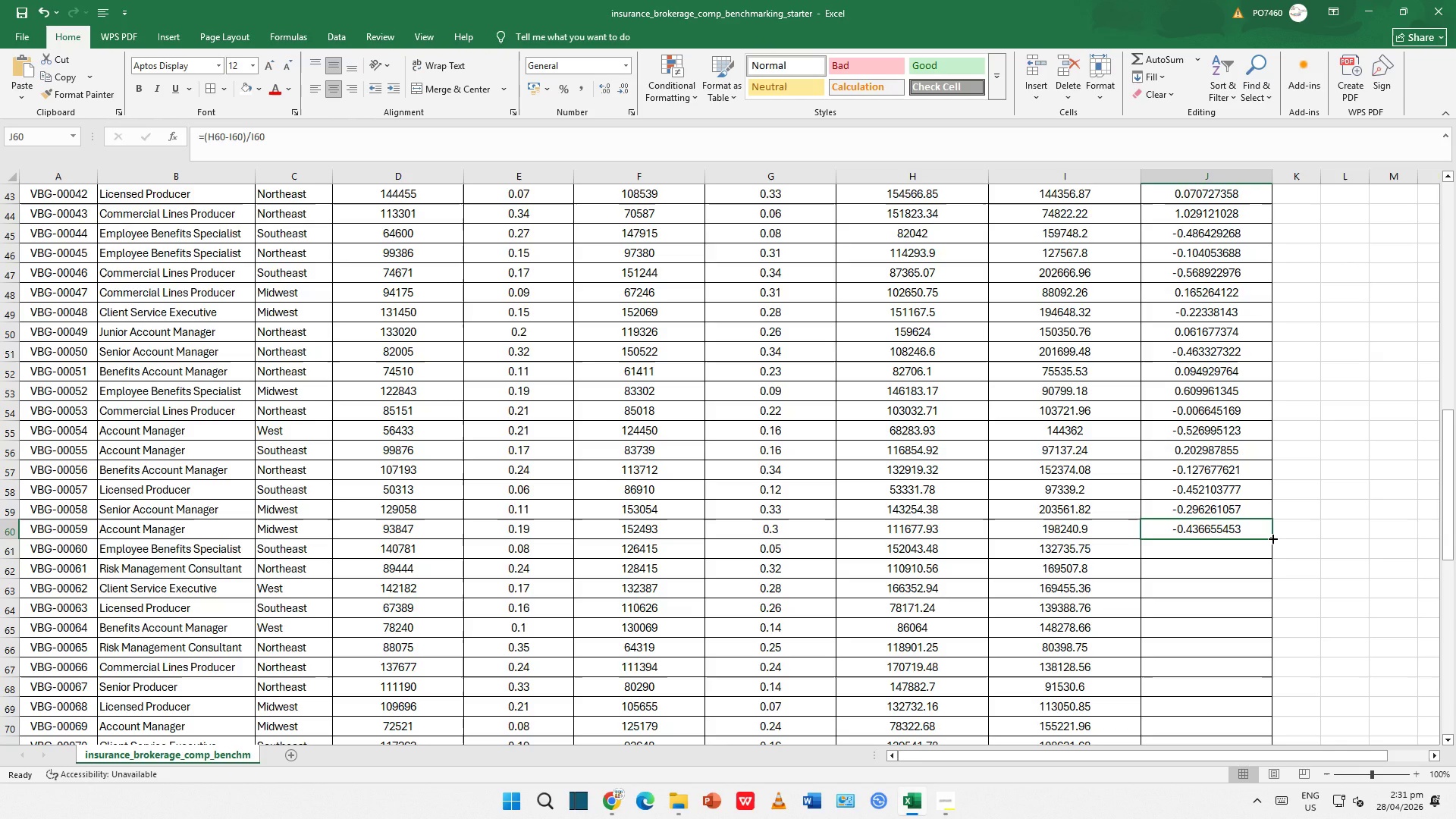 
left_click_drag(start_coordinate=[1272, 538], to_coordinate=[1247, 770])
 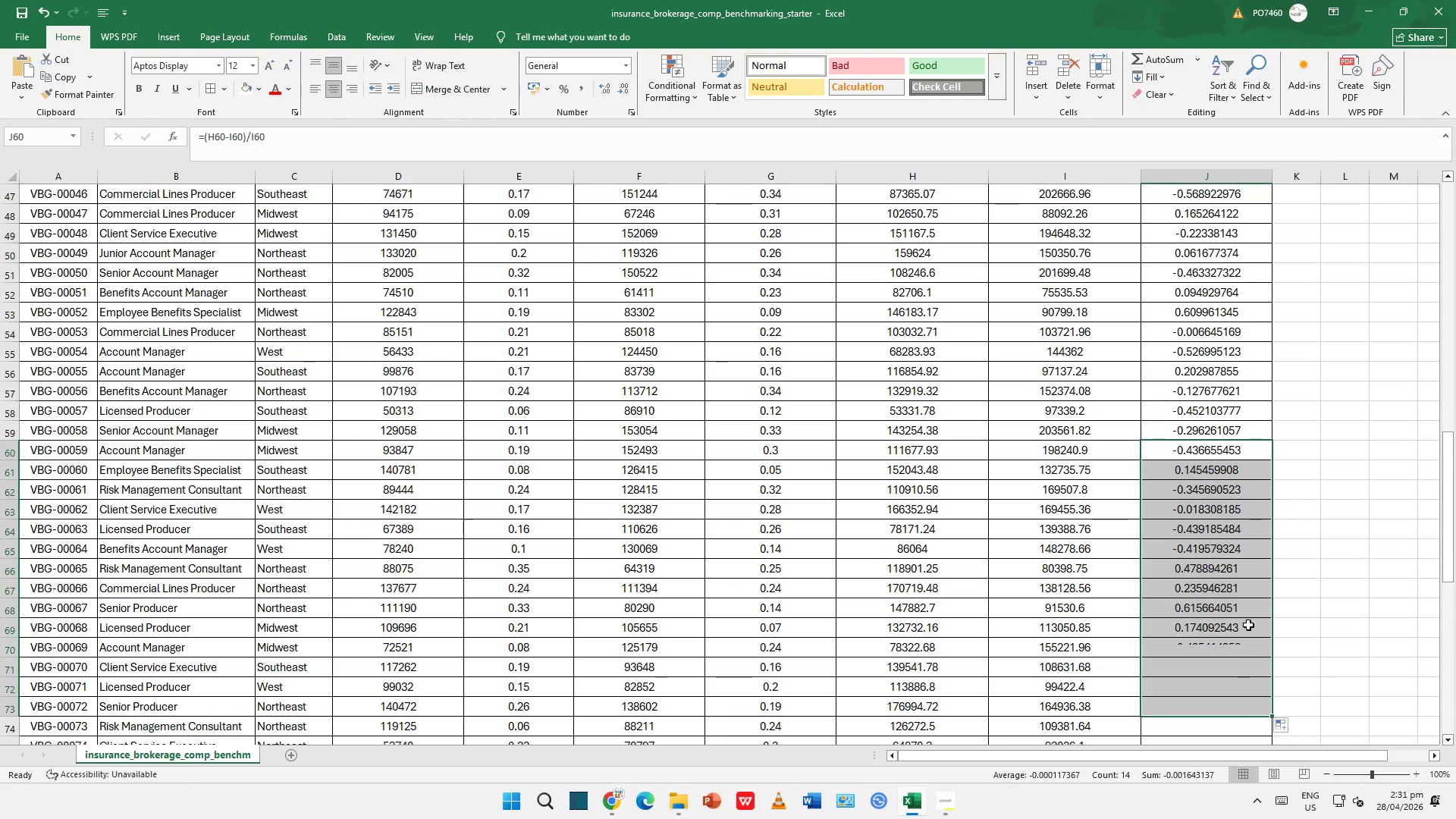 
scroll: coordinate [1247, 623], scroll_direction: down, amount: 5.0
 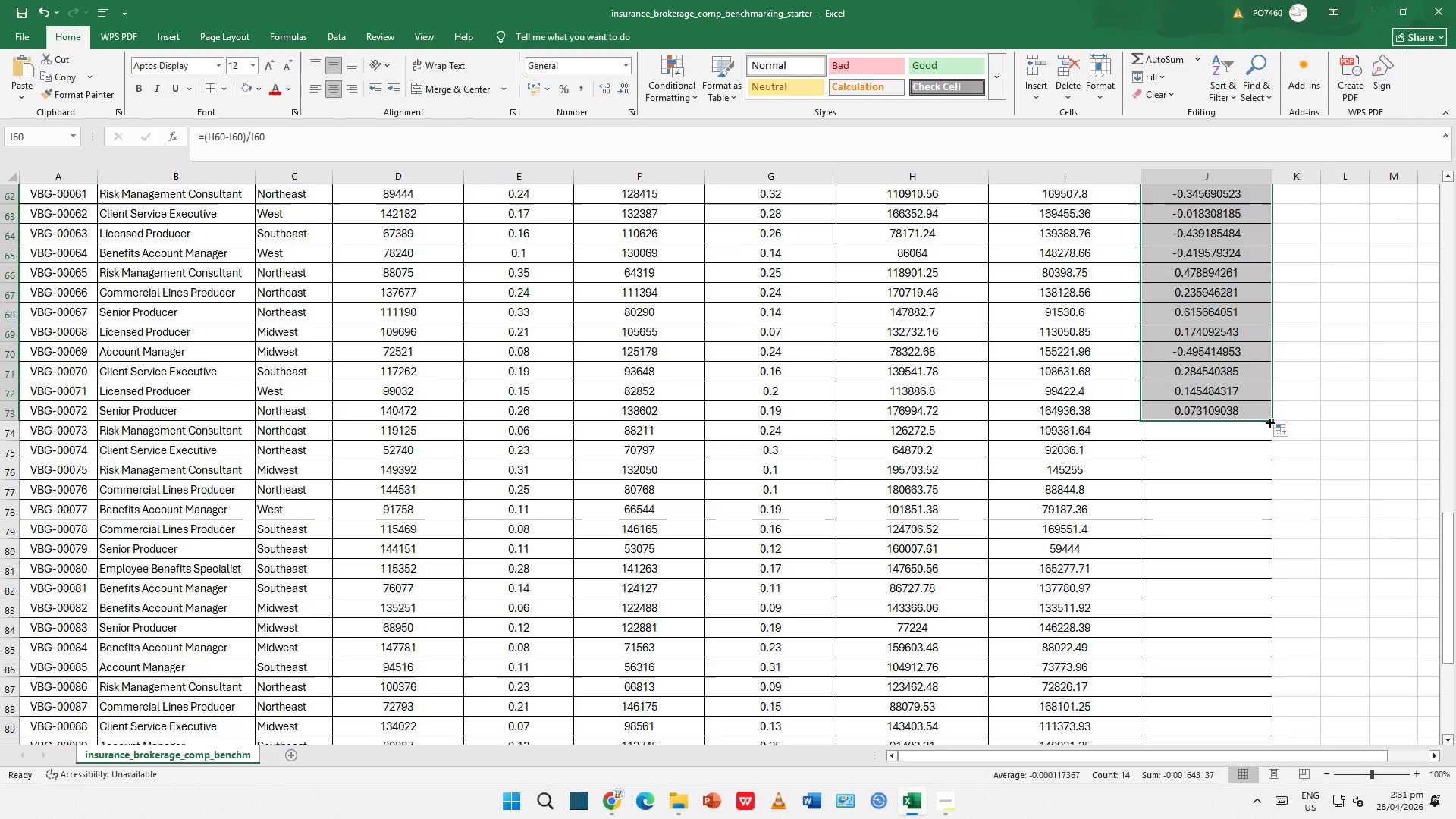 
left_click_drag(start_coordinate=[1271, 419], to_coordinate=[1249, 651])
 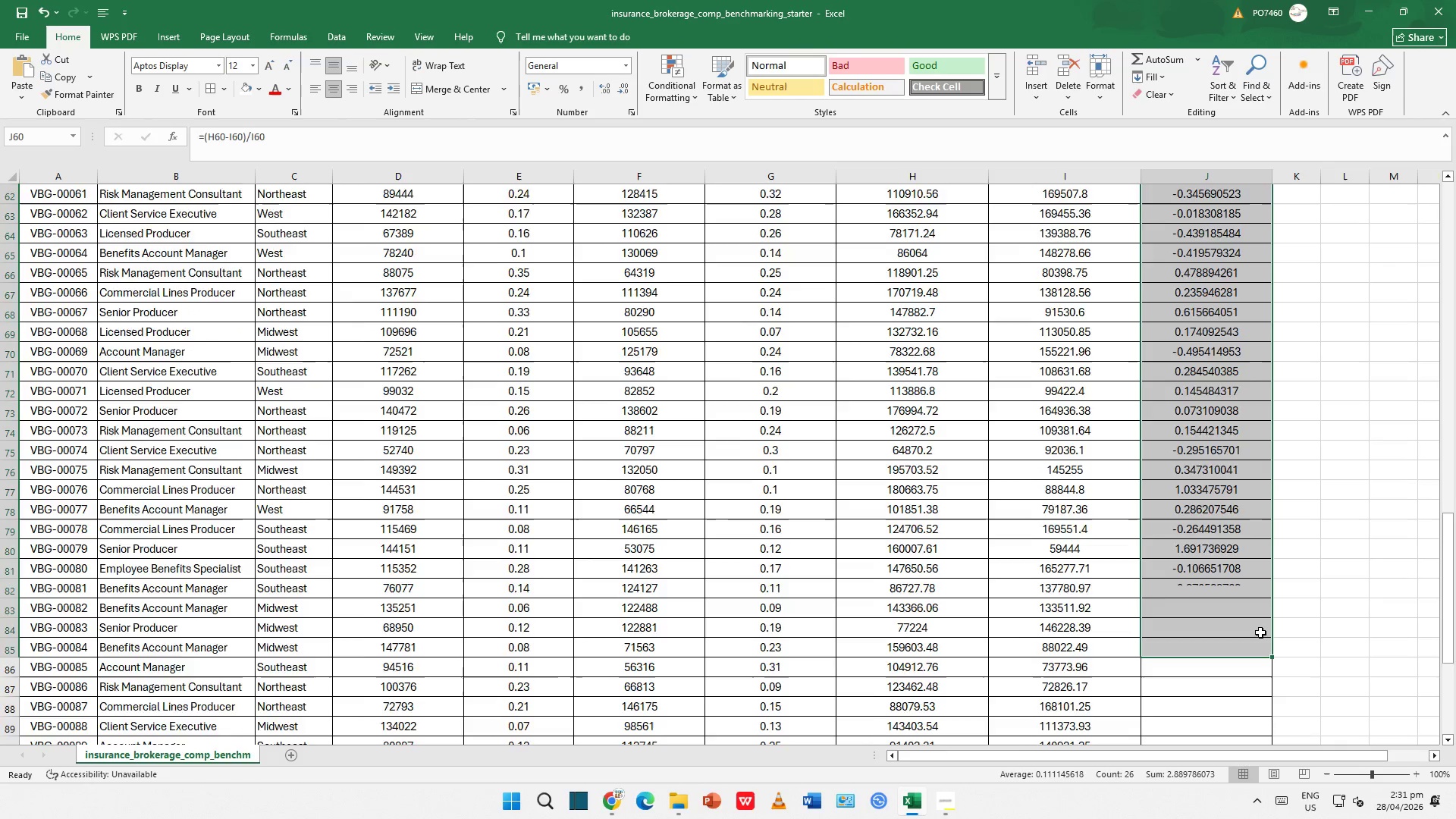 
scroll: coordinate [1260, 621], scroll_direction: down, amount: 4.0
 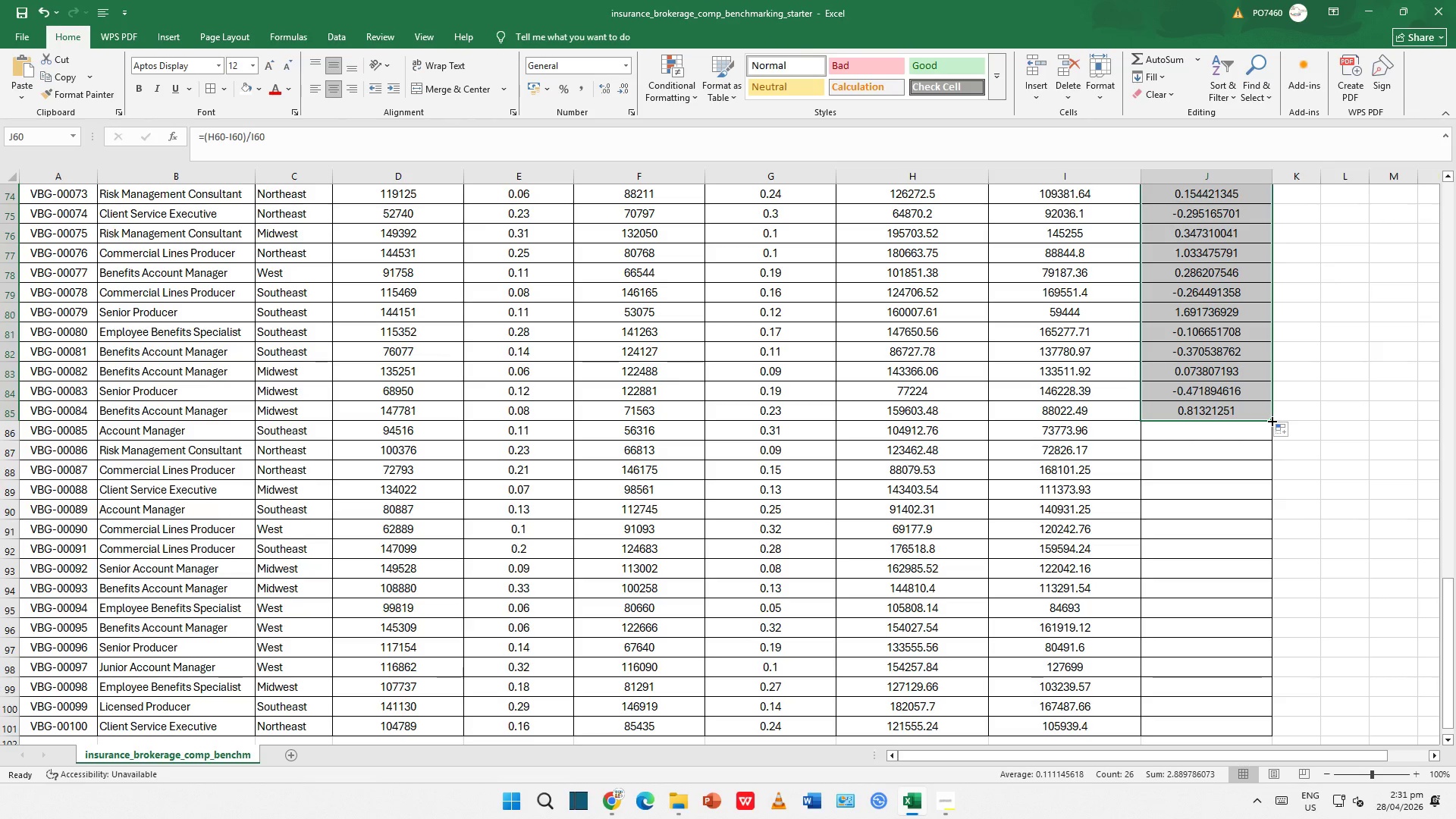 
left_click_drag(start_coordinate=[1271, 420], to_coordinate=[1230, 707])
 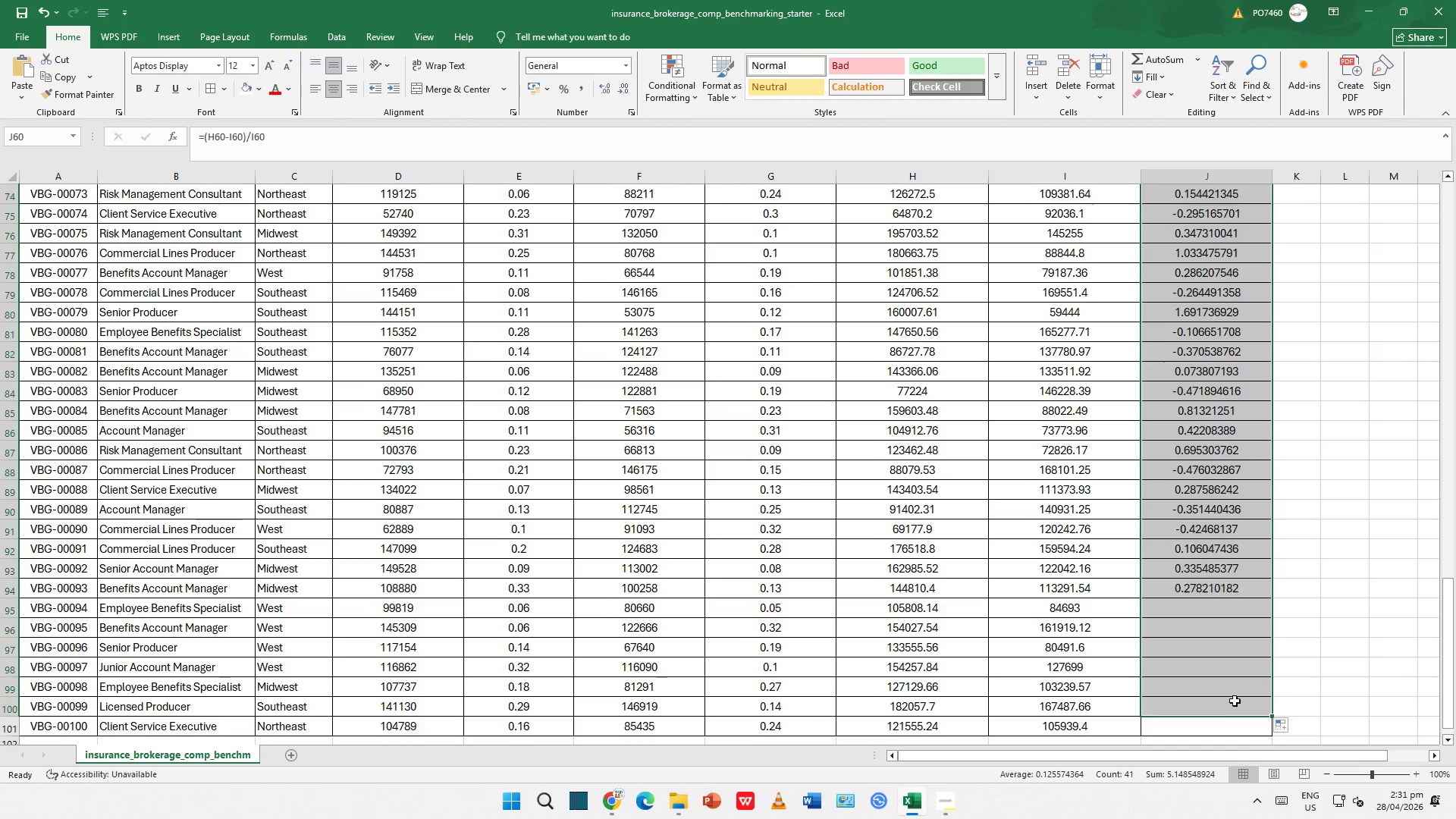 
scroll: coordinate [1239, 694], scroll_direction: down, amount: 2.0
 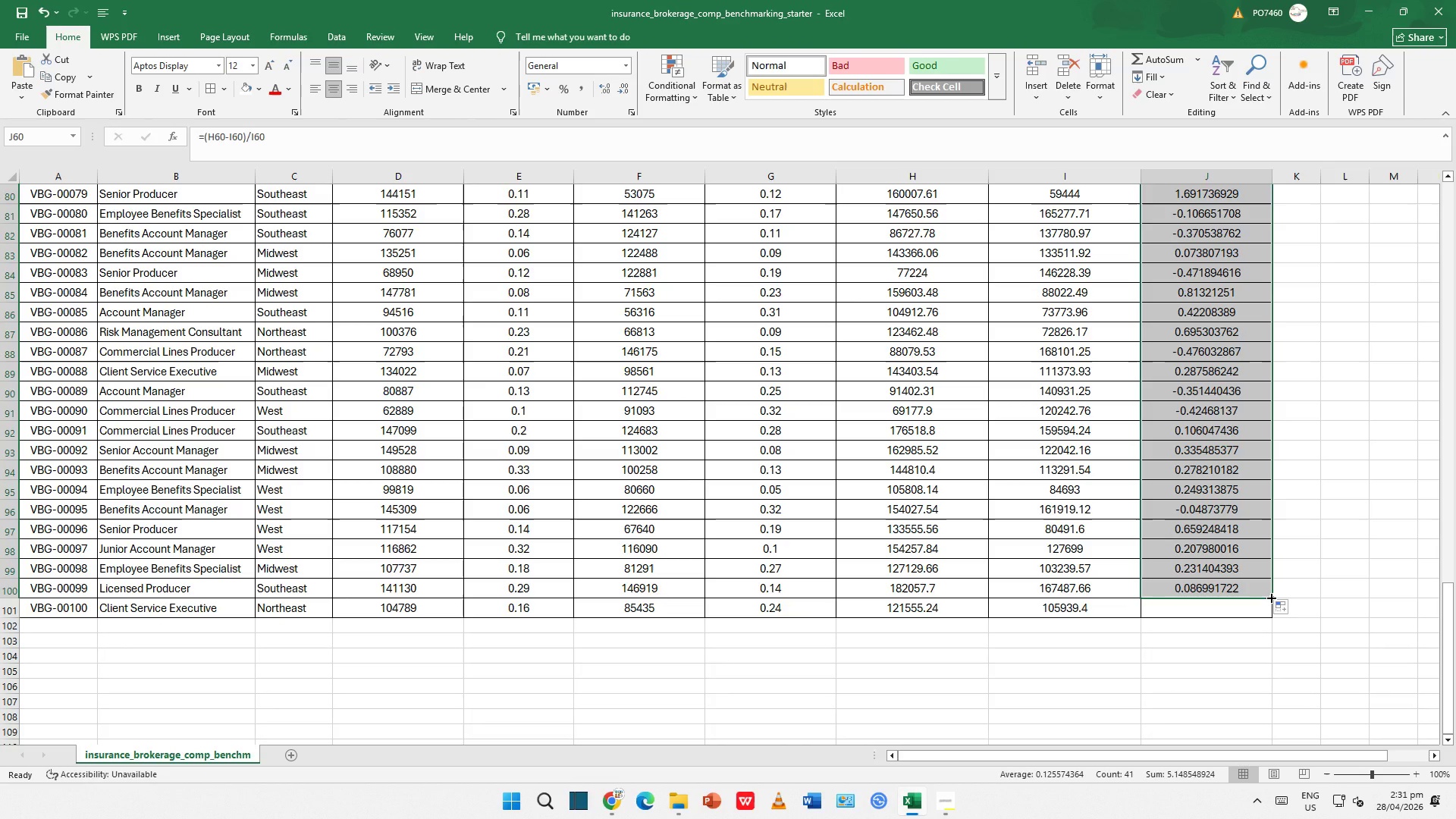 
left_click_drag(start_coordinate=[1270, 597], to_coordinate=[1268, 611])
 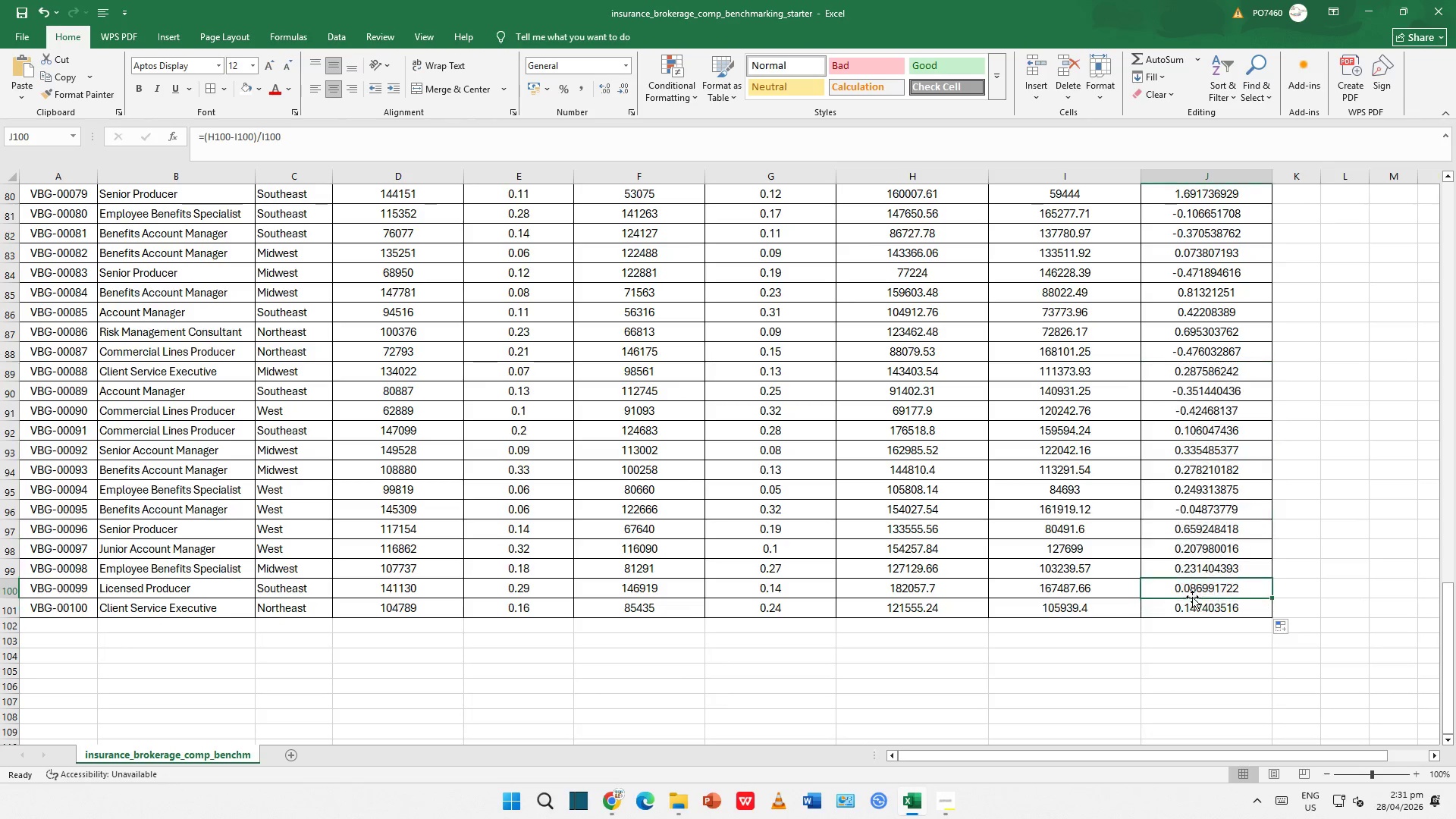 
double_click([1117, 566])
 